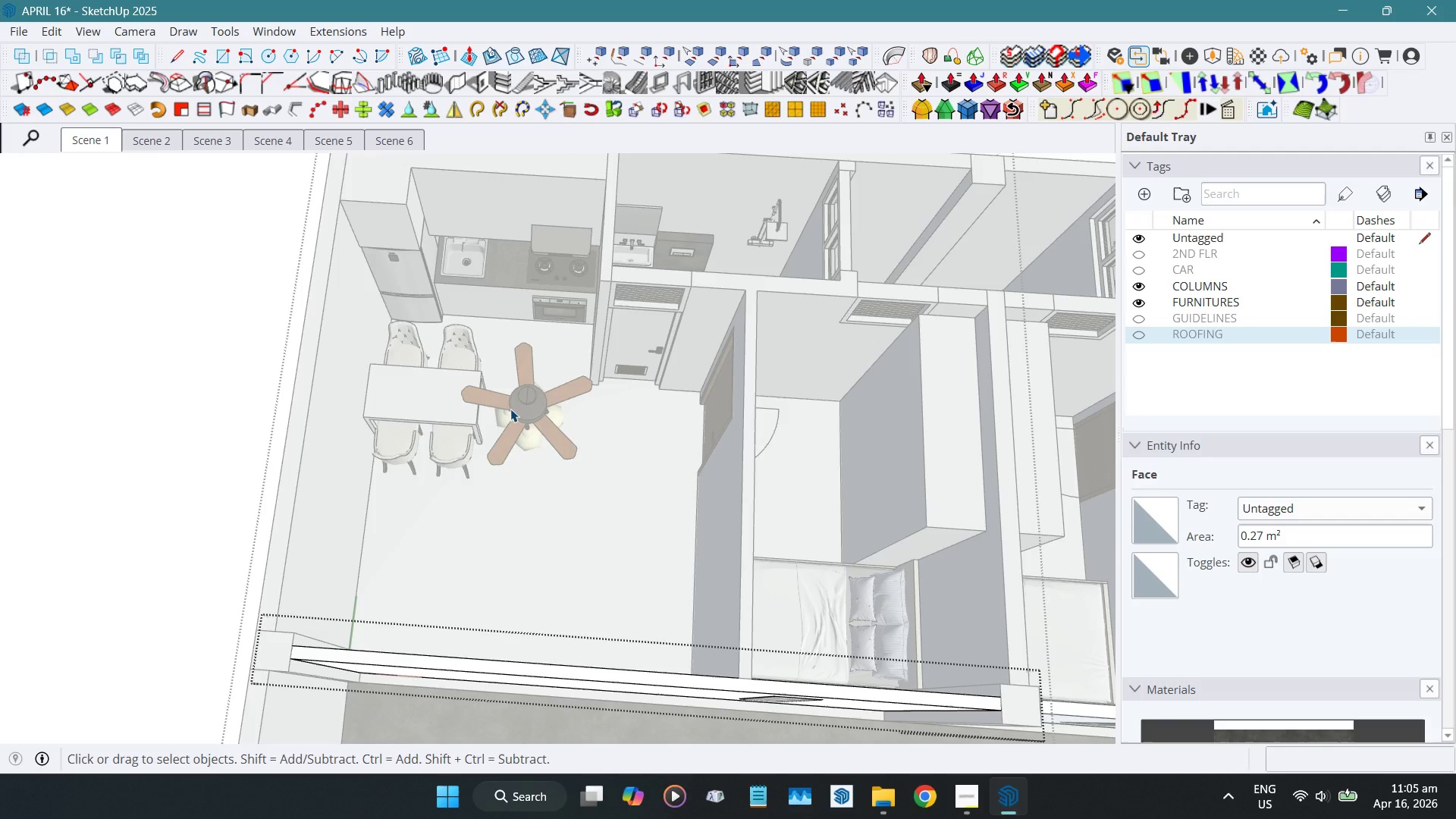 
key(Escape)
 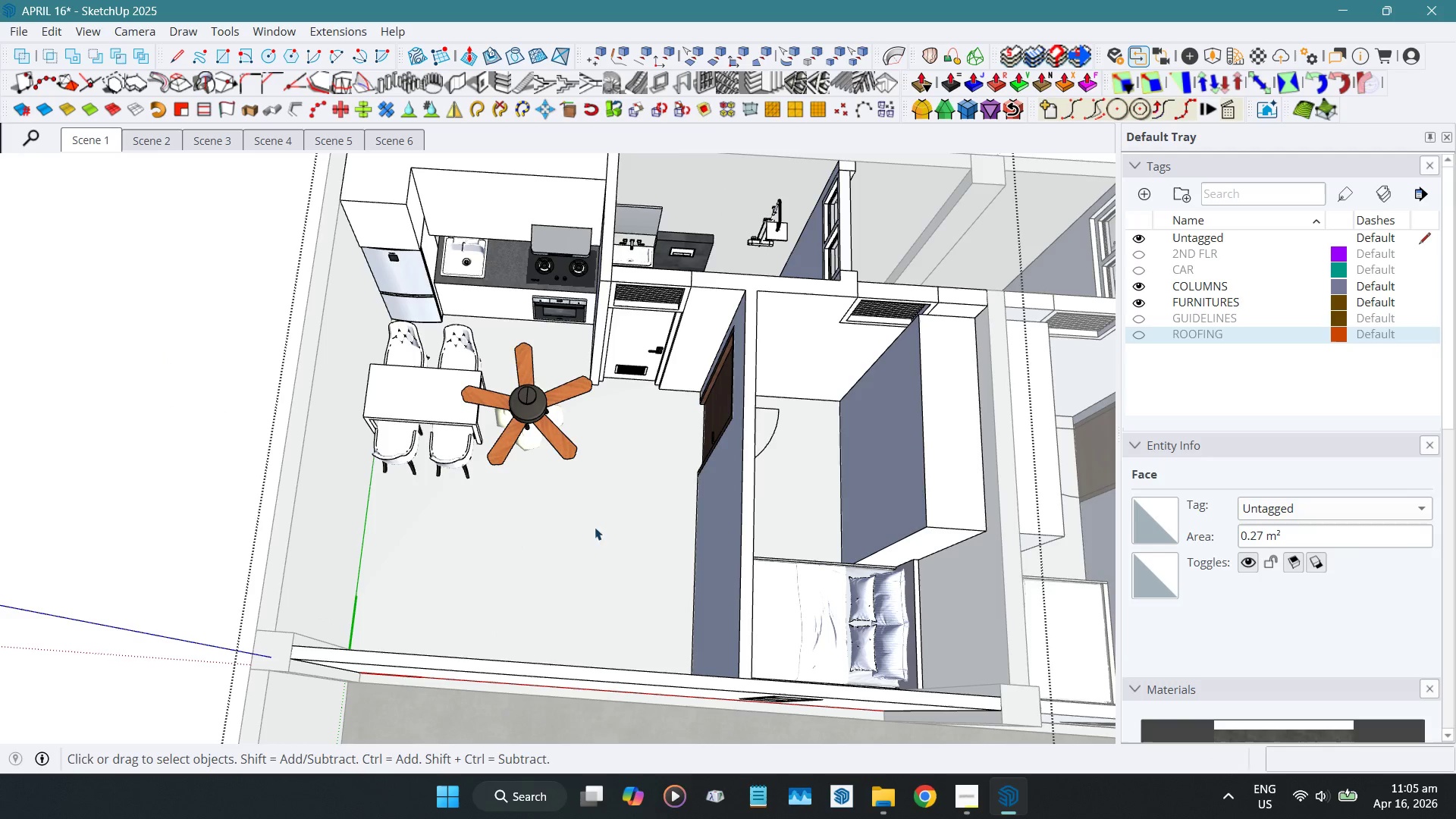 
hold_key(key=ShiftLeft, duration=0.33)
 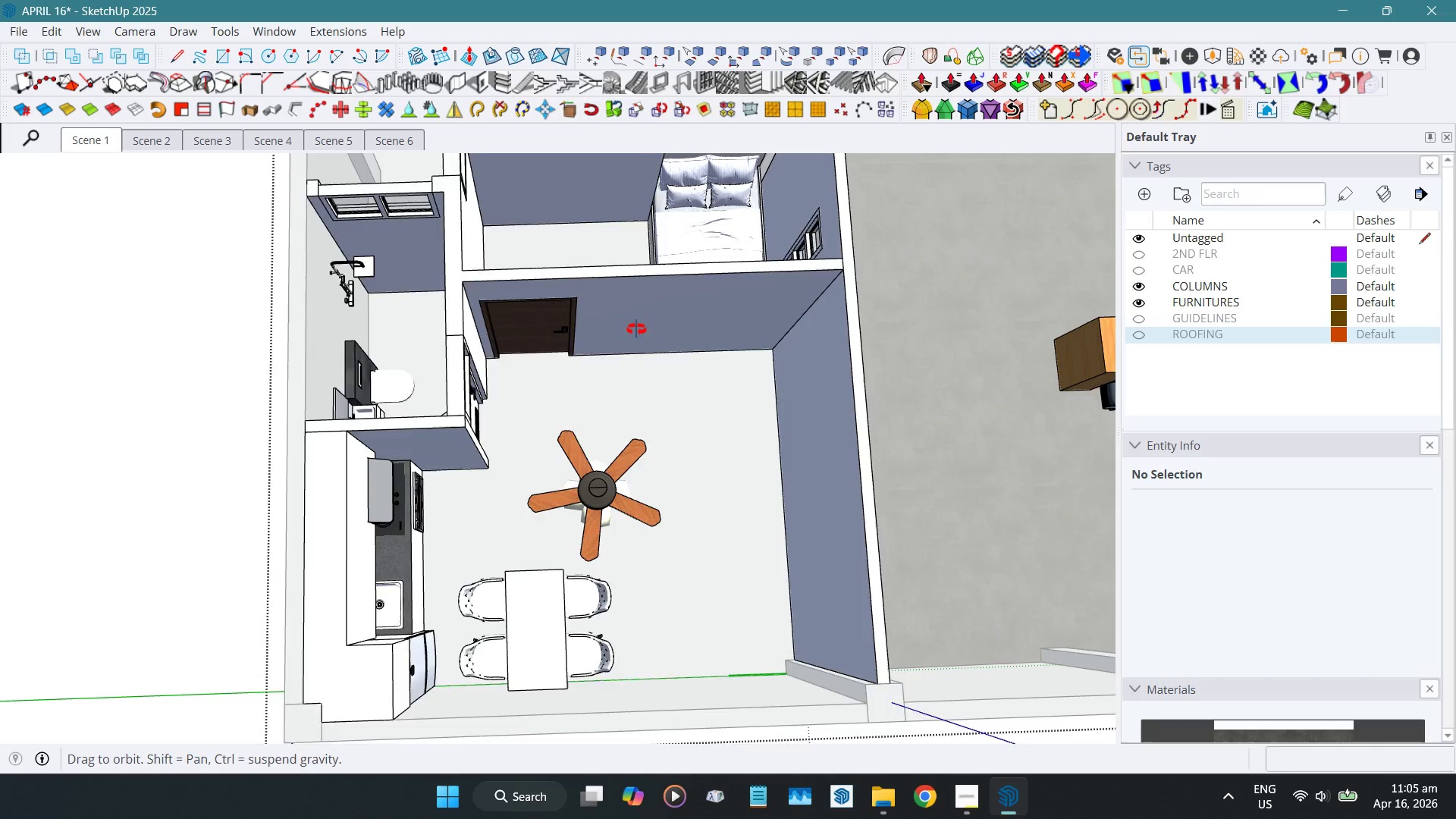 
scroll: coordinate [506, 692], scroll_direction: up, amount: 2.0
 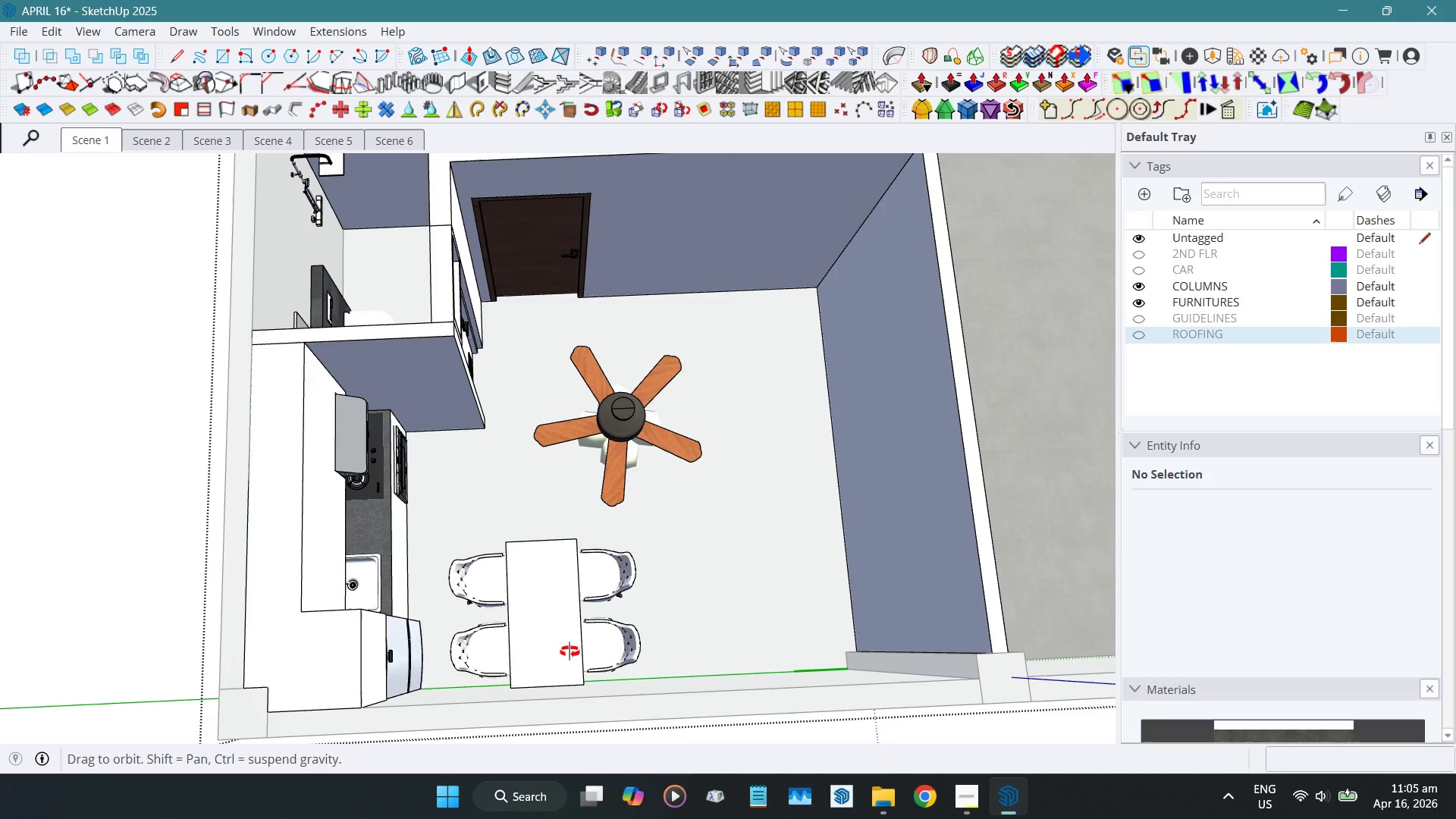 
left_click([570, 648])
 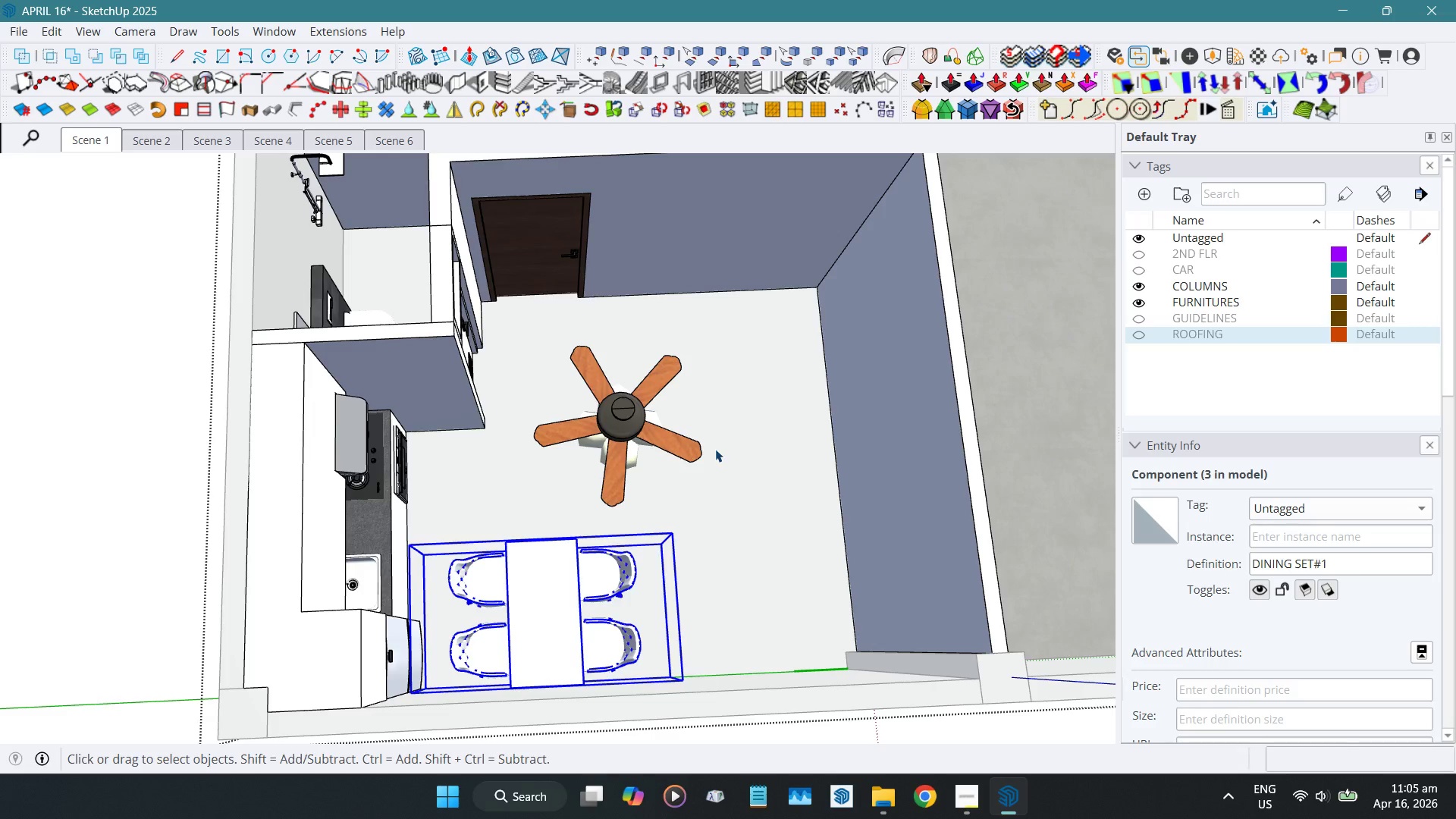 
wait(18.06)
 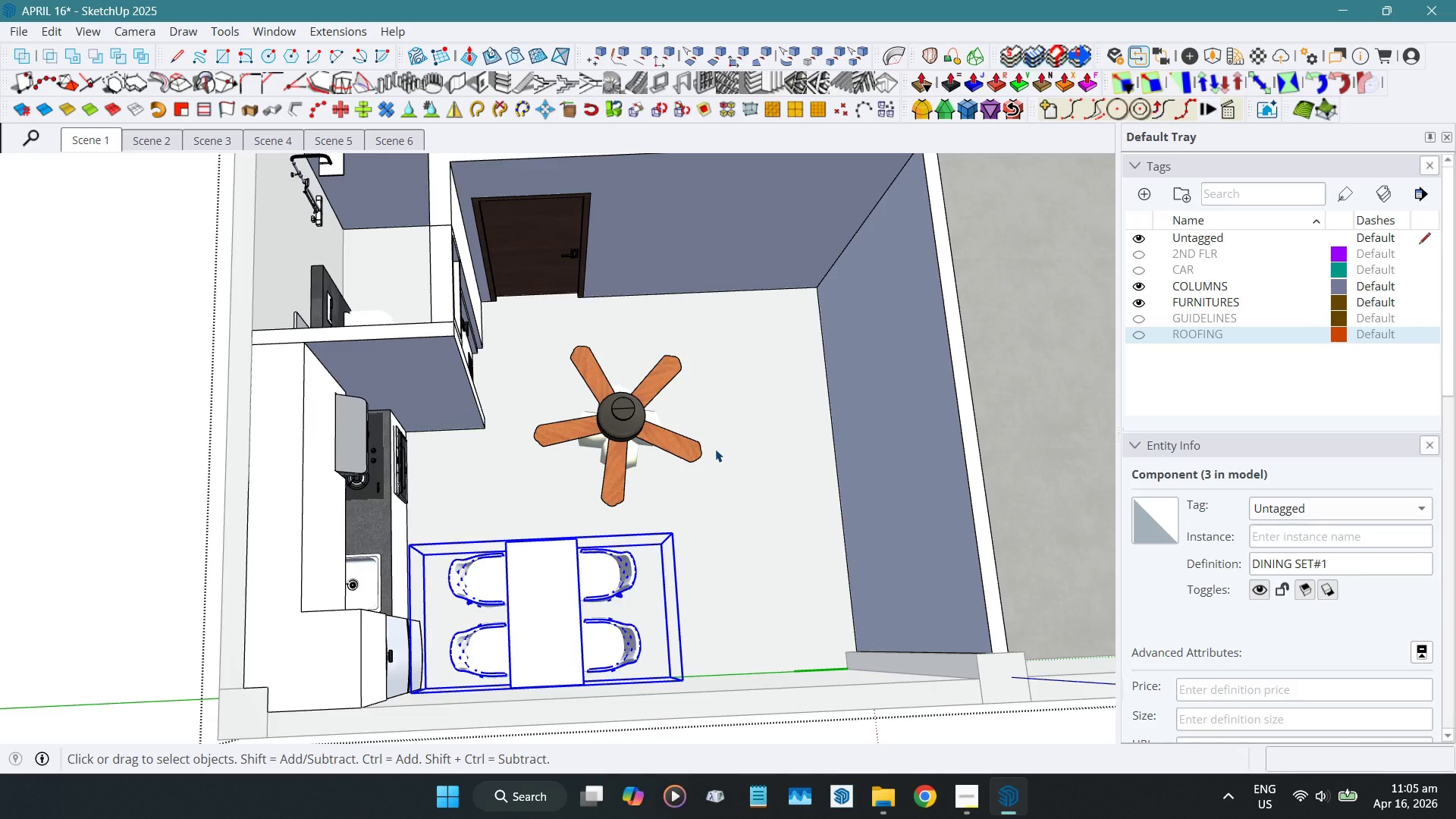 
scroll: coordinate [464, 619], scroll_direction: down, amount: 10.0
 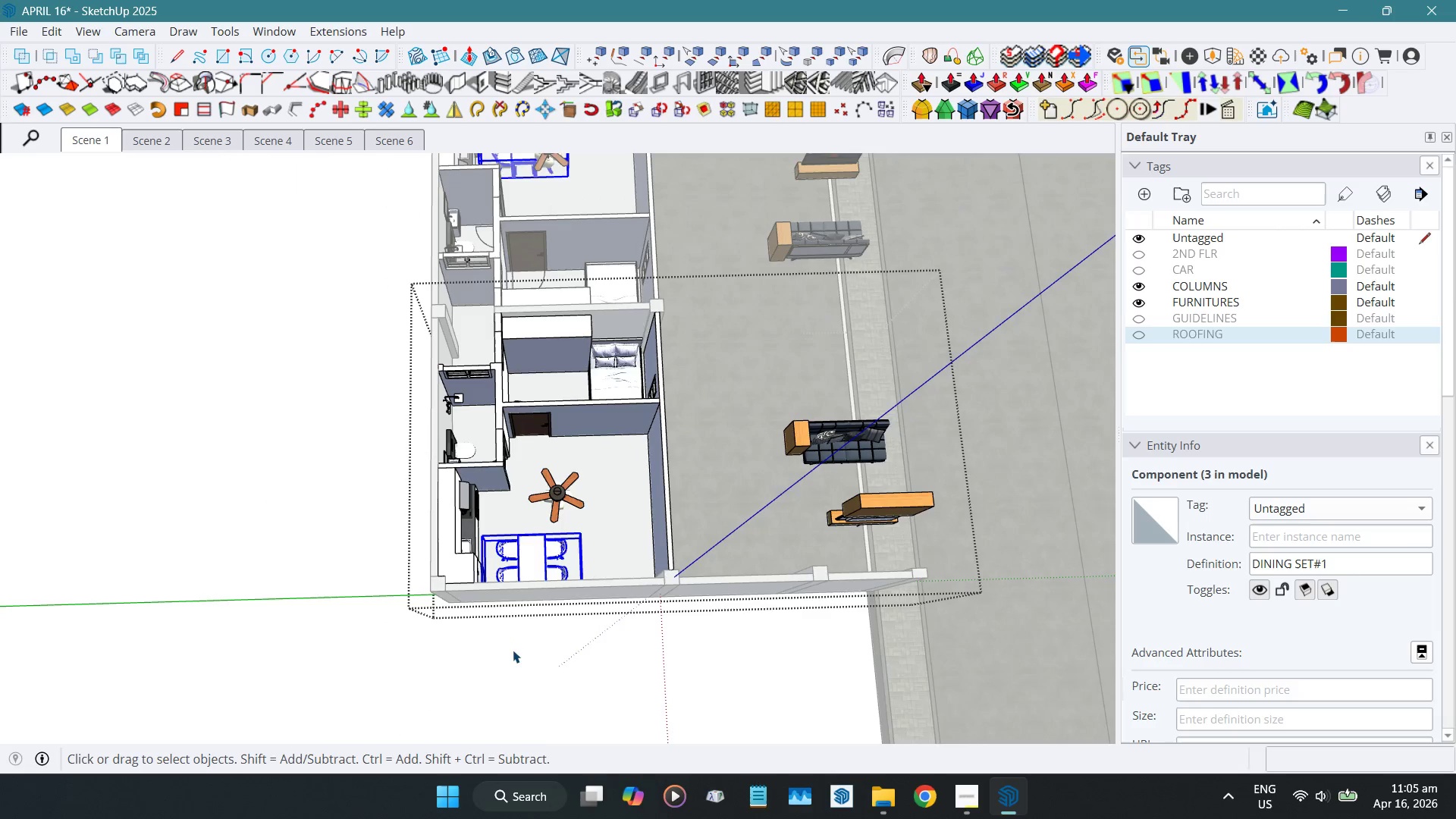 
key(Shift+W)
 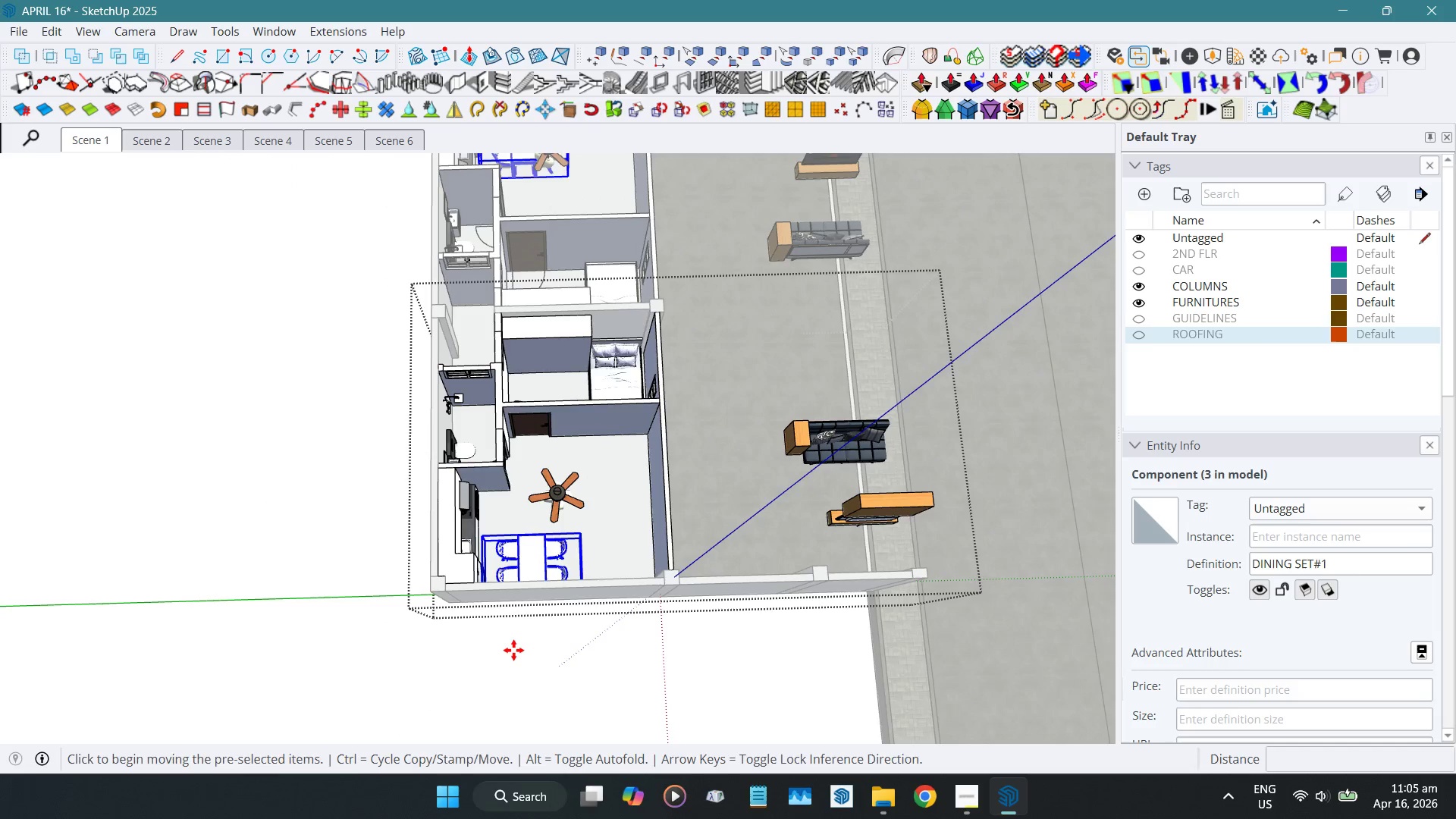 
left_click([513, 650])
 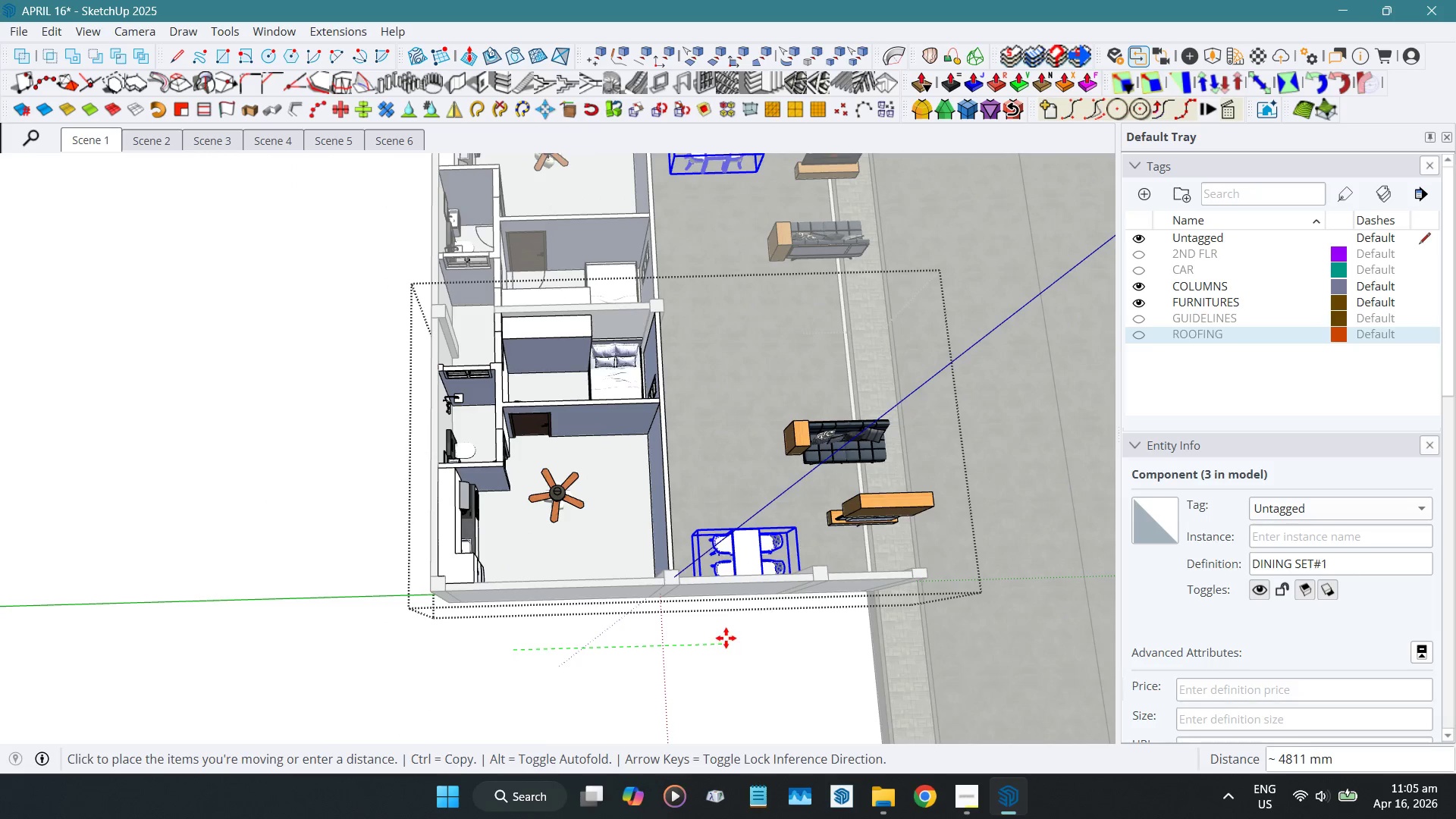 
left_click([726, 638])
 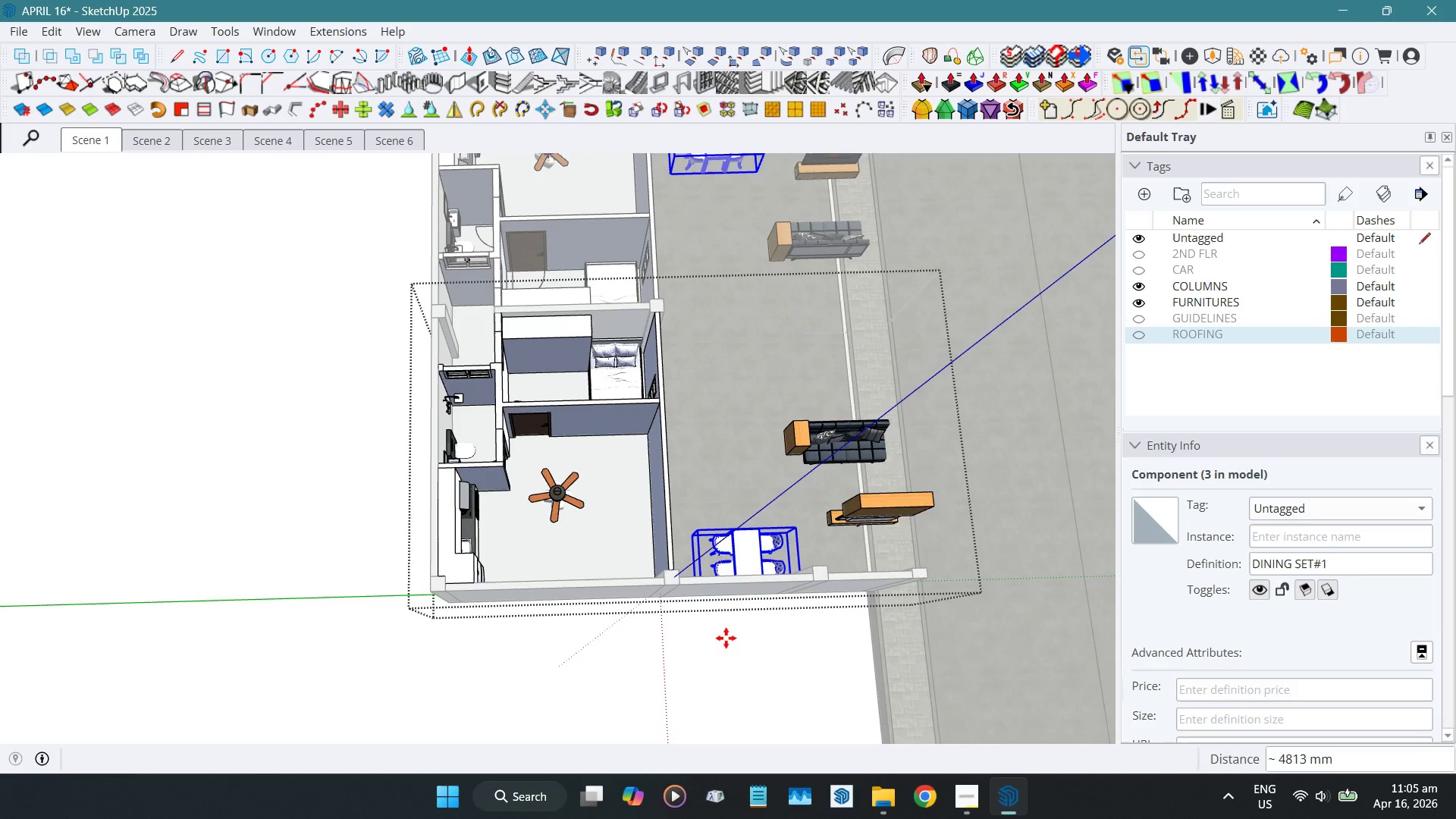 
key(Space)
 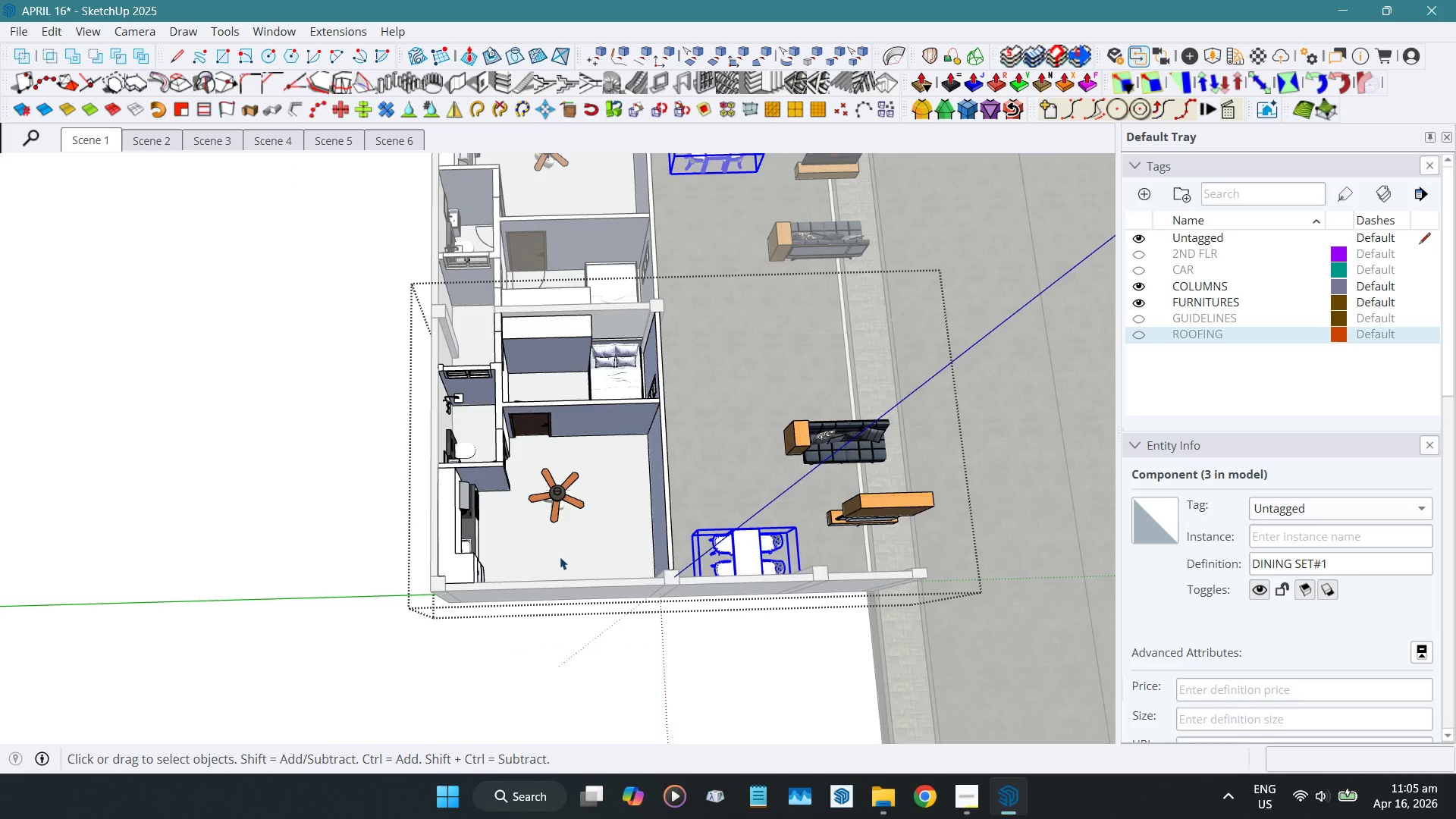 
scroll: coordinate [557, 550], scroll_direction: up, amount: 5.0
 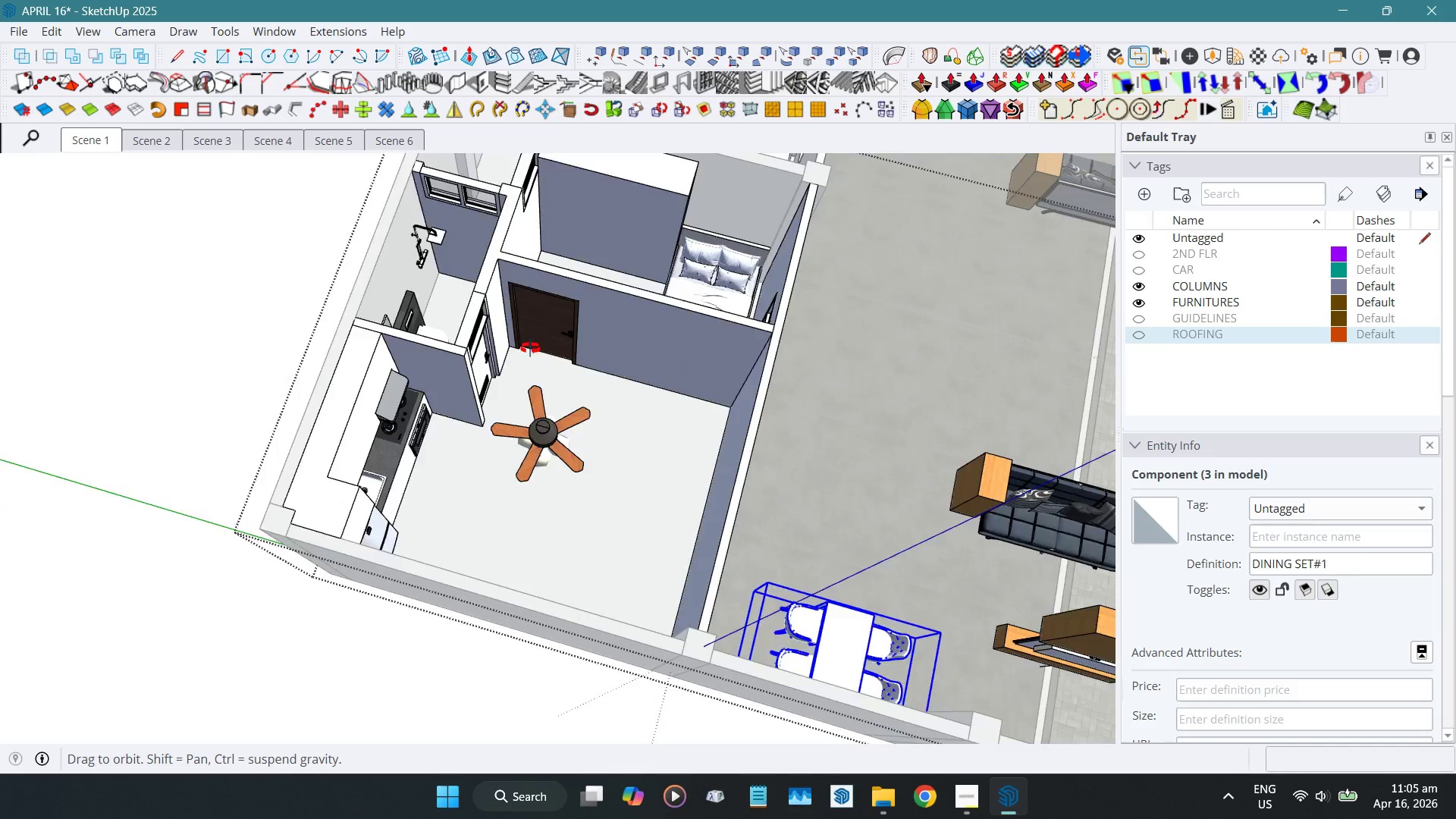 
key(T)
 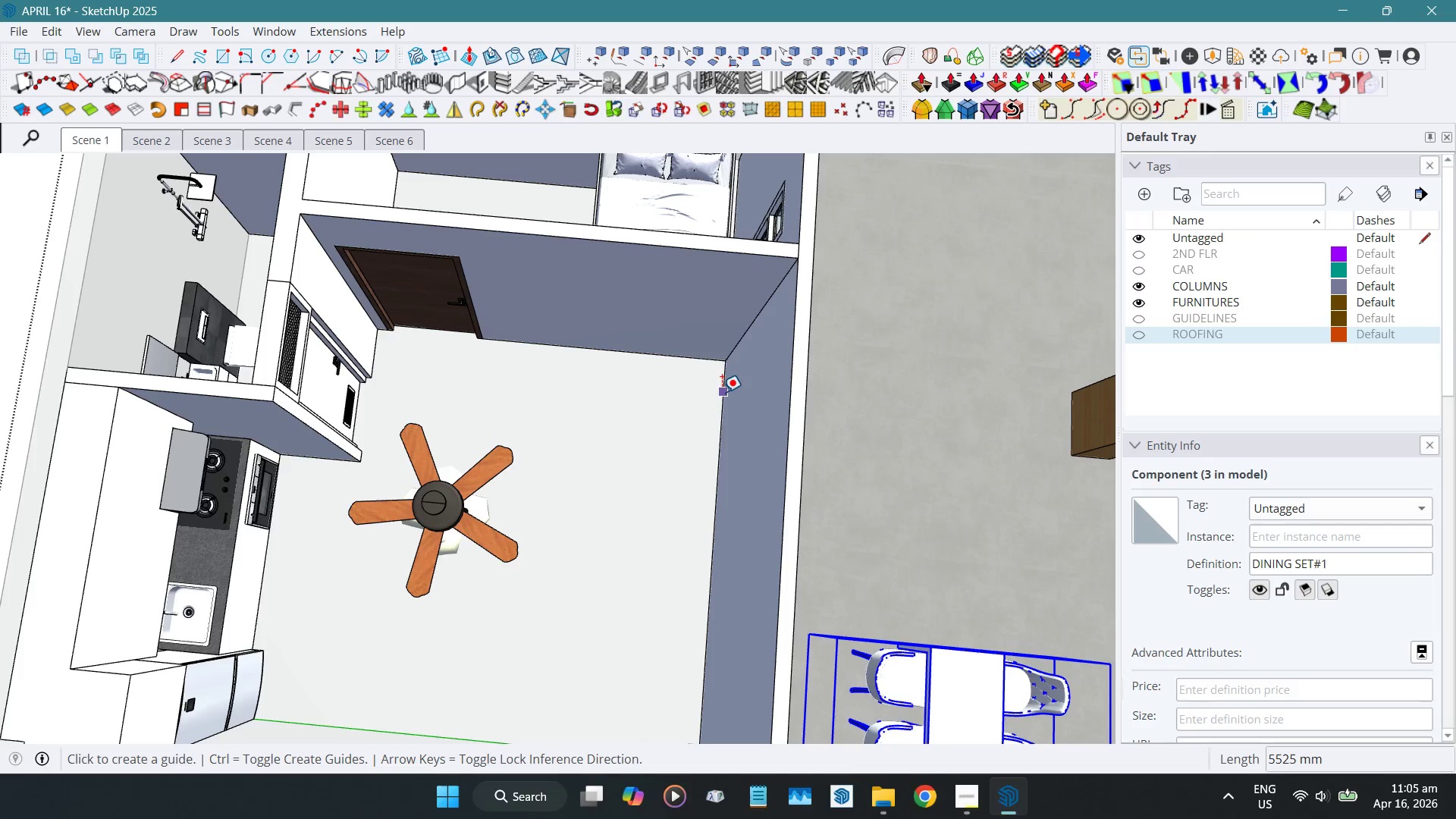 
scroll: coordinate [707, 393], scroll_direction: up, amount: 4.0
 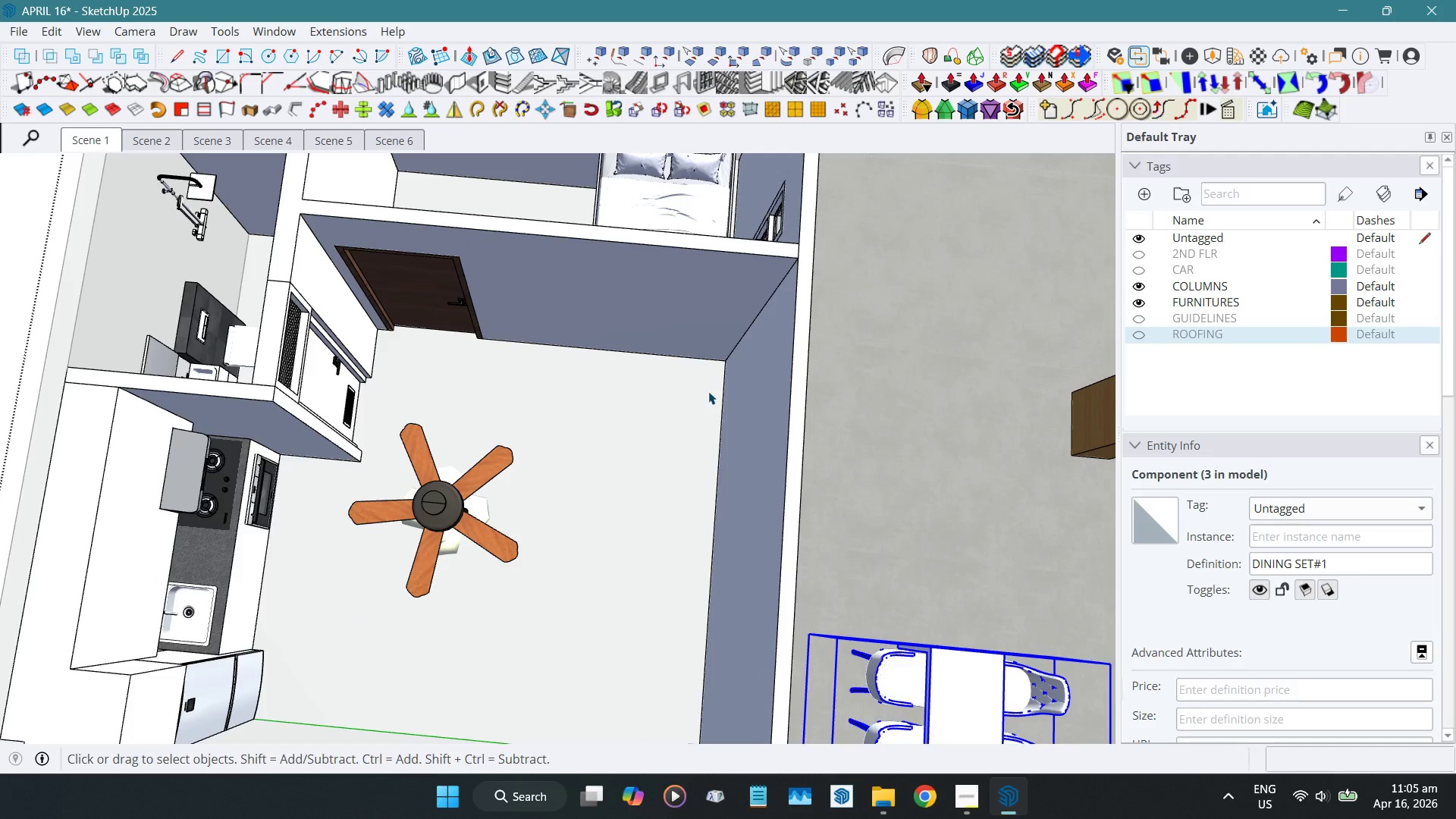 
left_click([722, 392])
 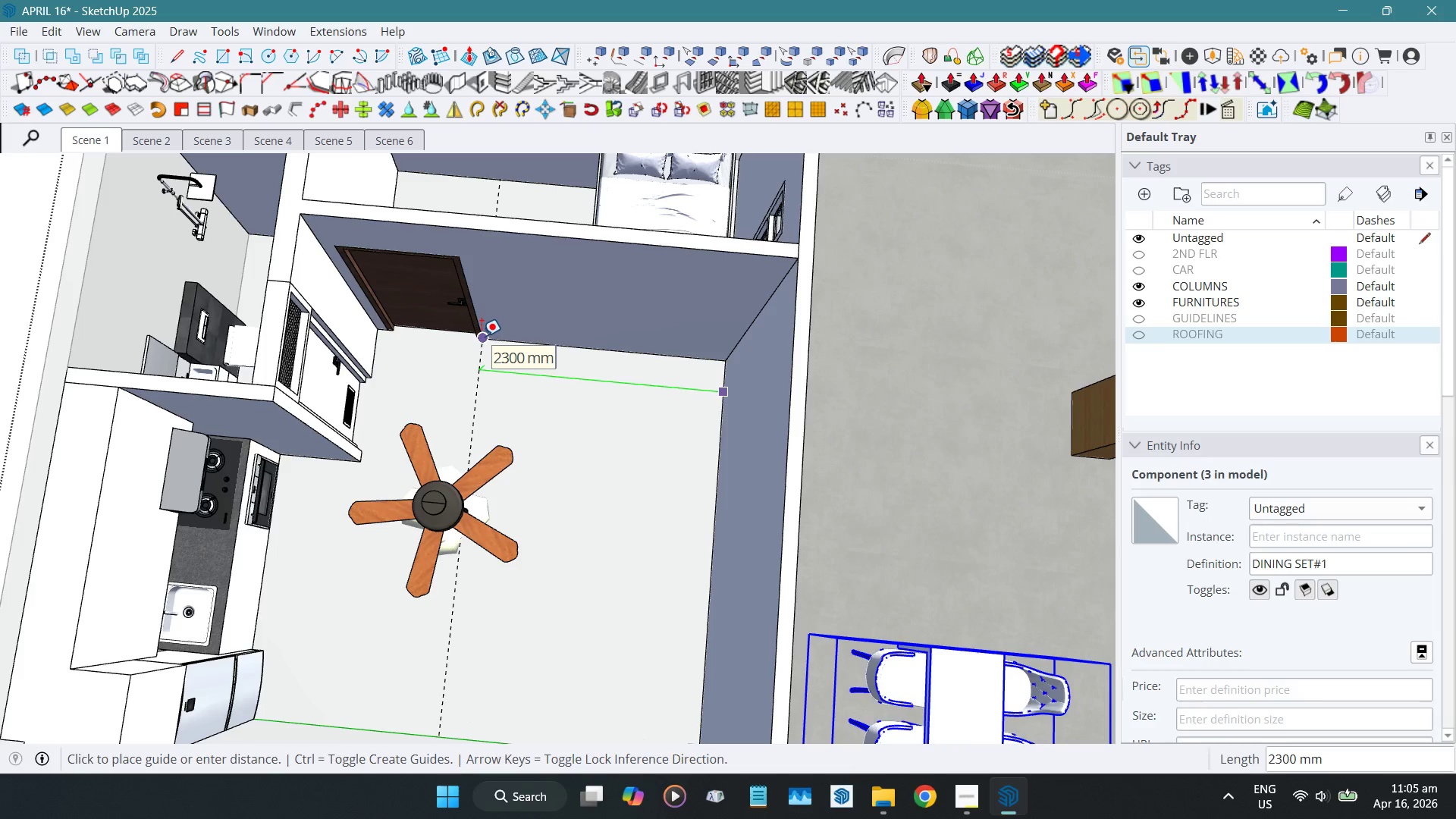 
key(Numpad2)
 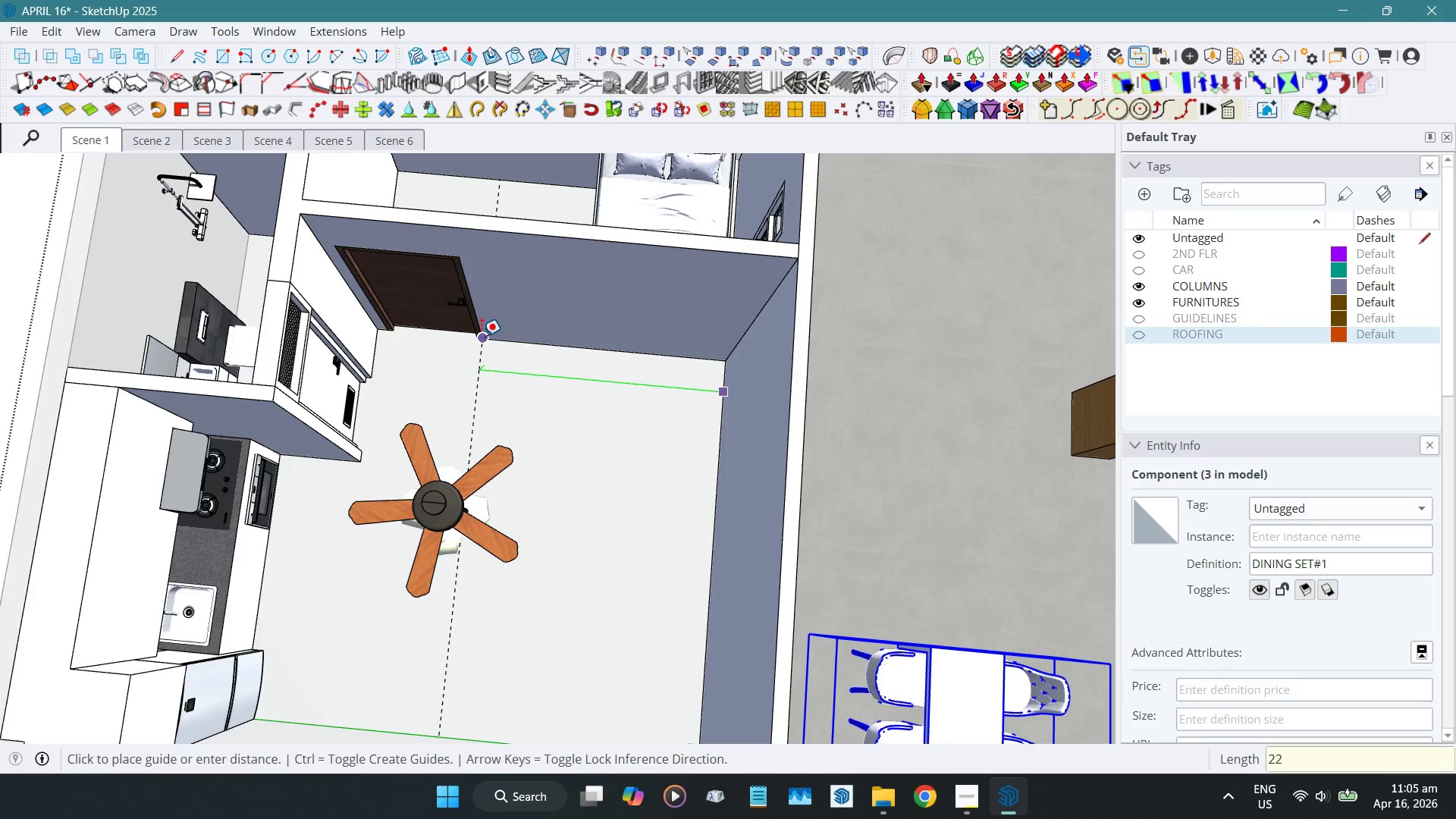 
key(Numpad2)
 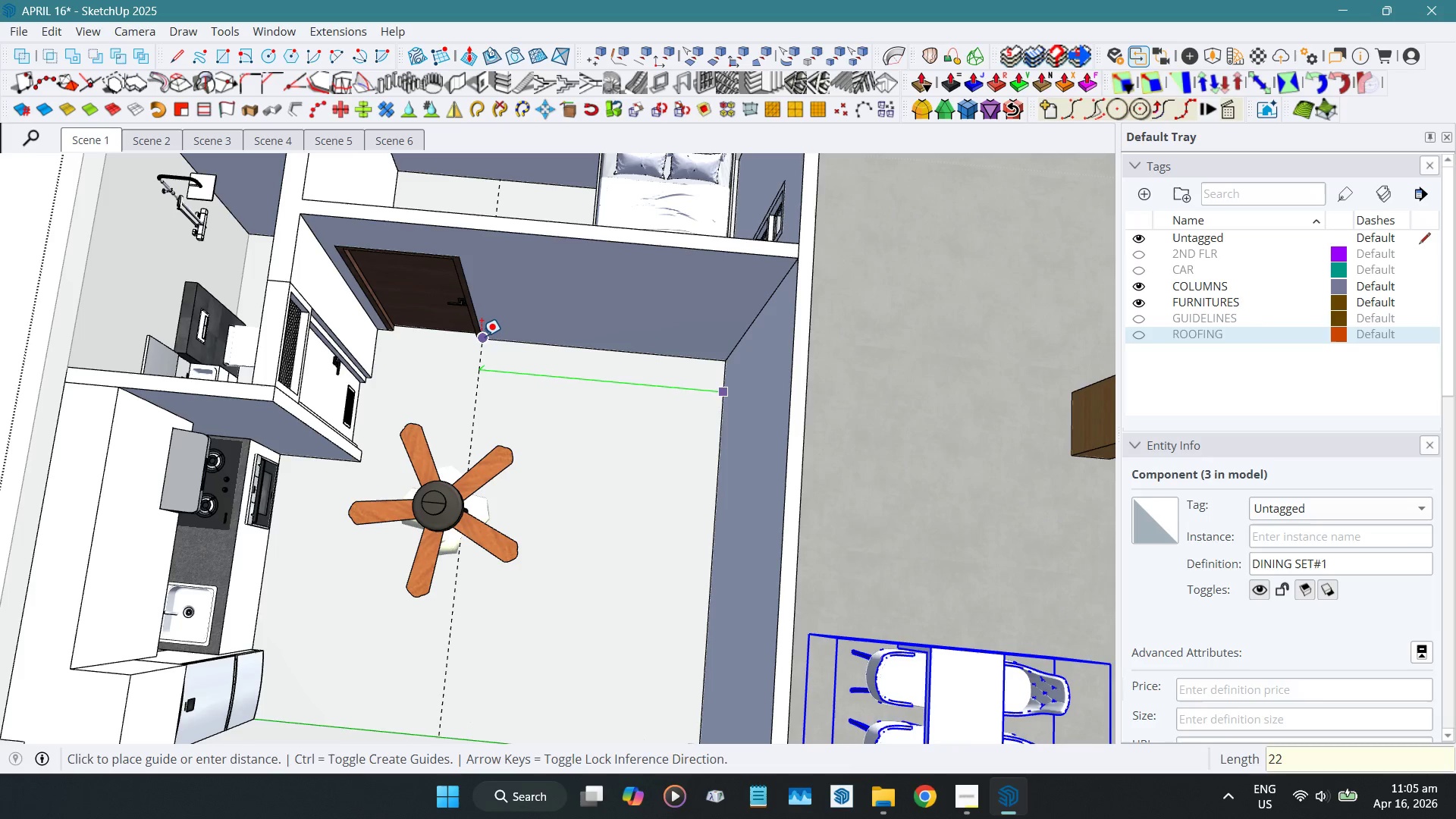 
key(Numpad0)
 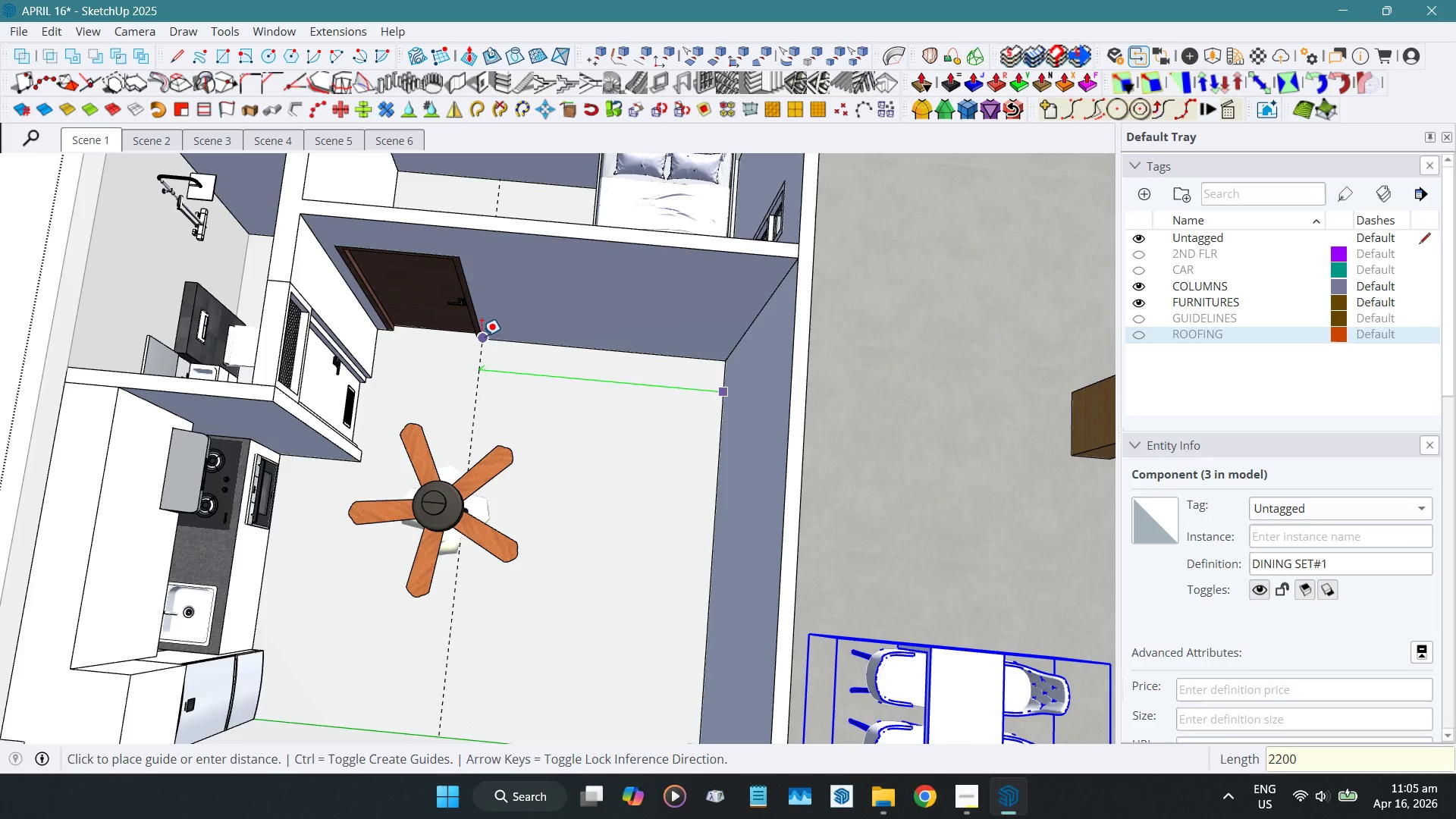 
key(Numpad0)
 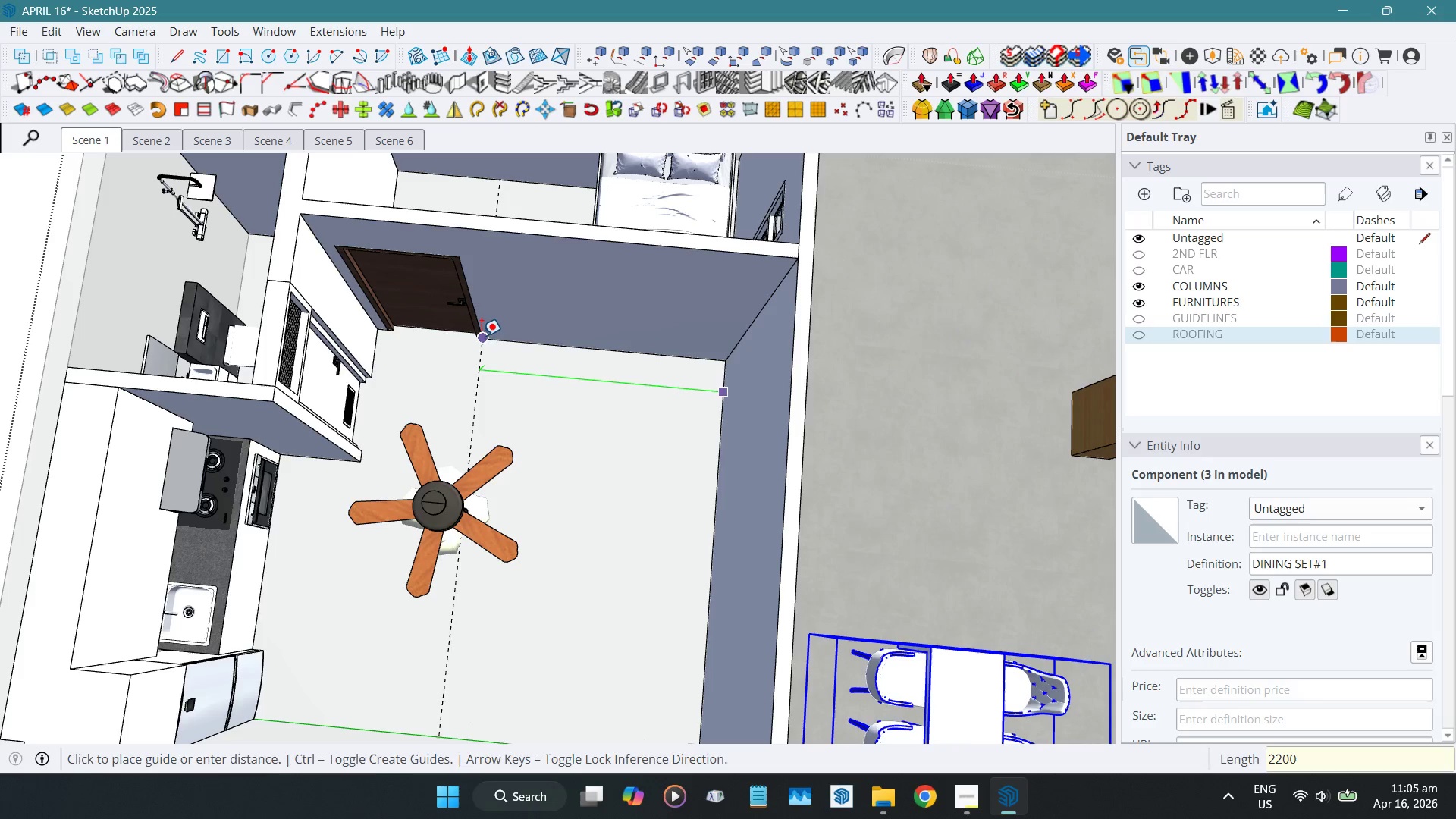 
key(NumpadEnter)
 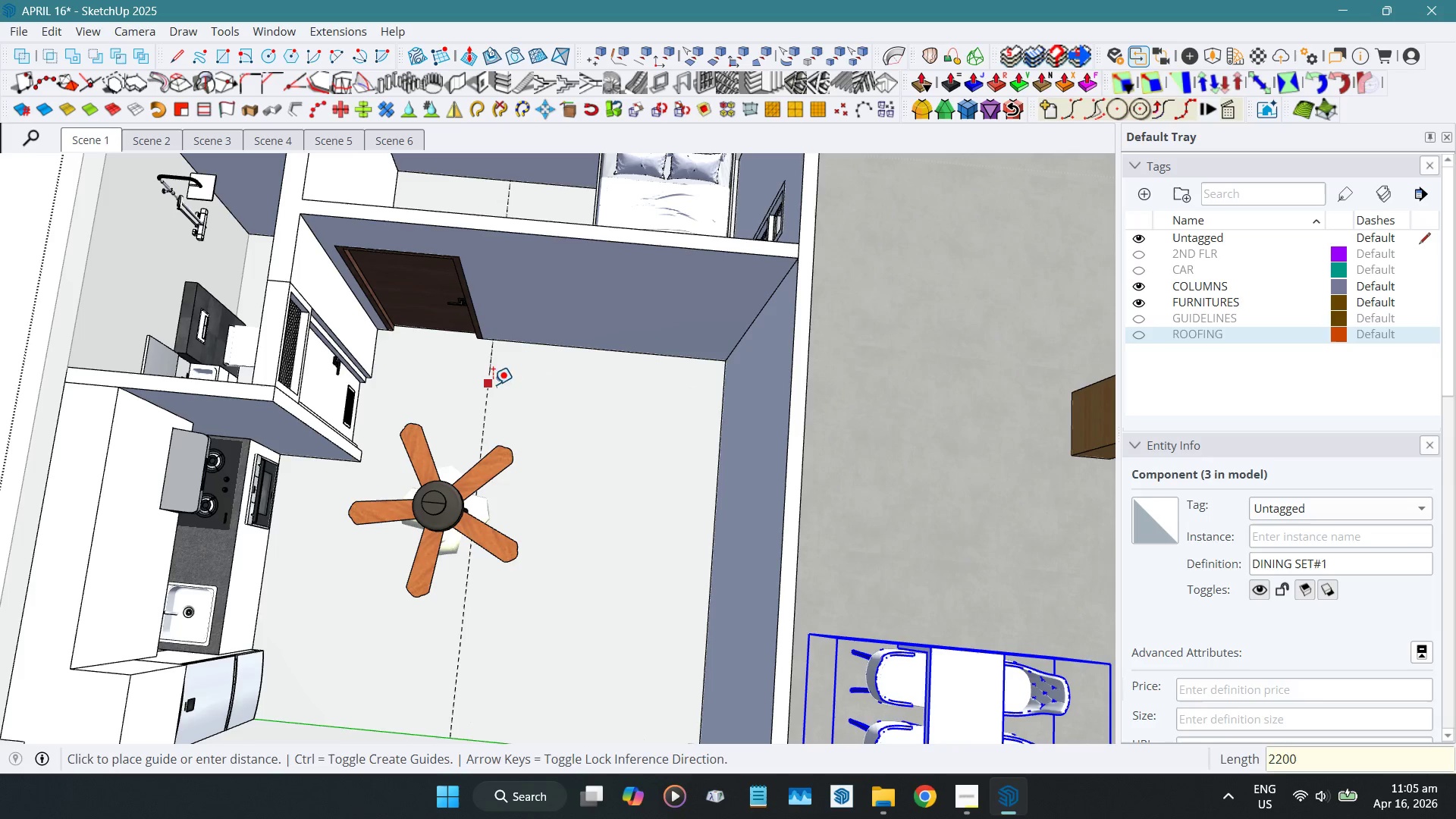 
key(Numpad1)
 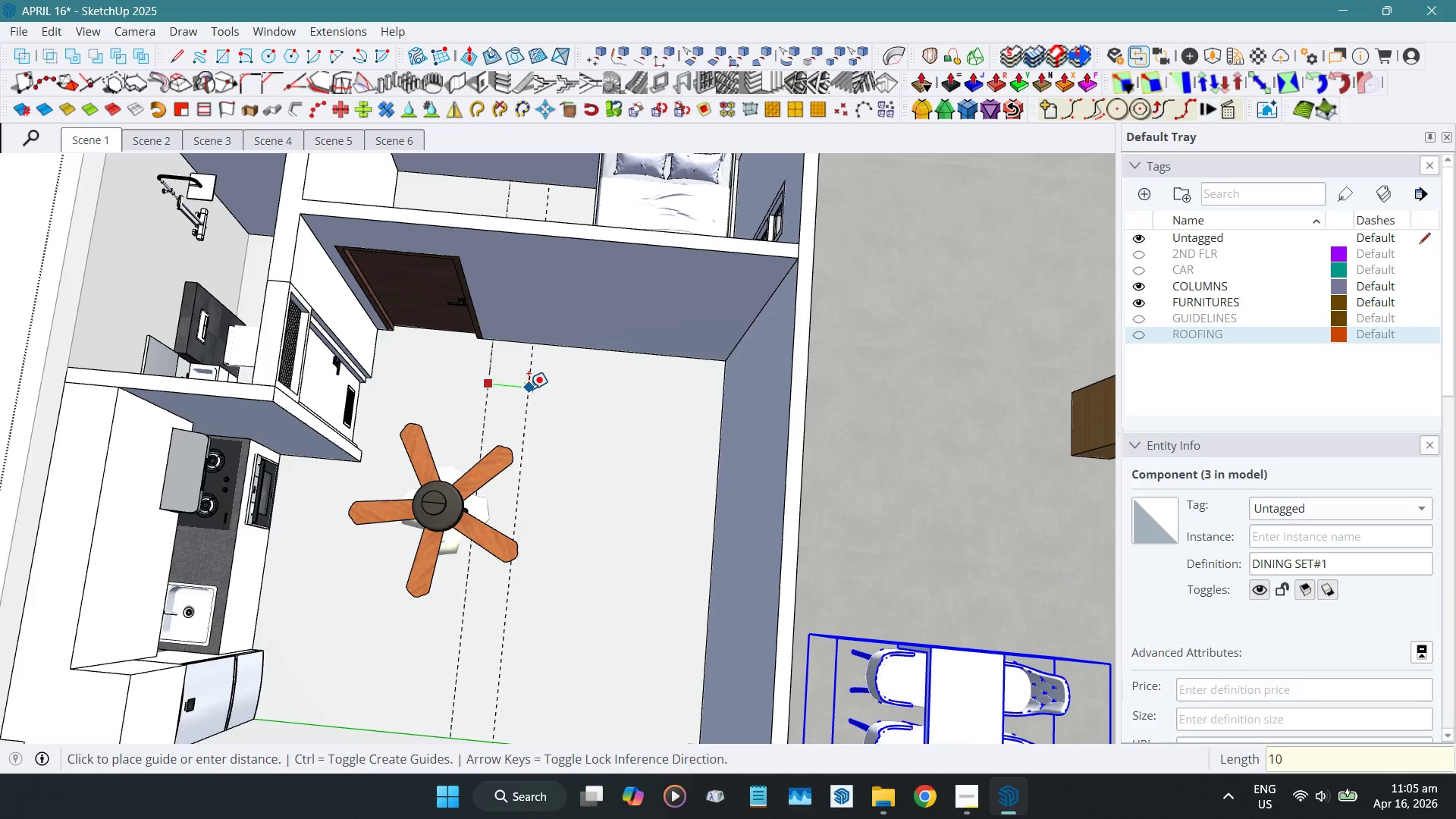 
key(Numpad0)
 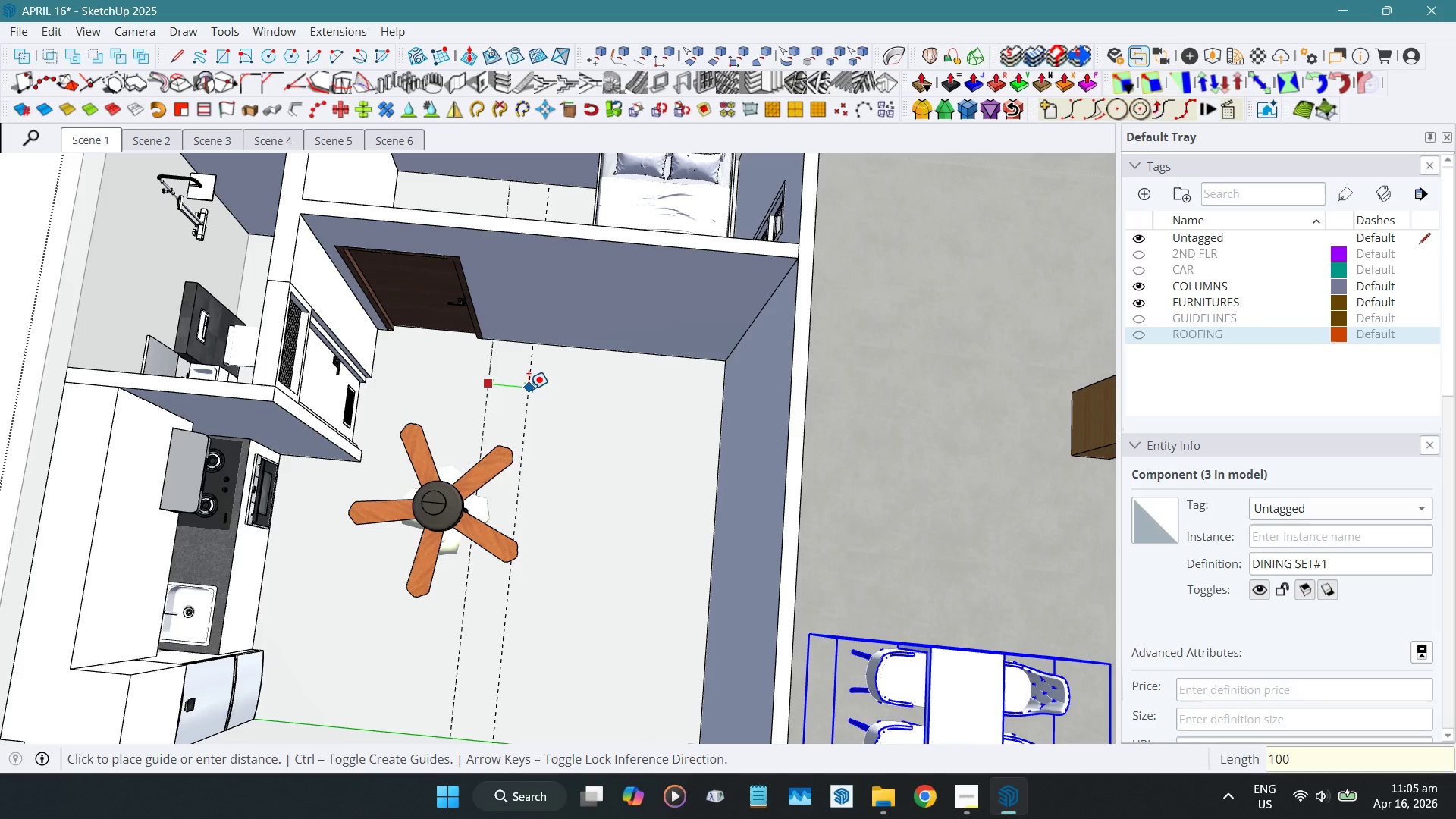 
key(Numpad0)
 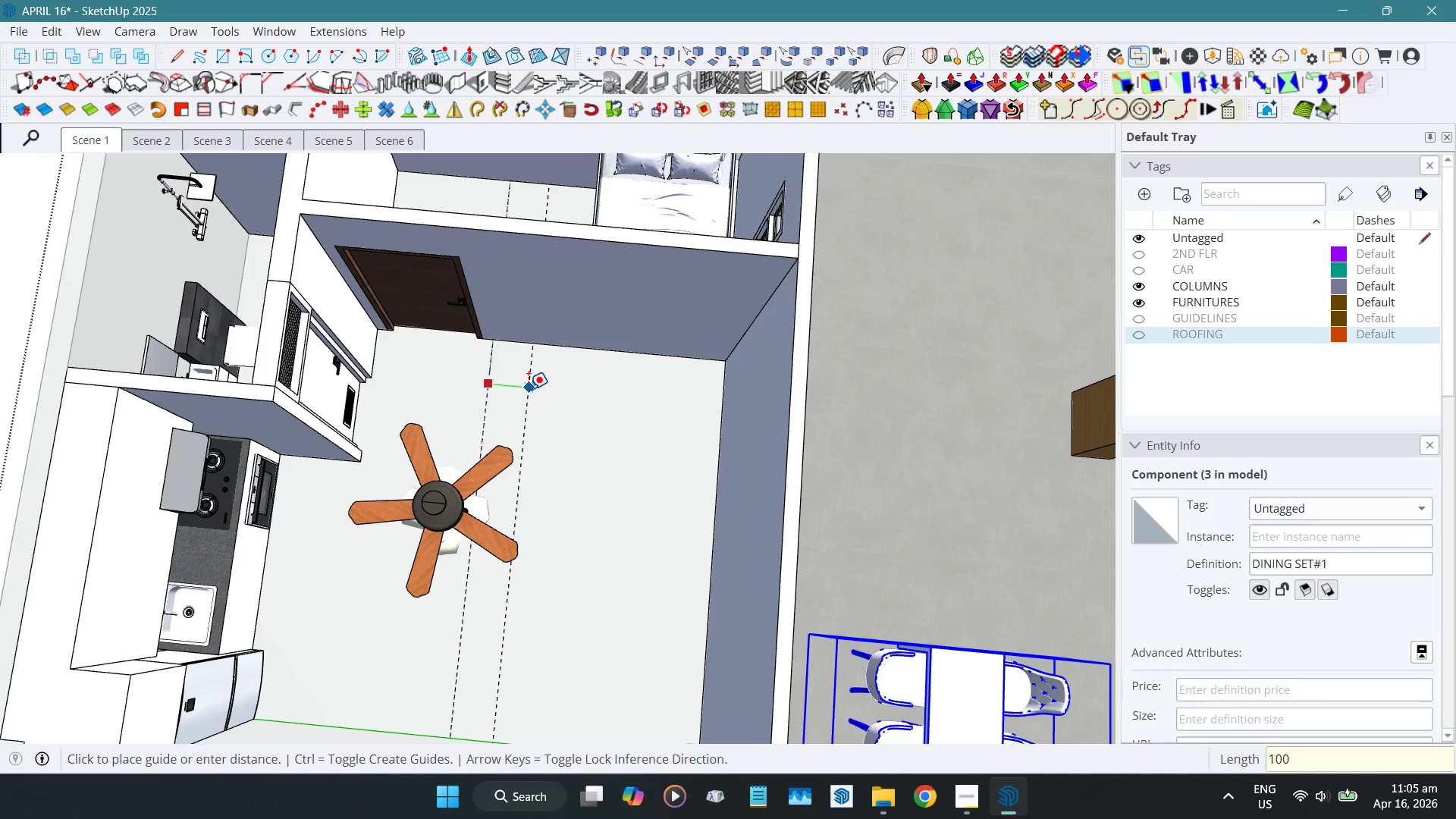 
key(NumpadEnter)
 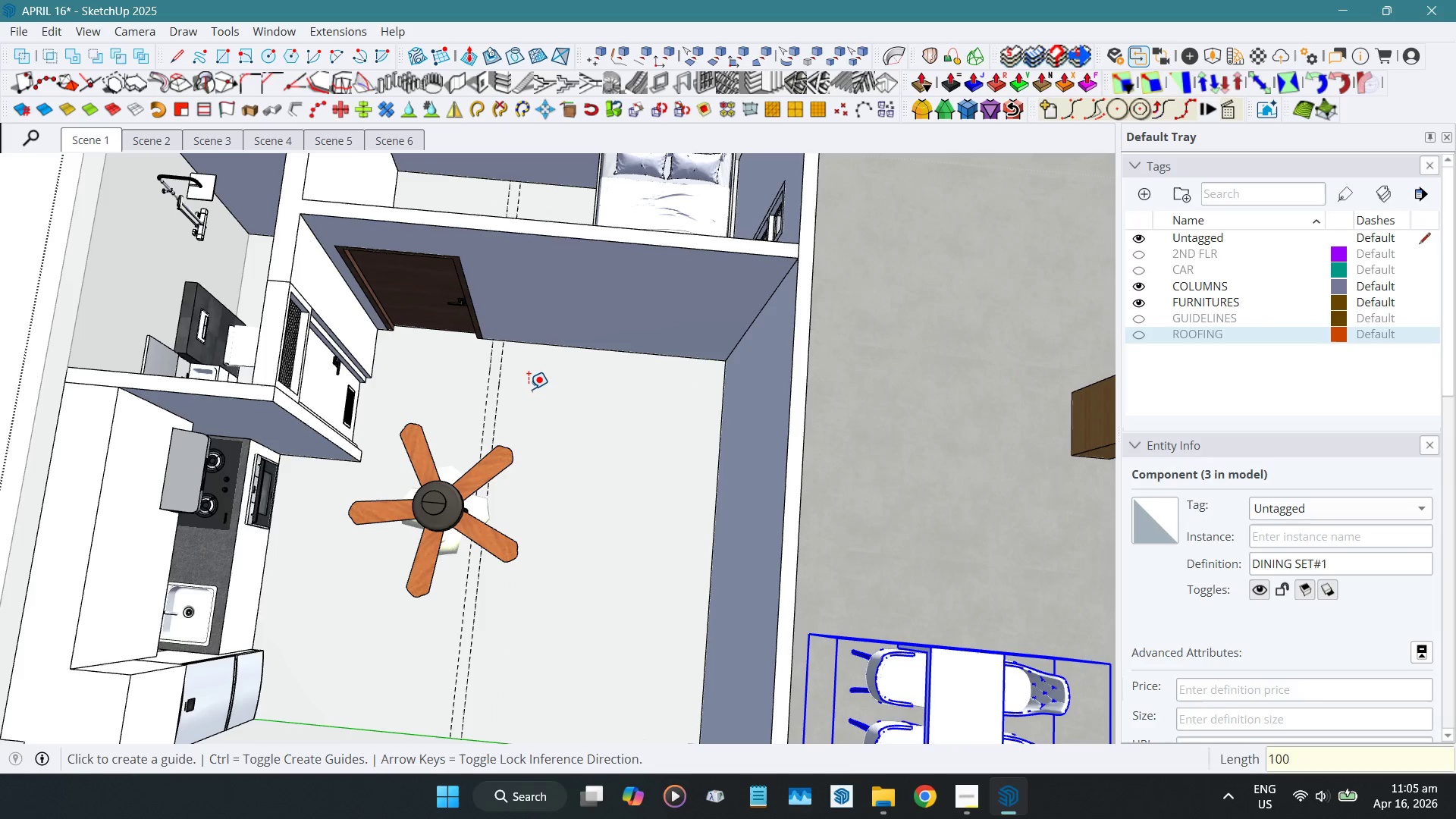 
key(Space)
 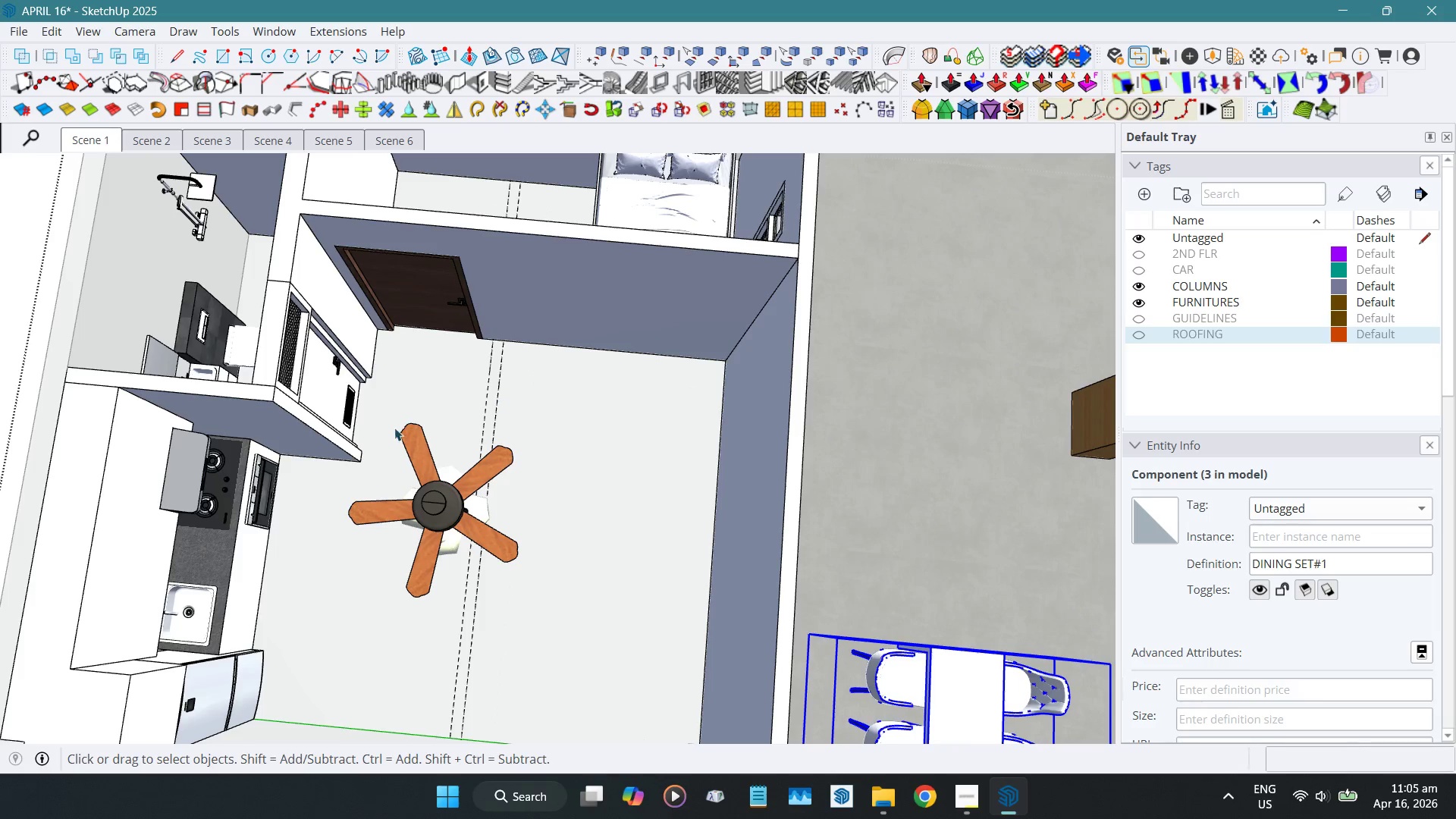 
hold_key(key=ShiftLeft, duration=0.47)
 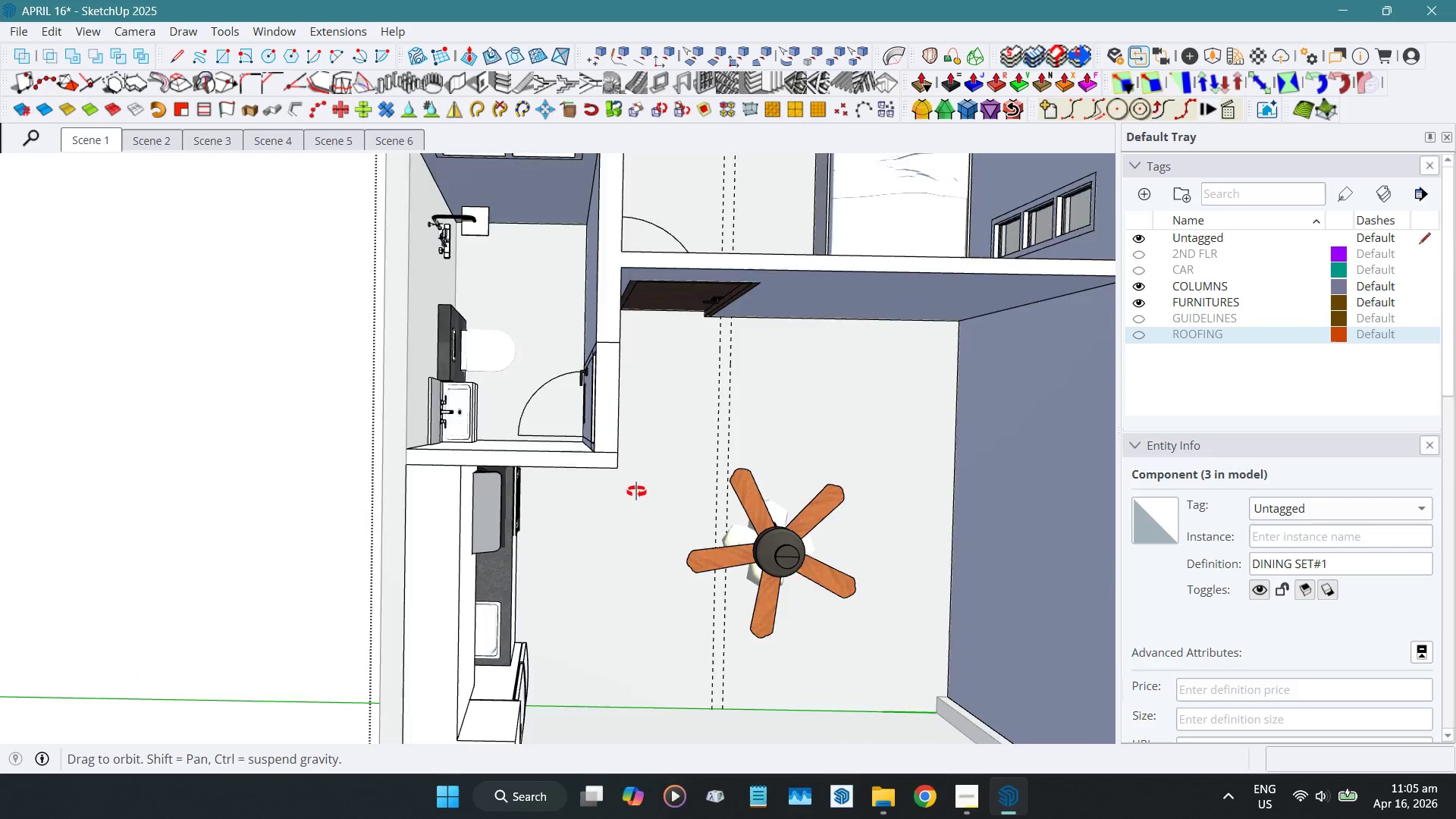 
hold_key(key=ShiftLeft, duration=0.36)
 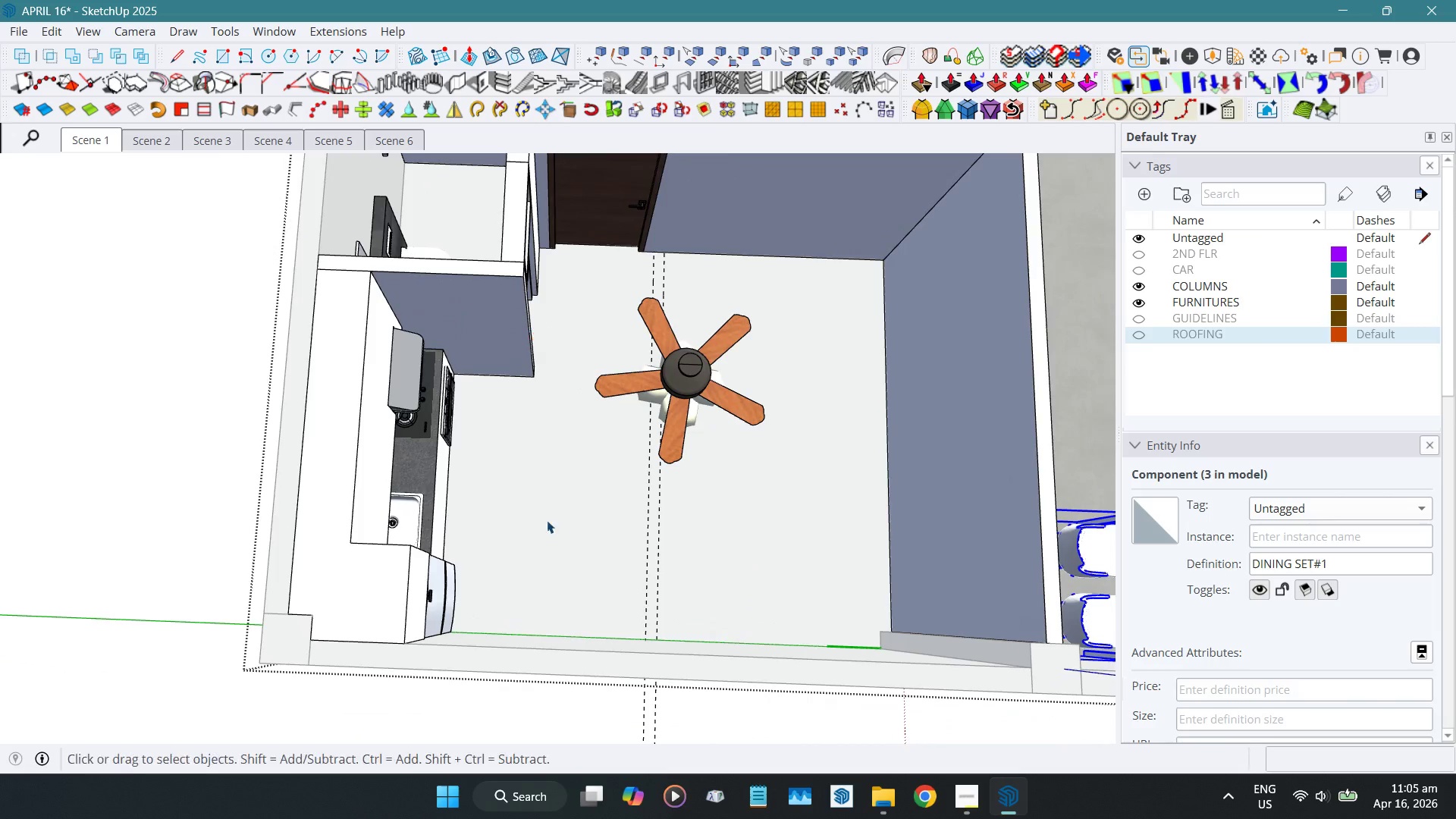 
scroll: coordinate [541, 558], scroll_direction: up, amount: 1.0
 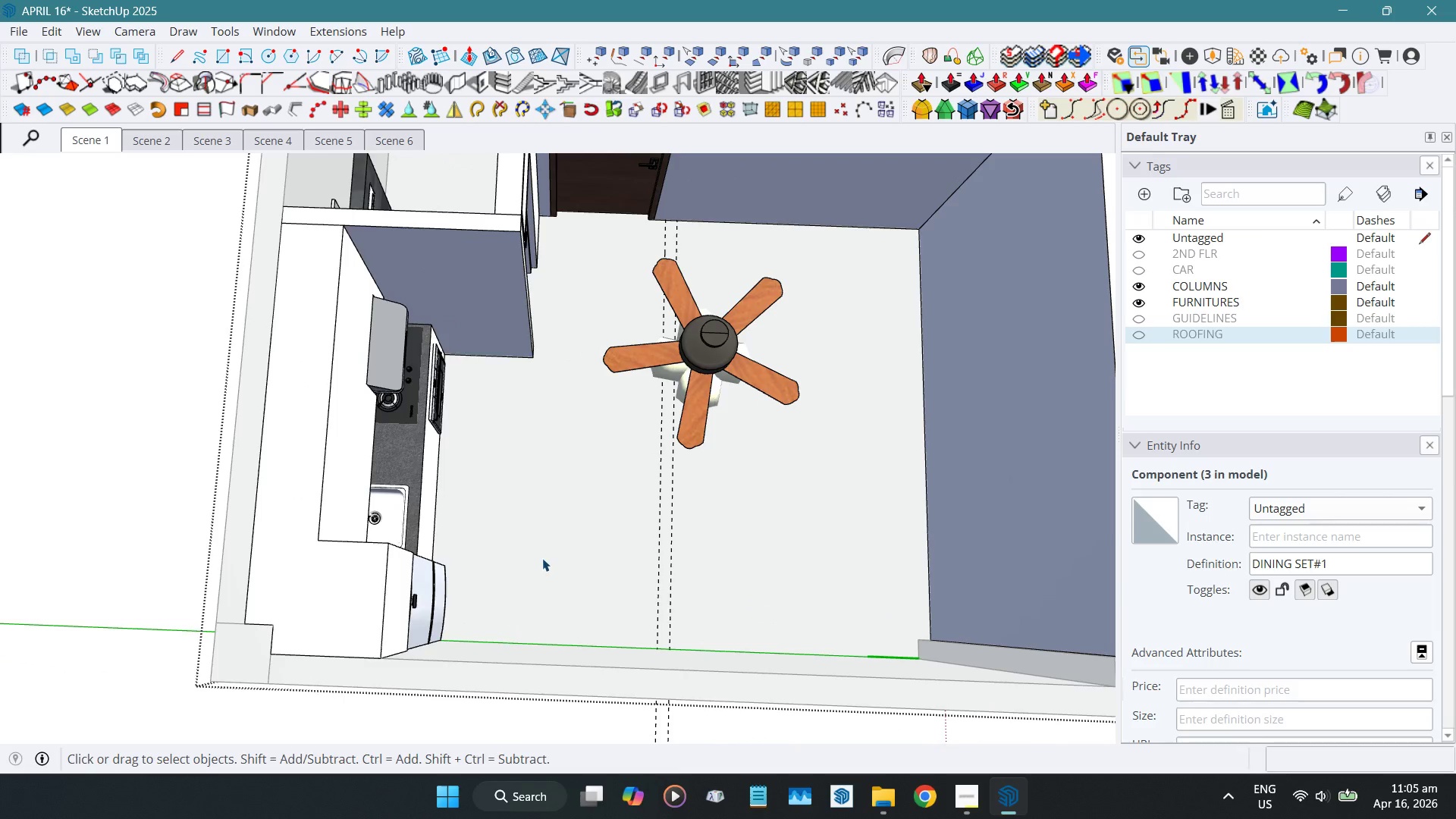 
hold_key(key=ShiftLeft, duration=0.94)
 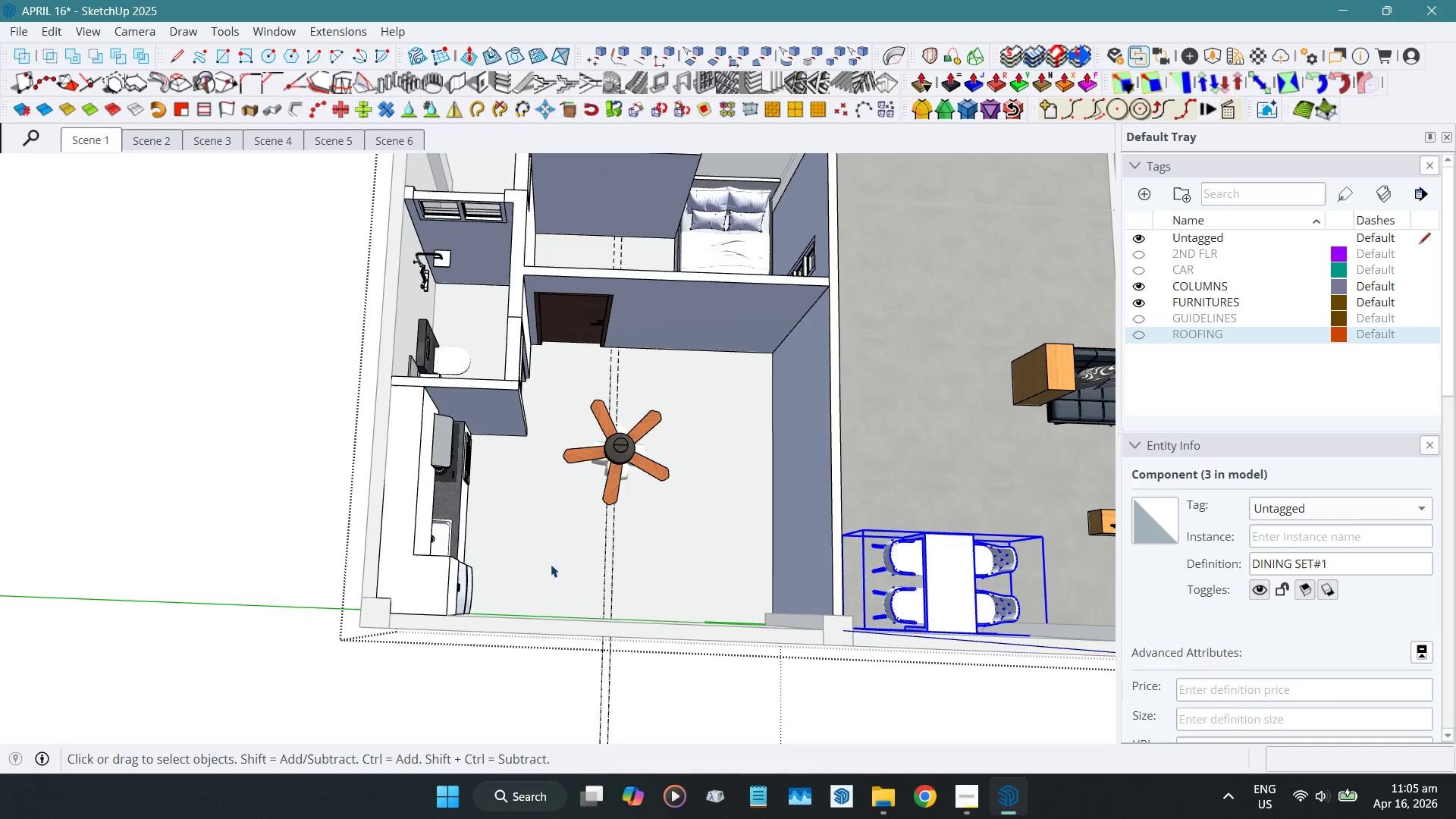 
scroll: coordinate [542, 558], scroll_direction: down, amount: 5.0
 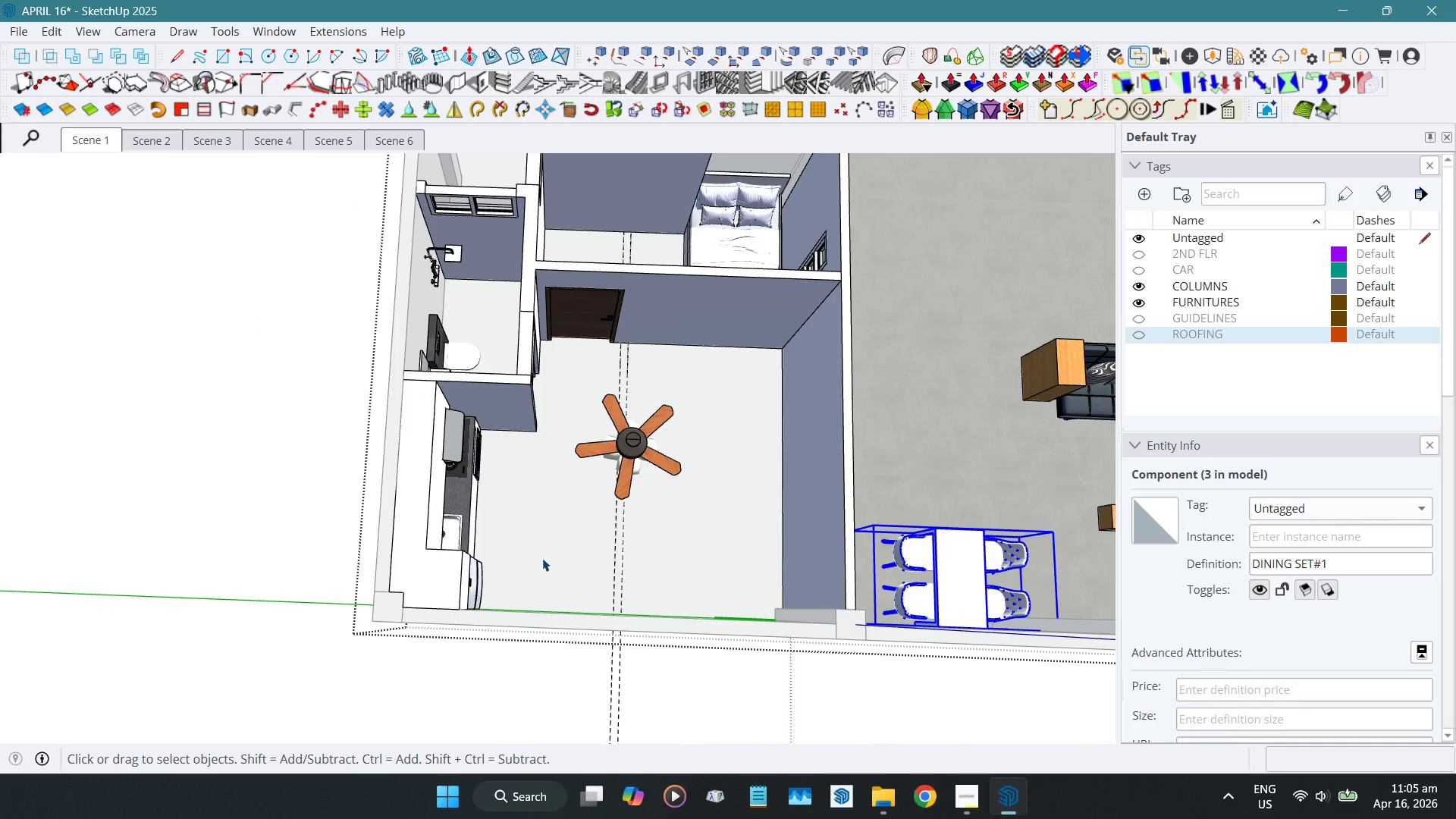 
scroll: coordinate [591, 566], scroll_direction: up, amount: 2.0
 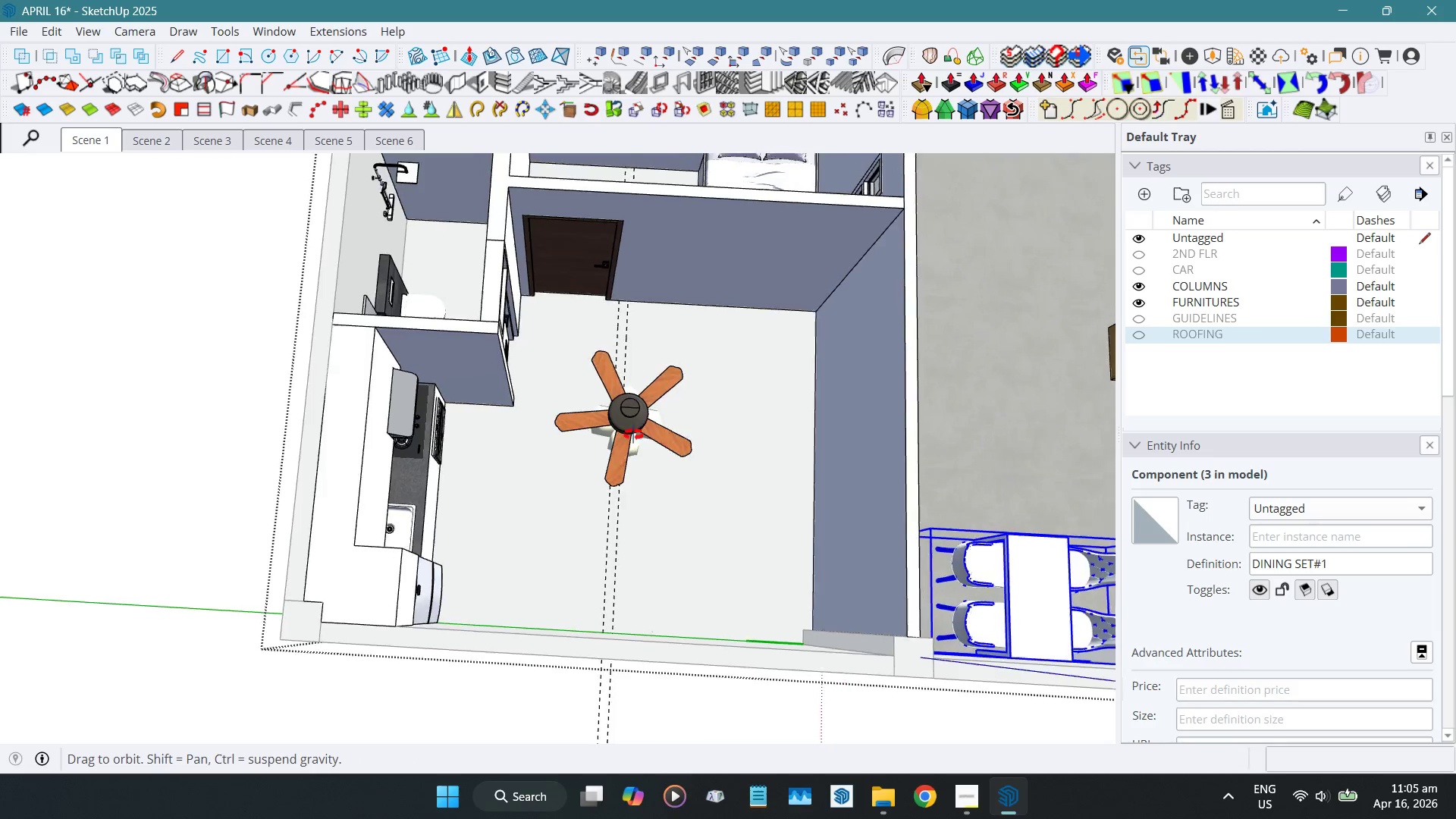 
hold_key(key=ShiftLeft, duration=1.12)
 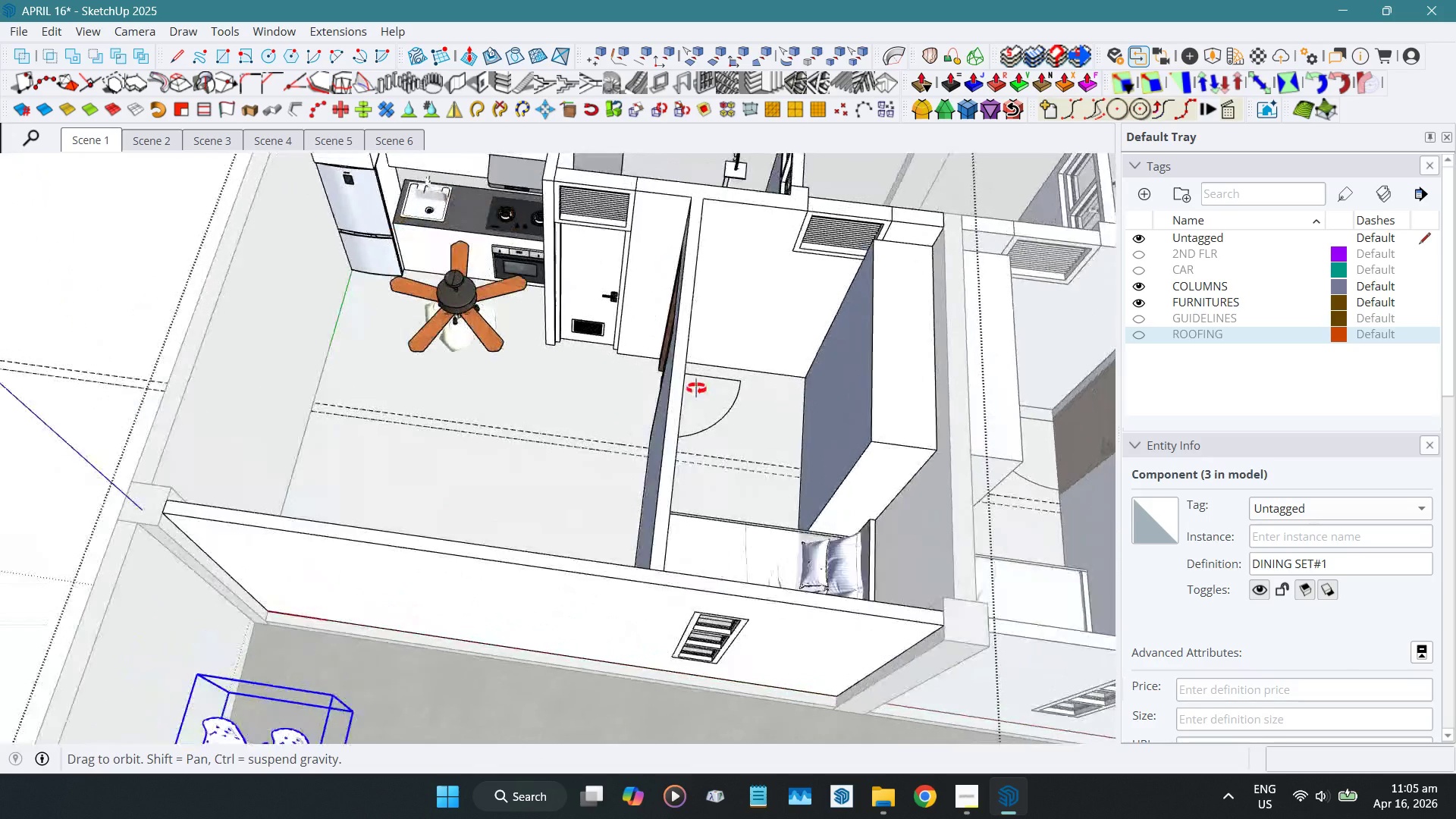 
key(Shift+ShiftLeft)
 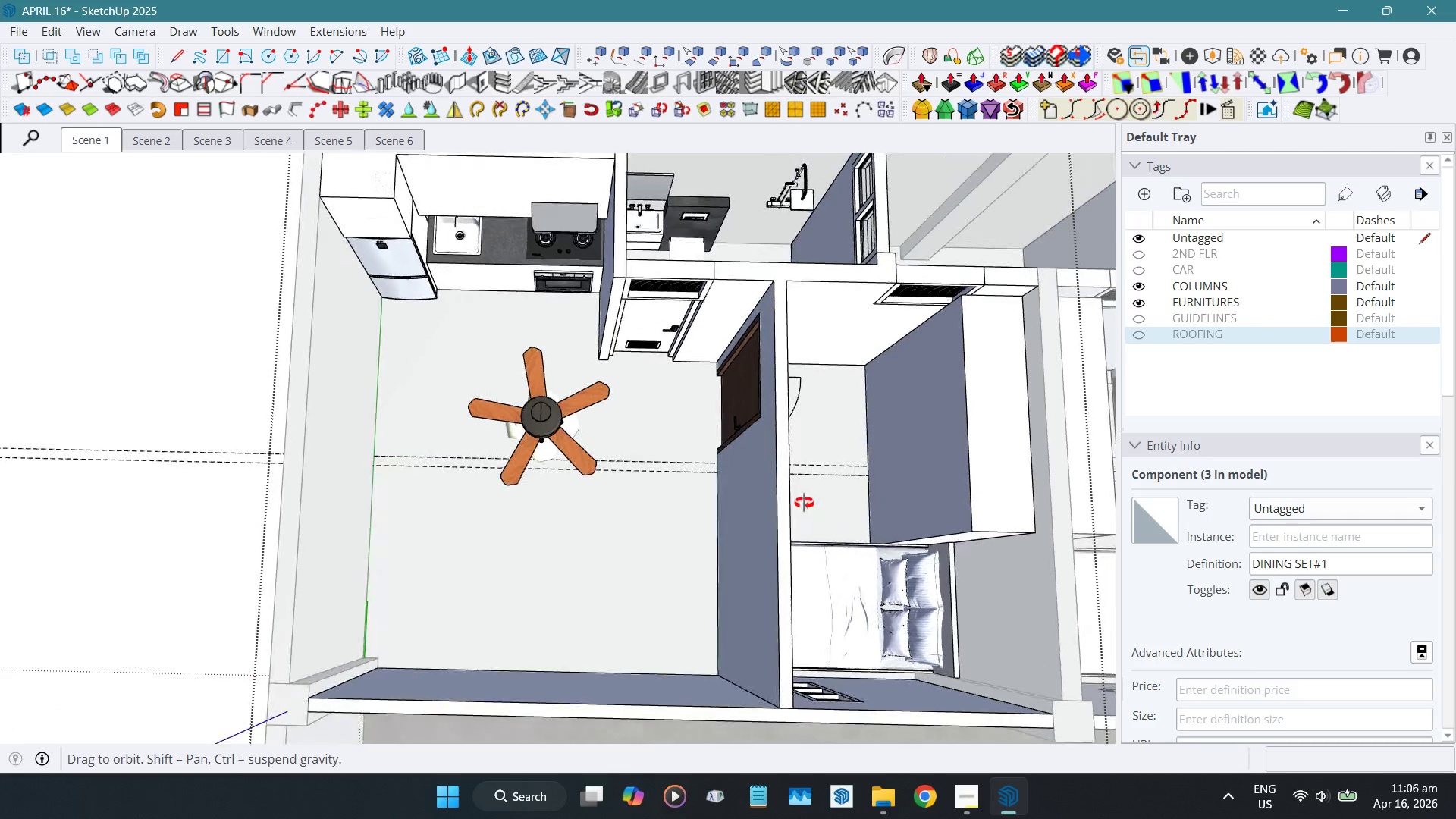 
scroll: coordinate [635, 403], scroll_direction: down, amount: 4.0
 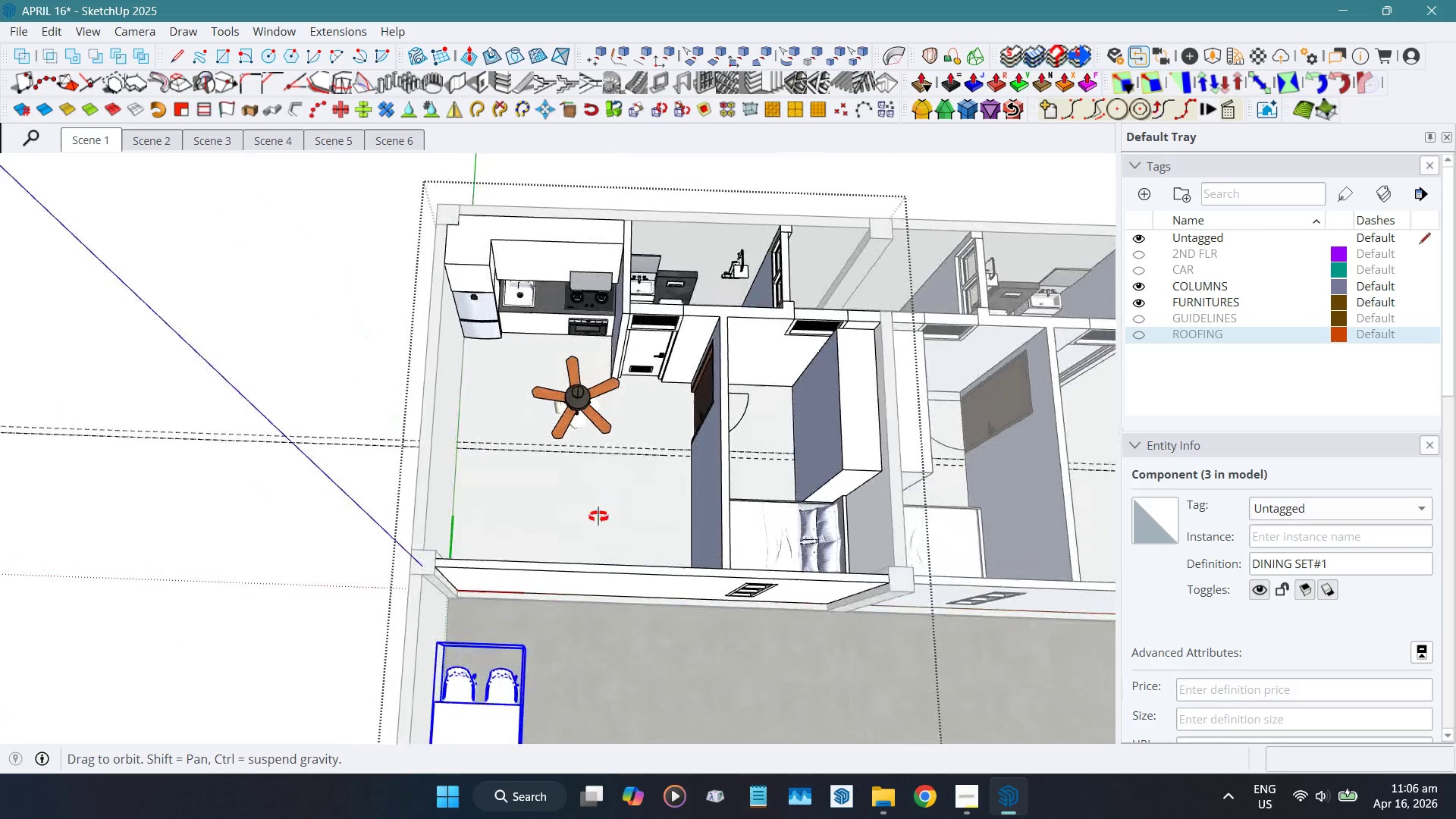 
hold_key(key=ShiftLeft, duration=1.02)
 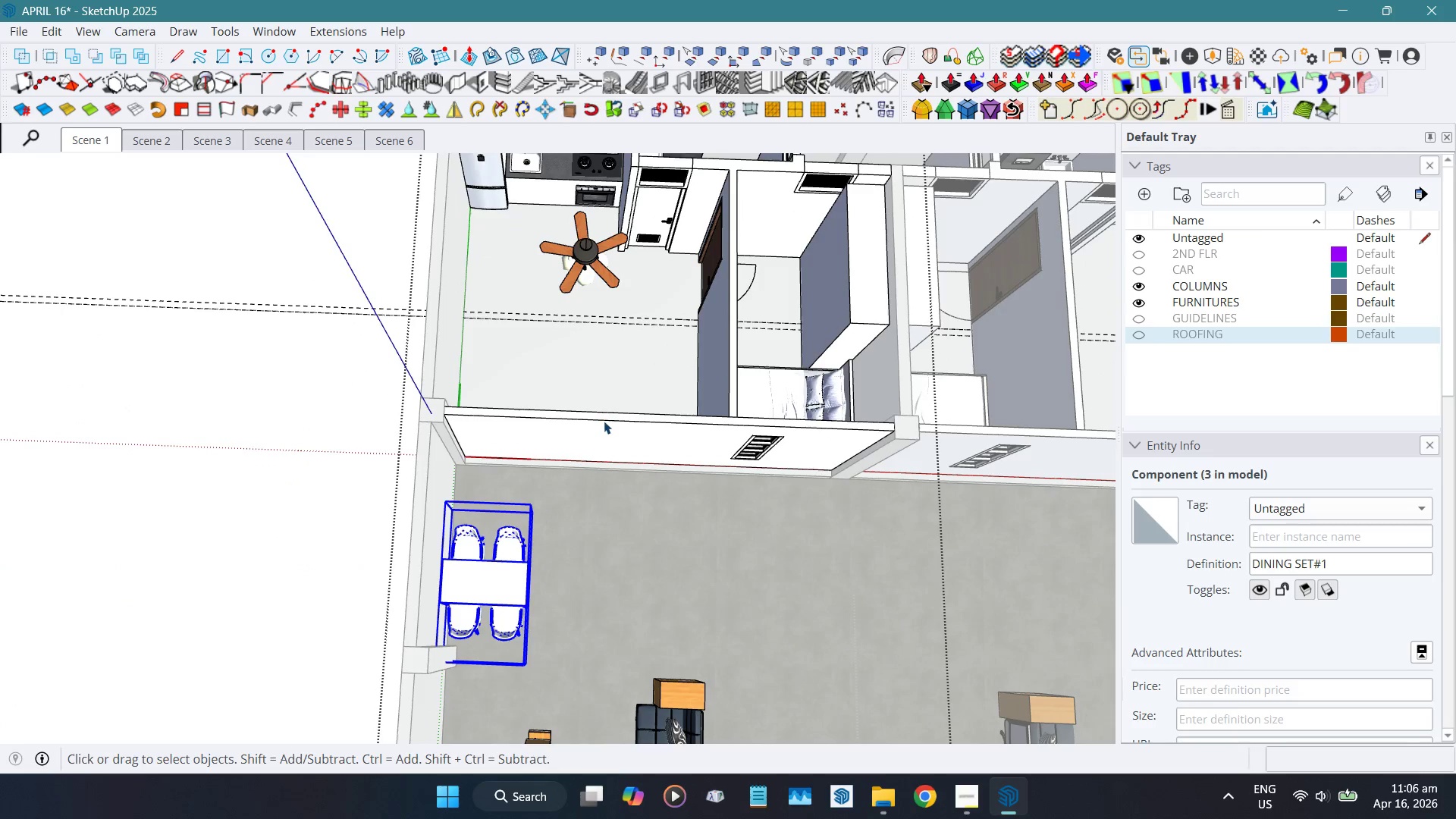 
scroll: coordinate [479, 591], scroll_direction: up, amount: 6.0
 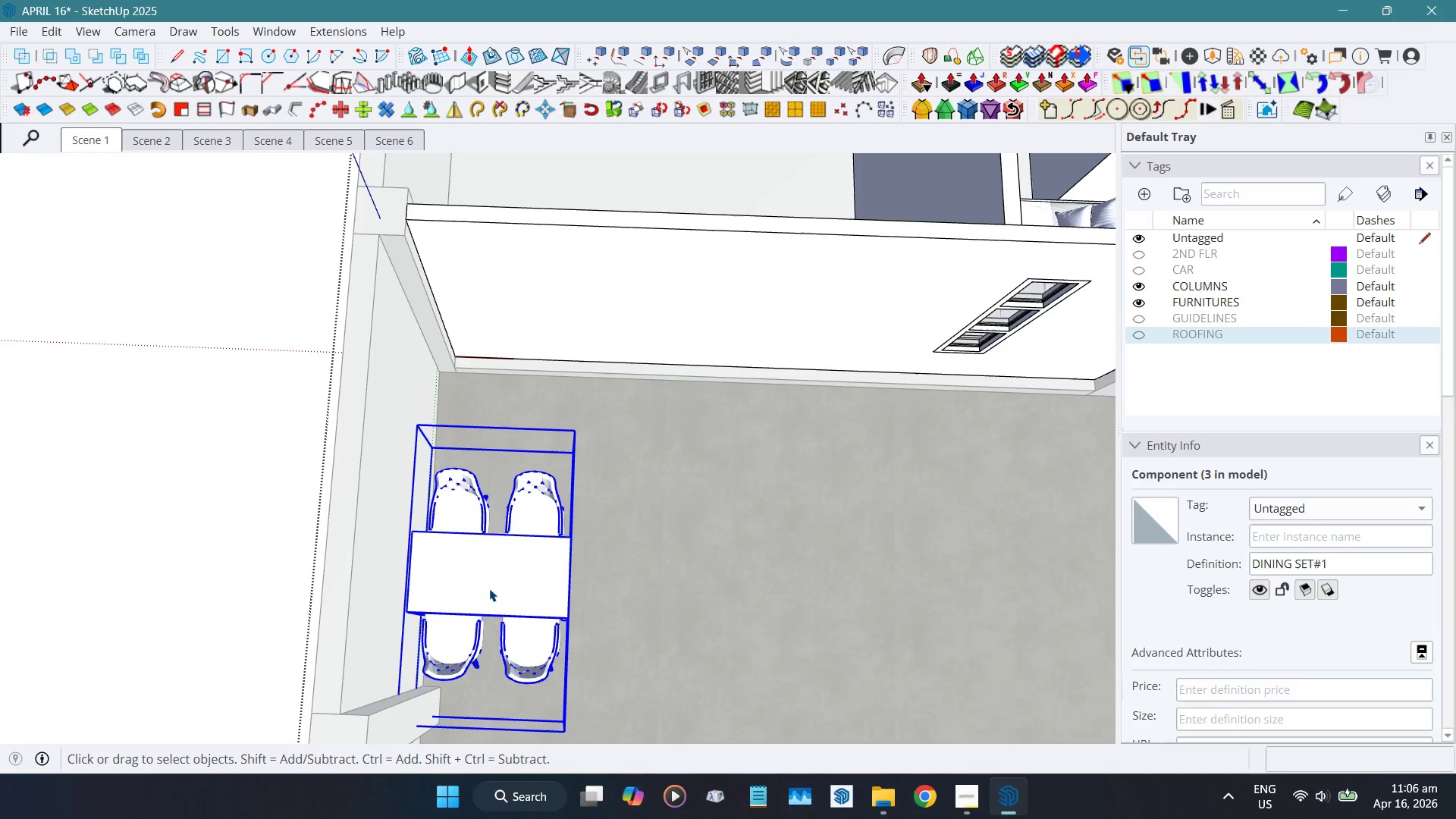 
double_click([489, 588])
 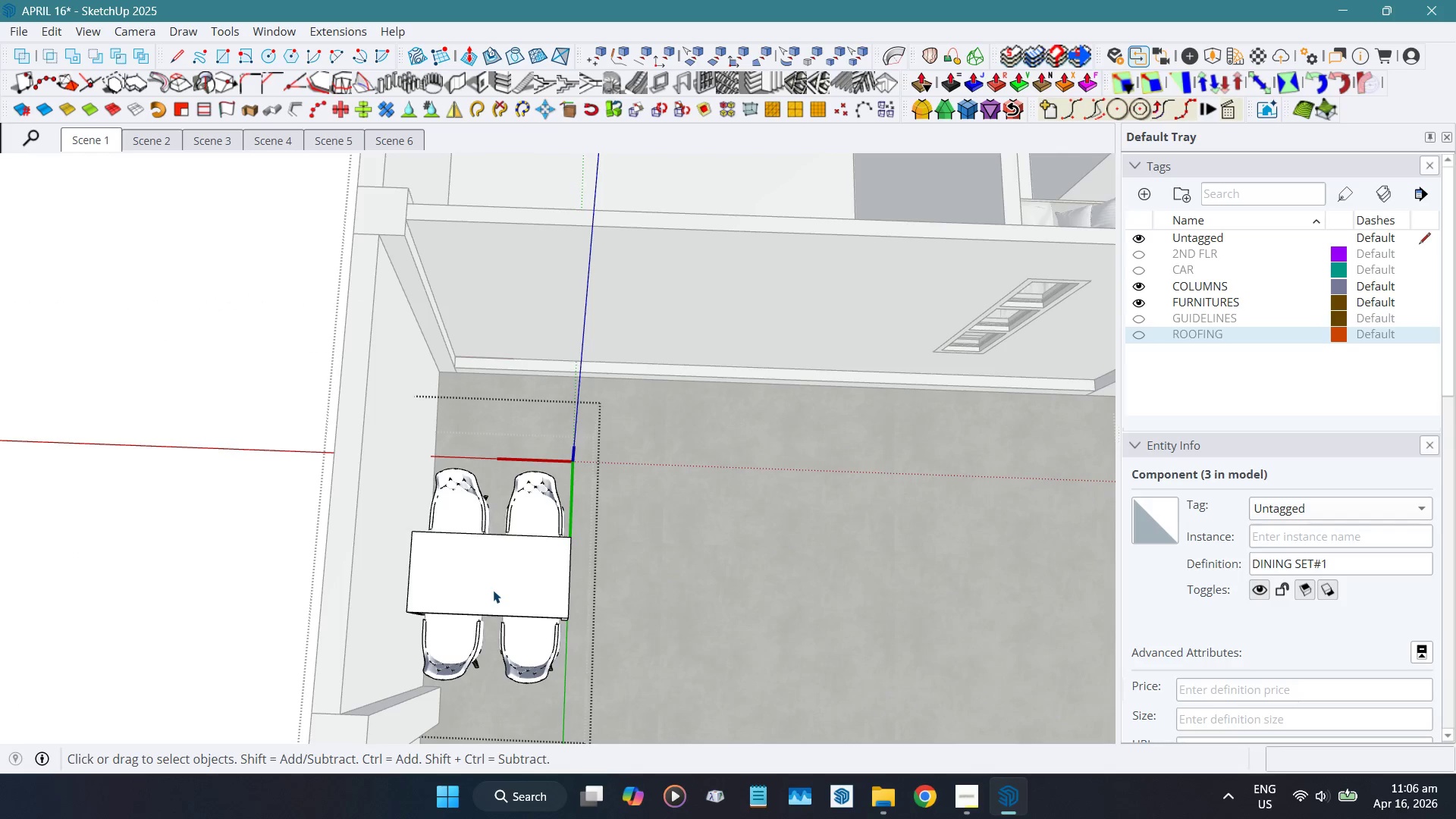 
triple_click([493, 590])
 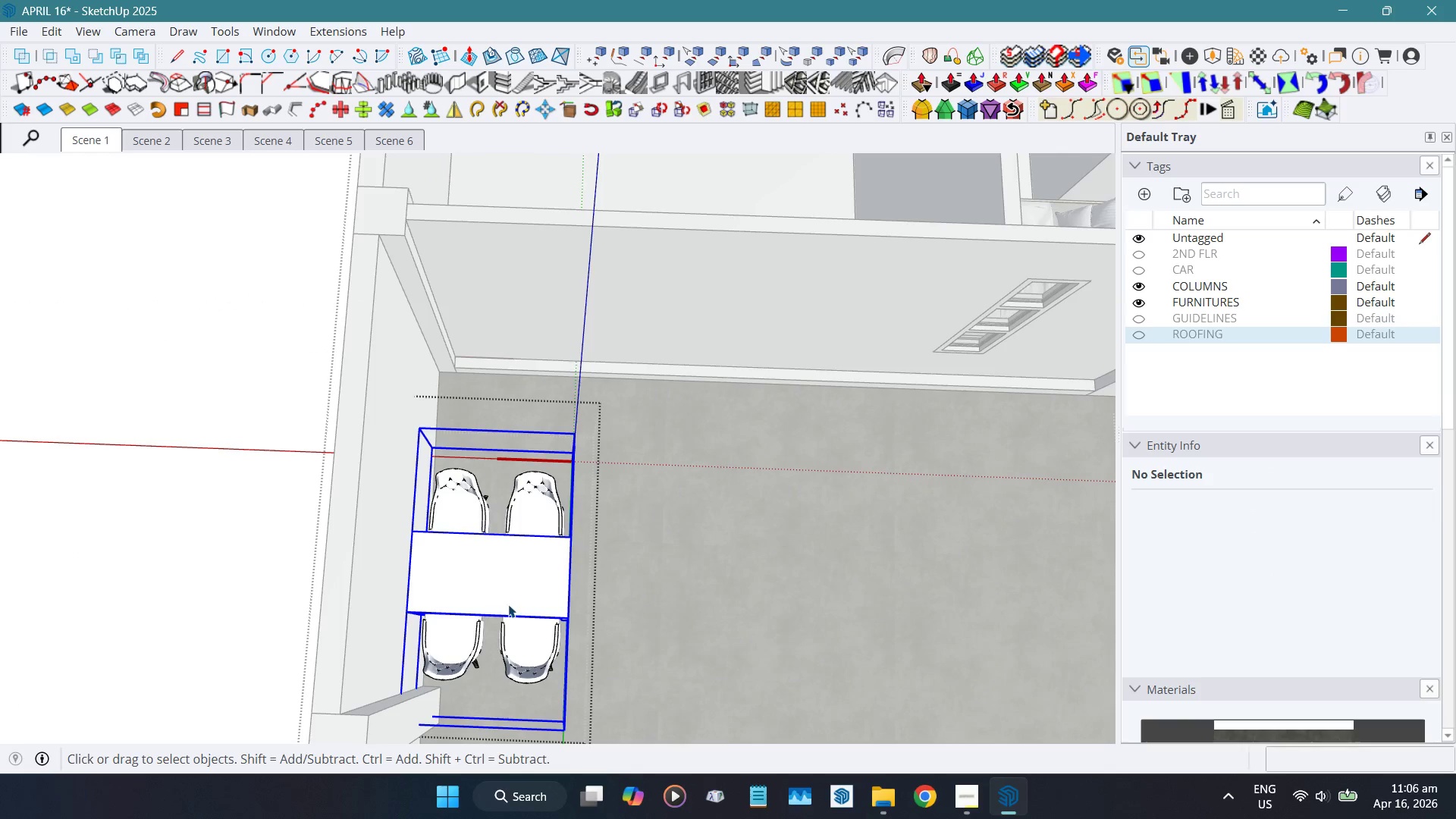 
hold_key(key=ShiftLeft, duration=0.42)
 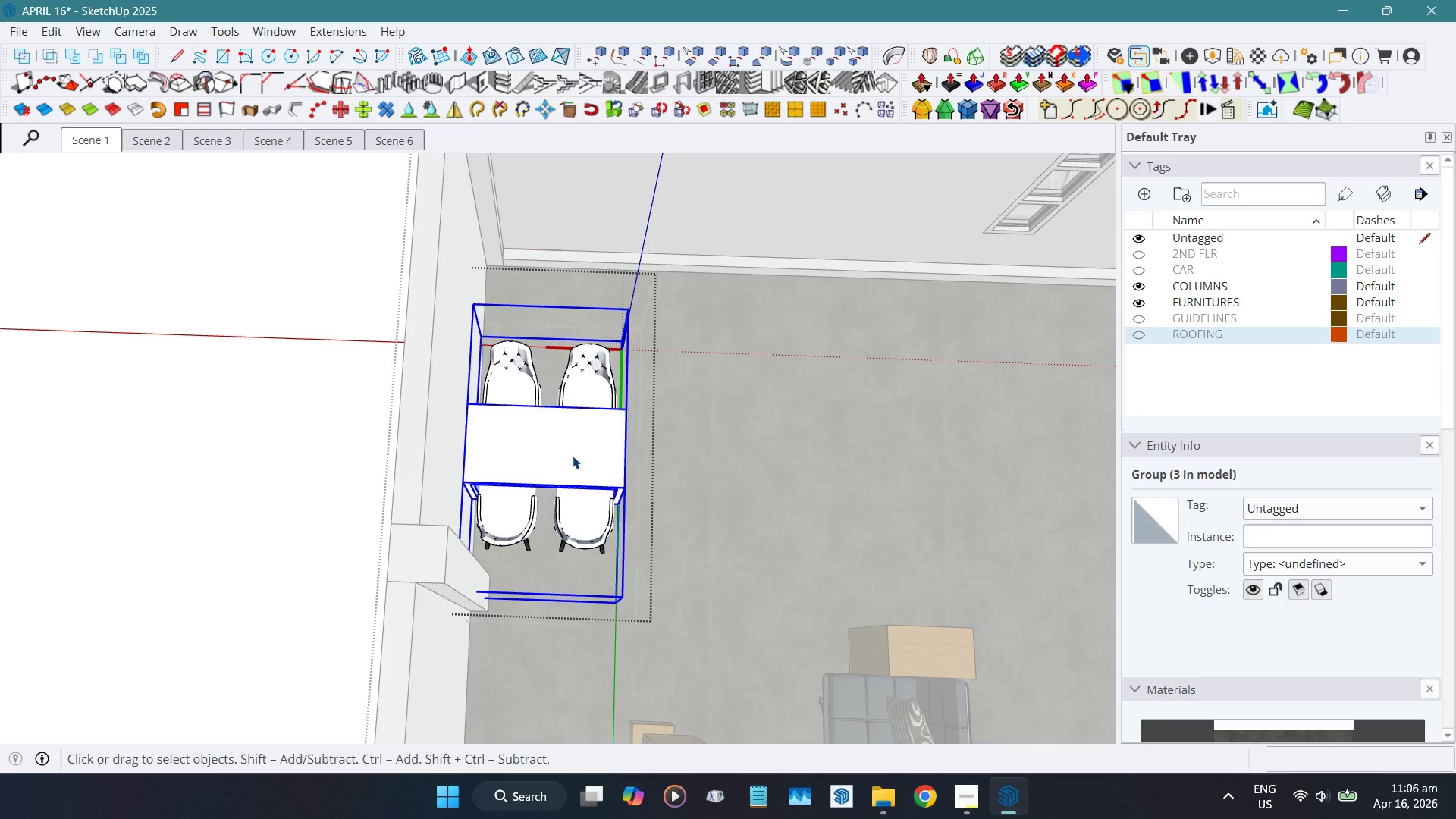 
double_click([573, 456])
 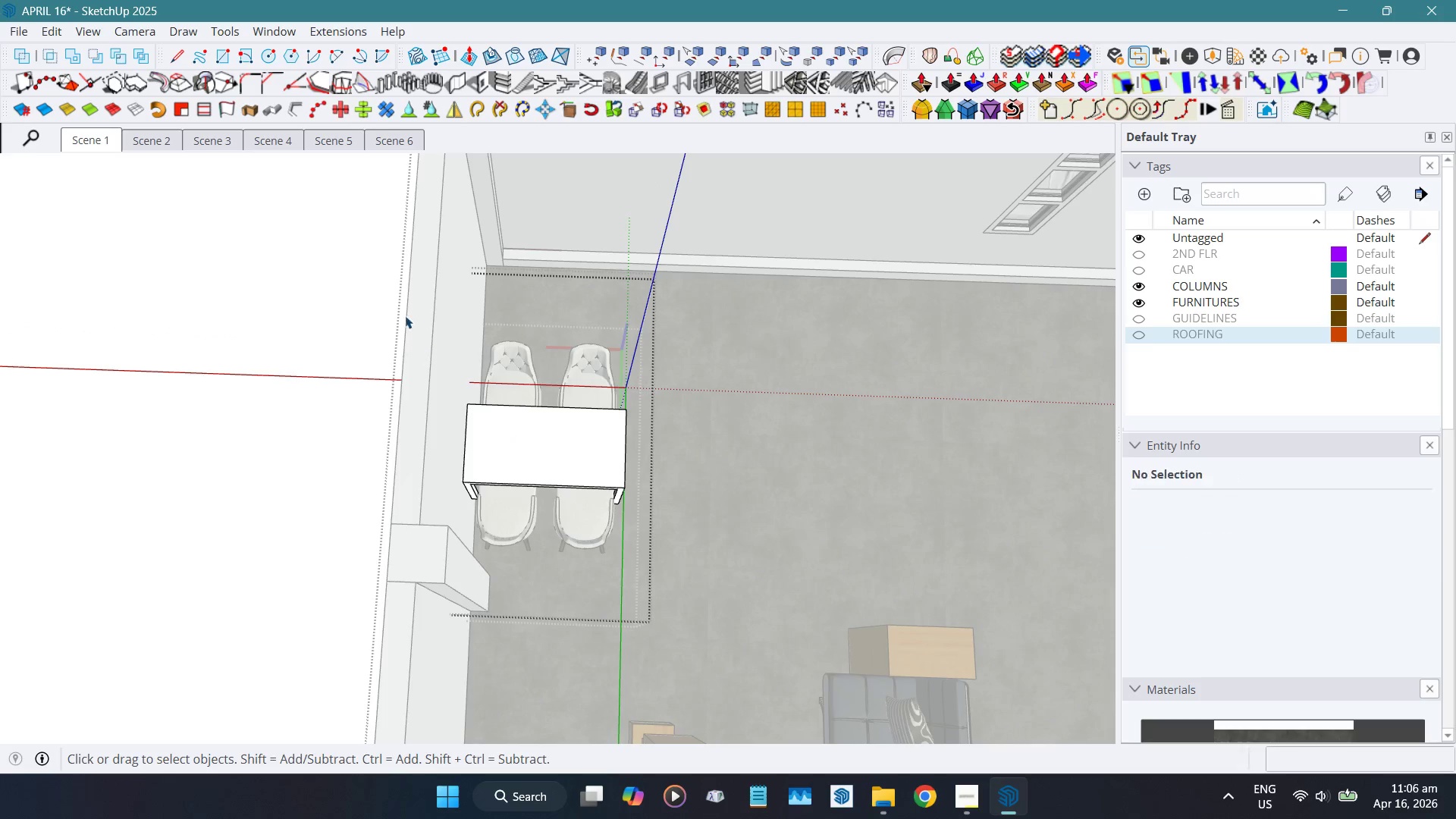 
left_click_drag(start_coordinate=[396, 268], to_coordinate=[548, 649])
 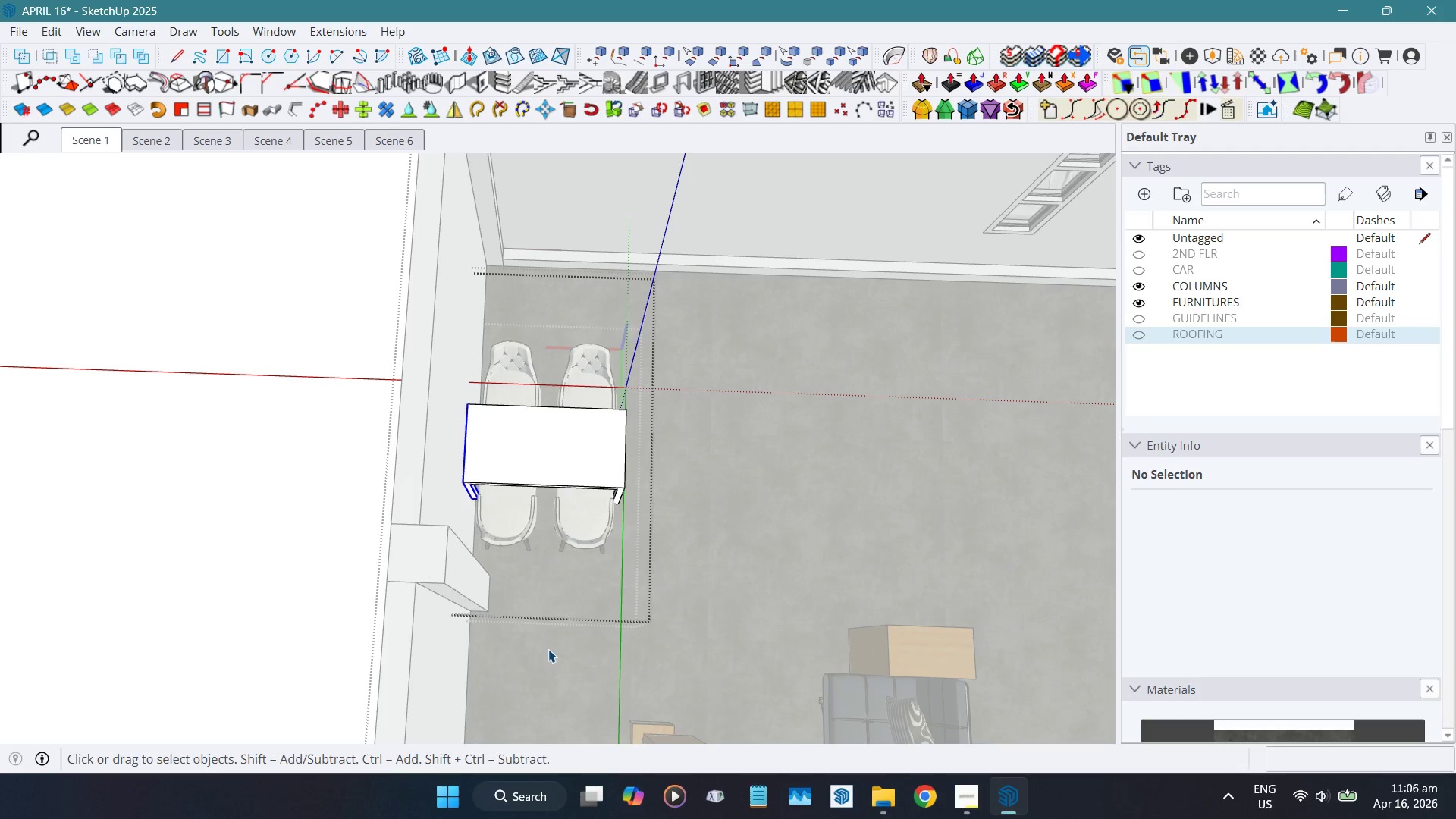 
key(Shift+W)
 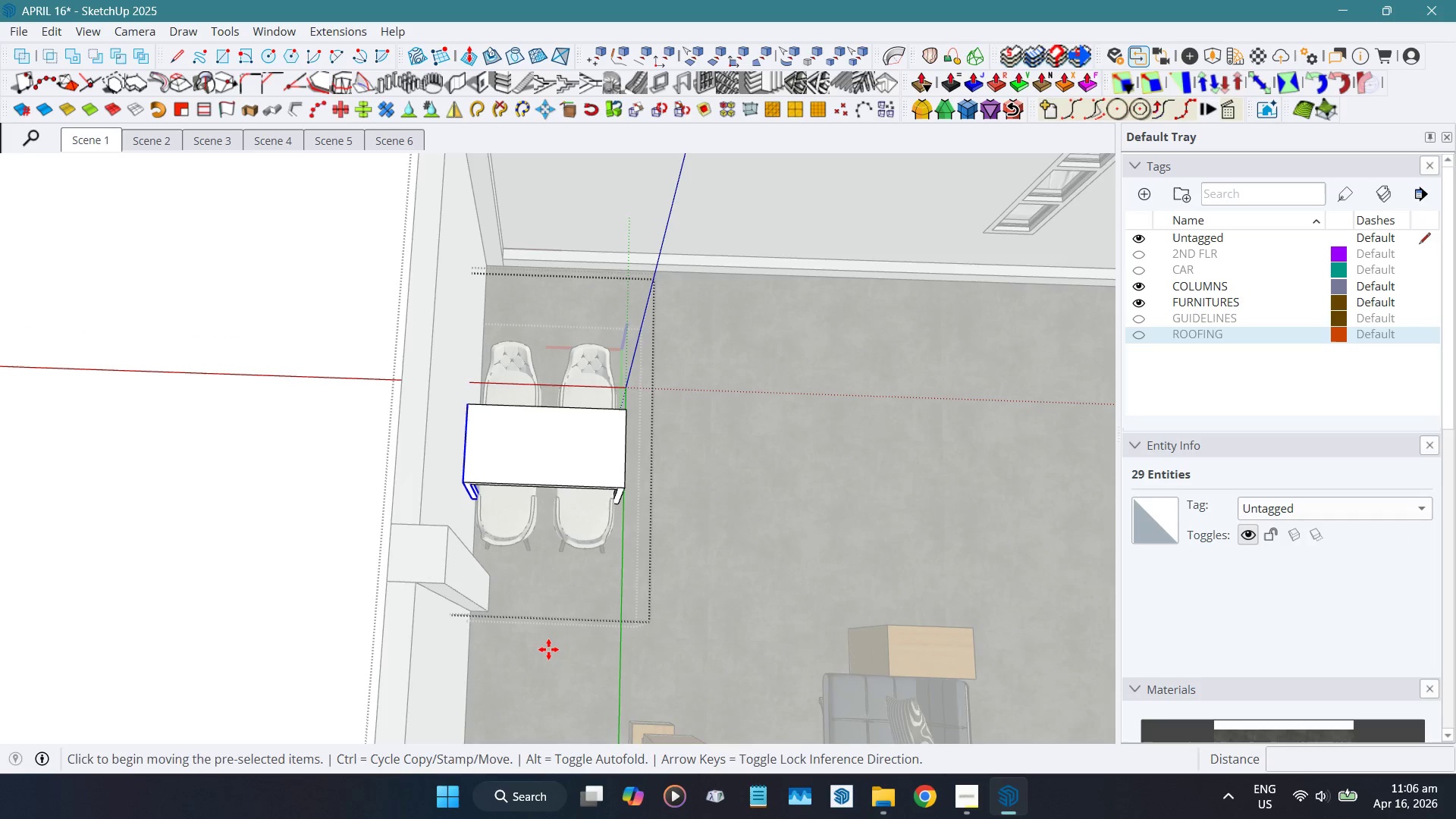 
left_click([548, 649])
 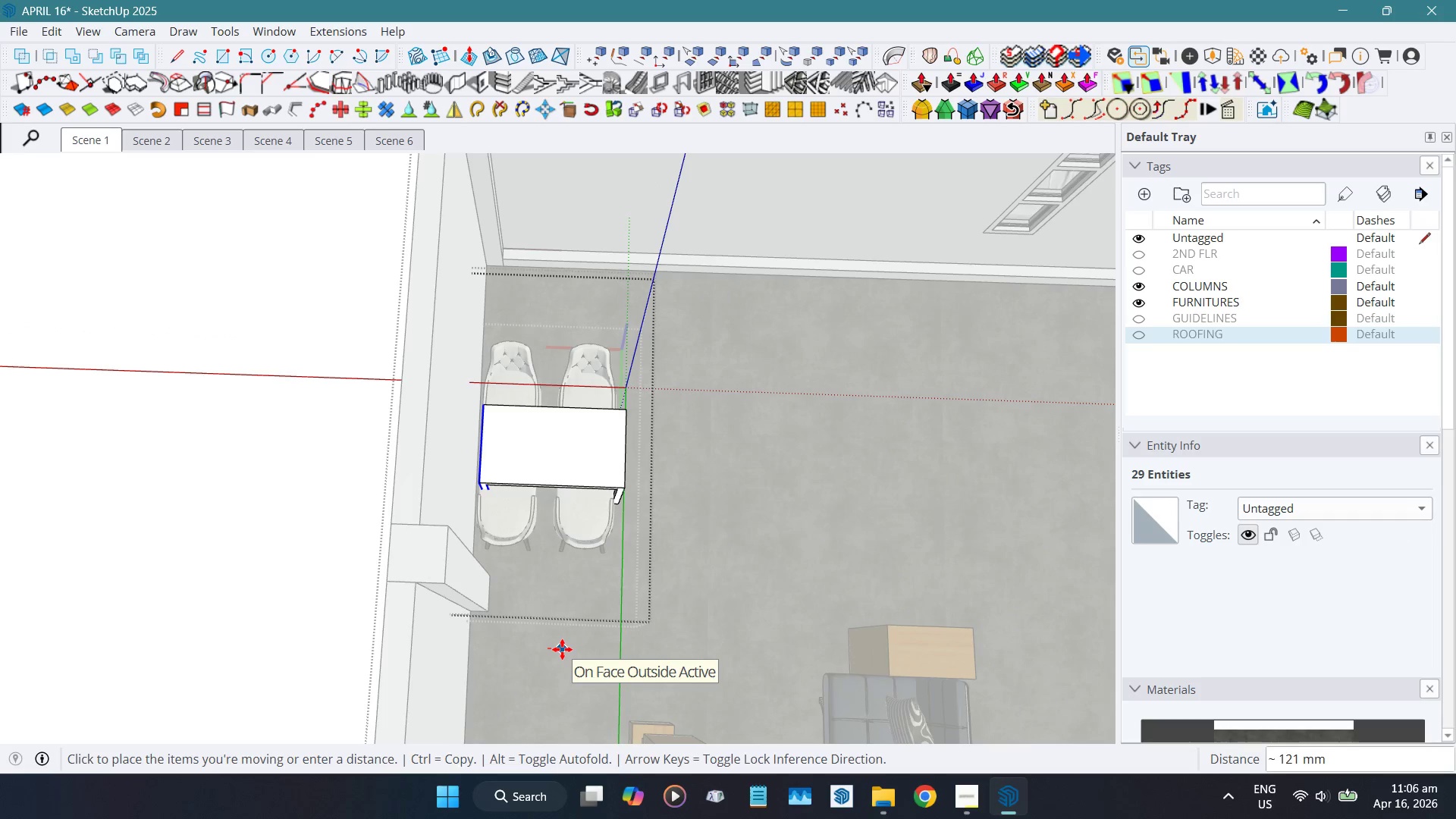 
key(Numpad6)
 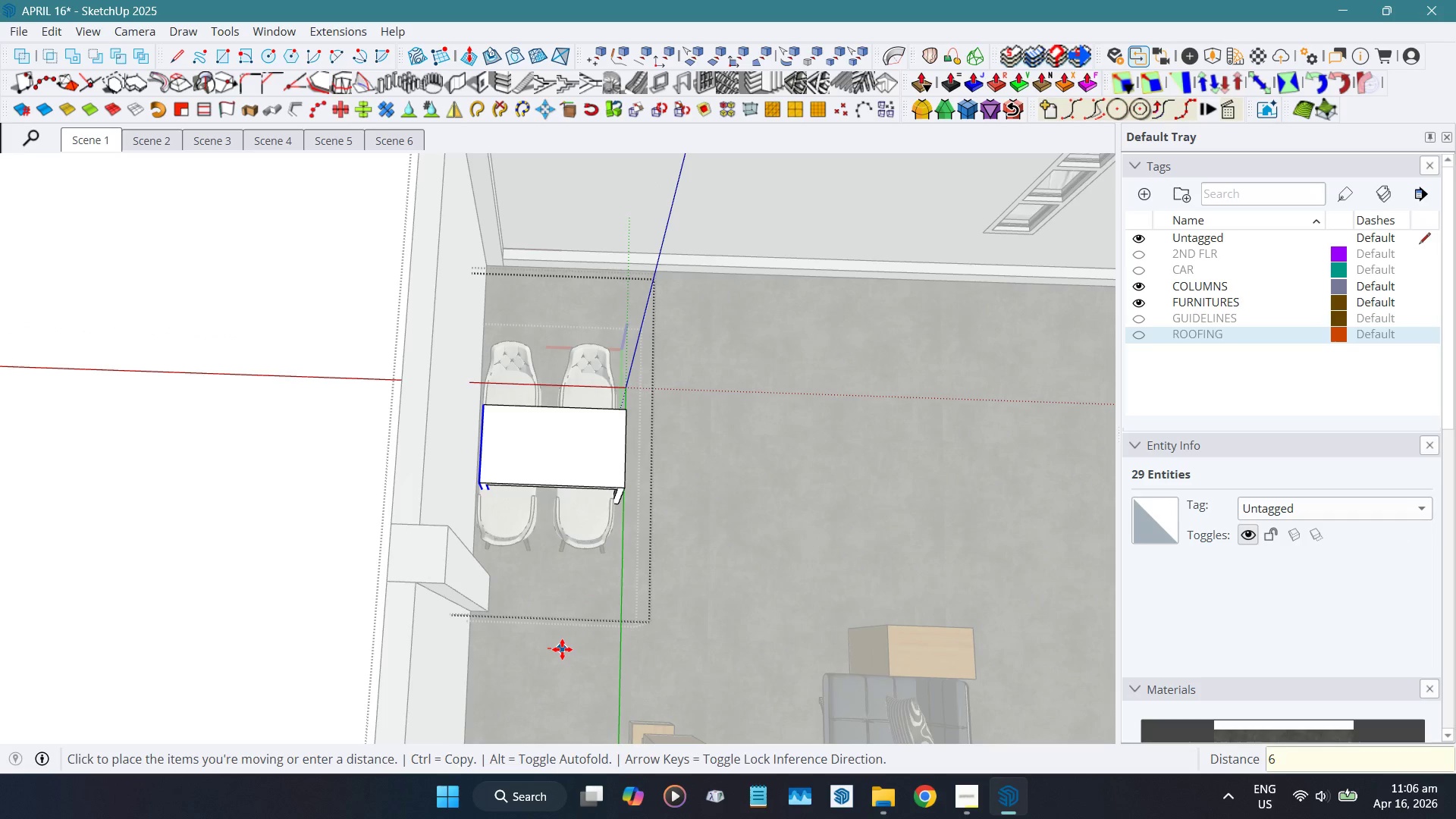 
key(Numpad0)
 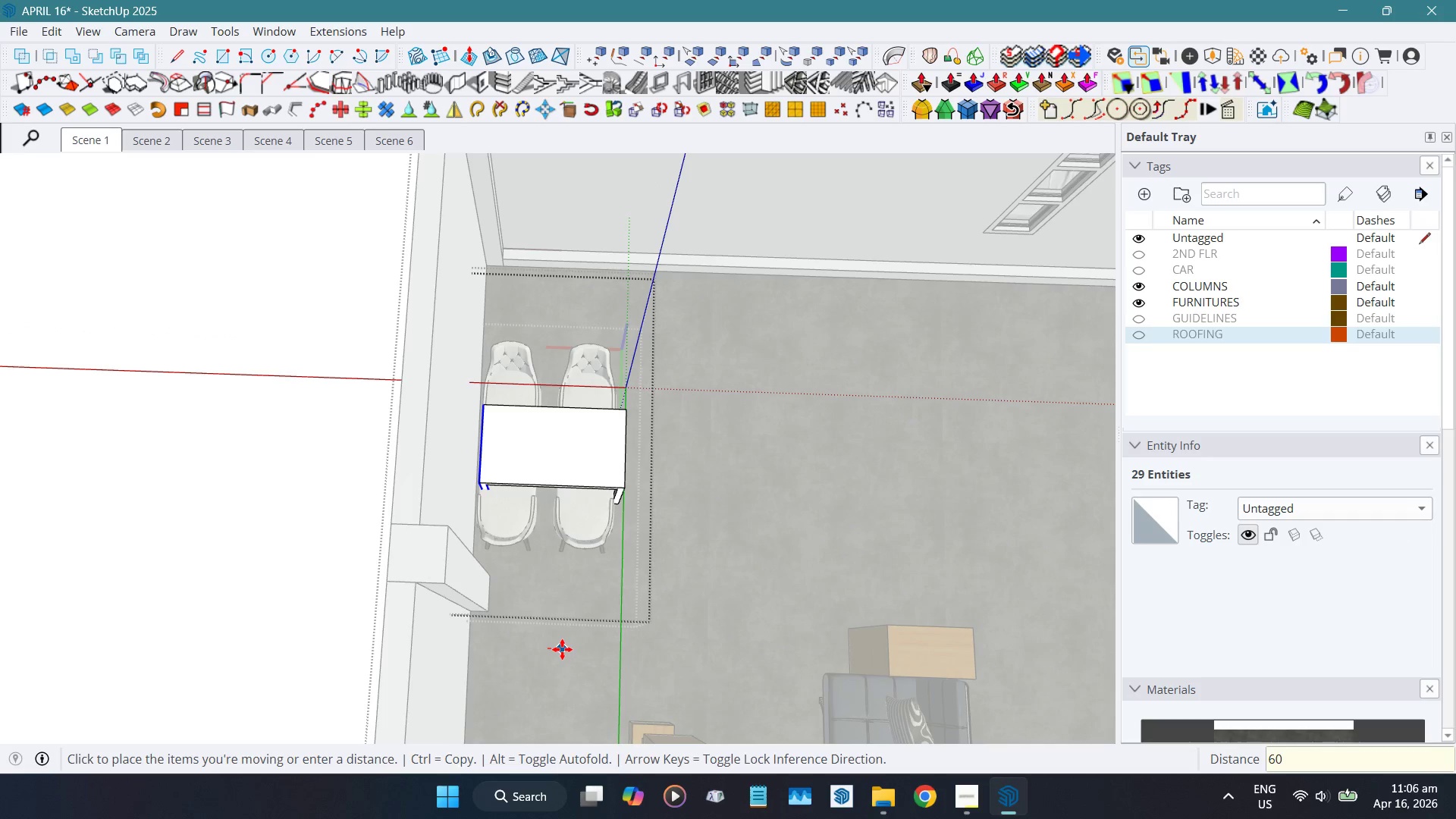 
key(Numpad0)
 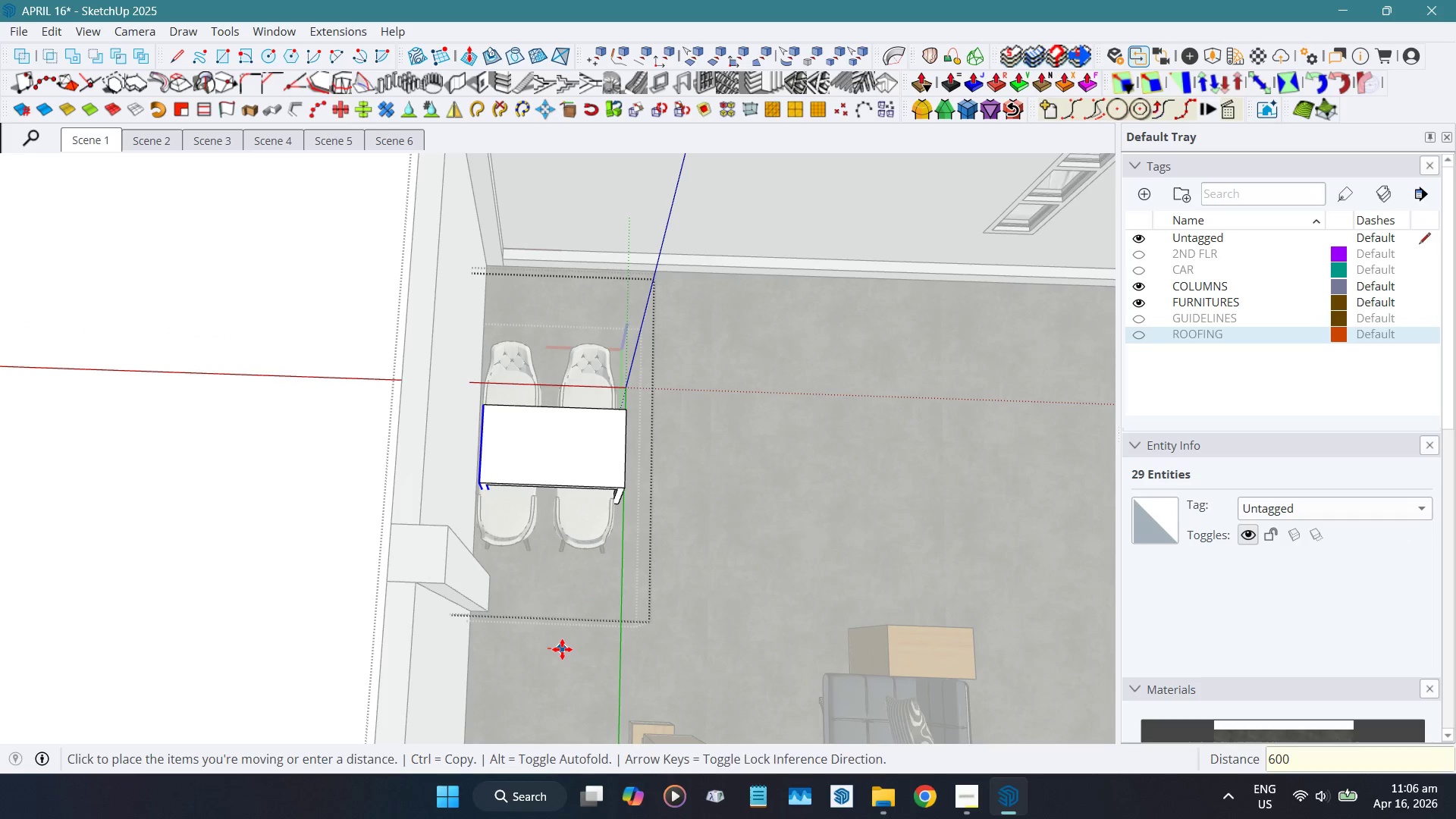 
key(NumpadEnter)
 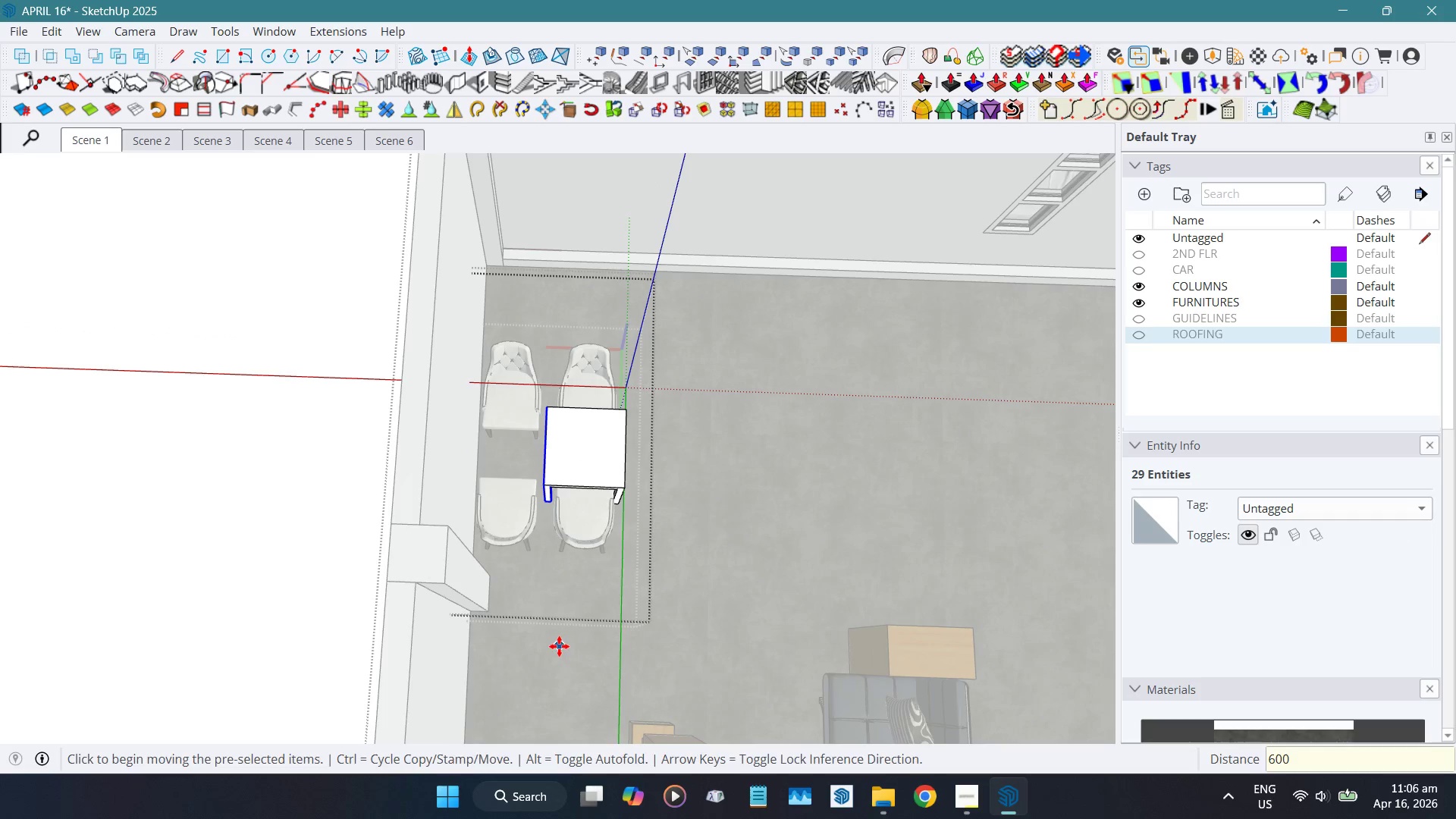 
key(Space)
 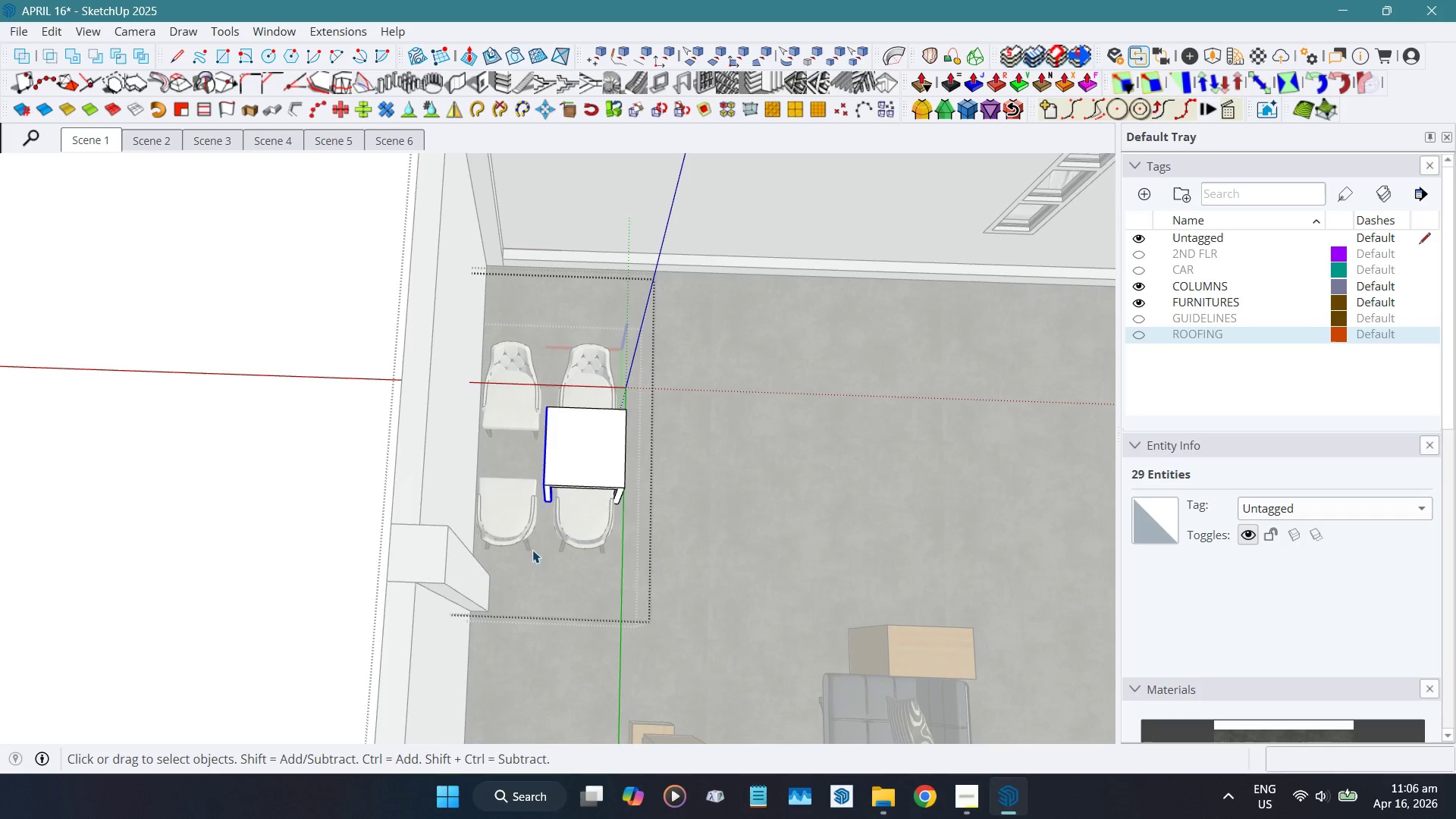 
key(Escape)
 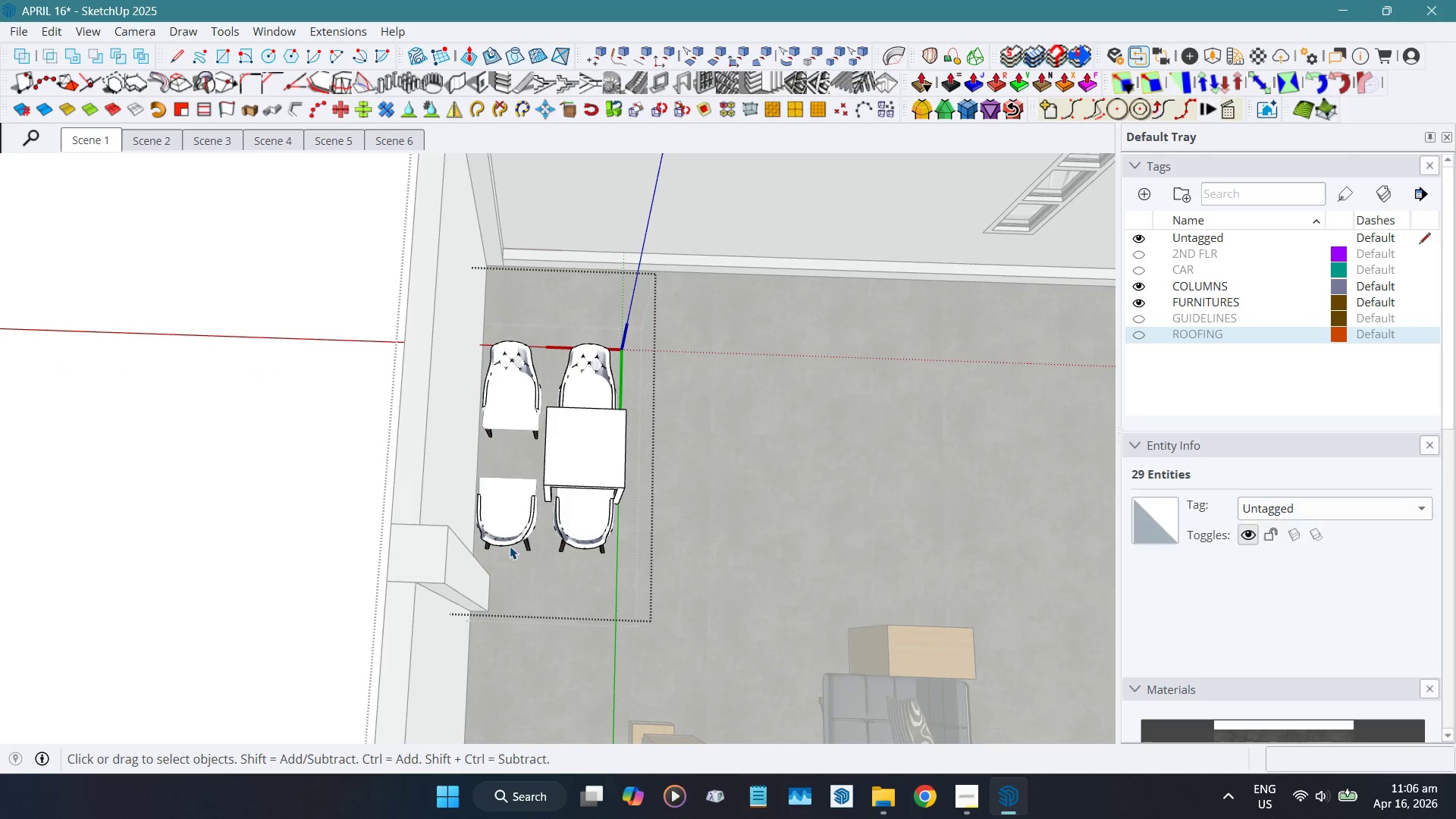 
left_click([507, 538])
 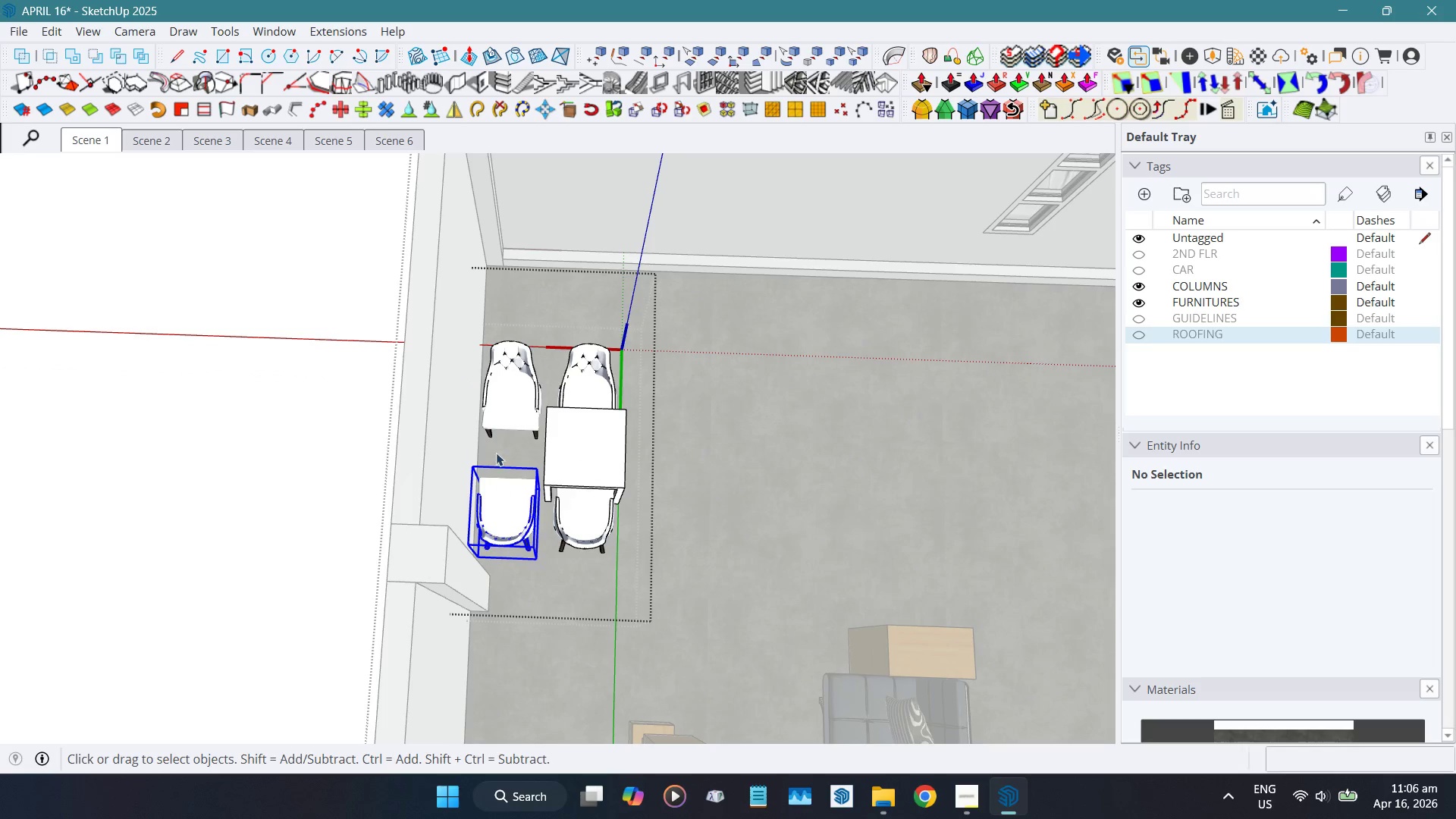 
hold_key(key=ControlLeft, duration=0.45)
left_click([494, 392])
 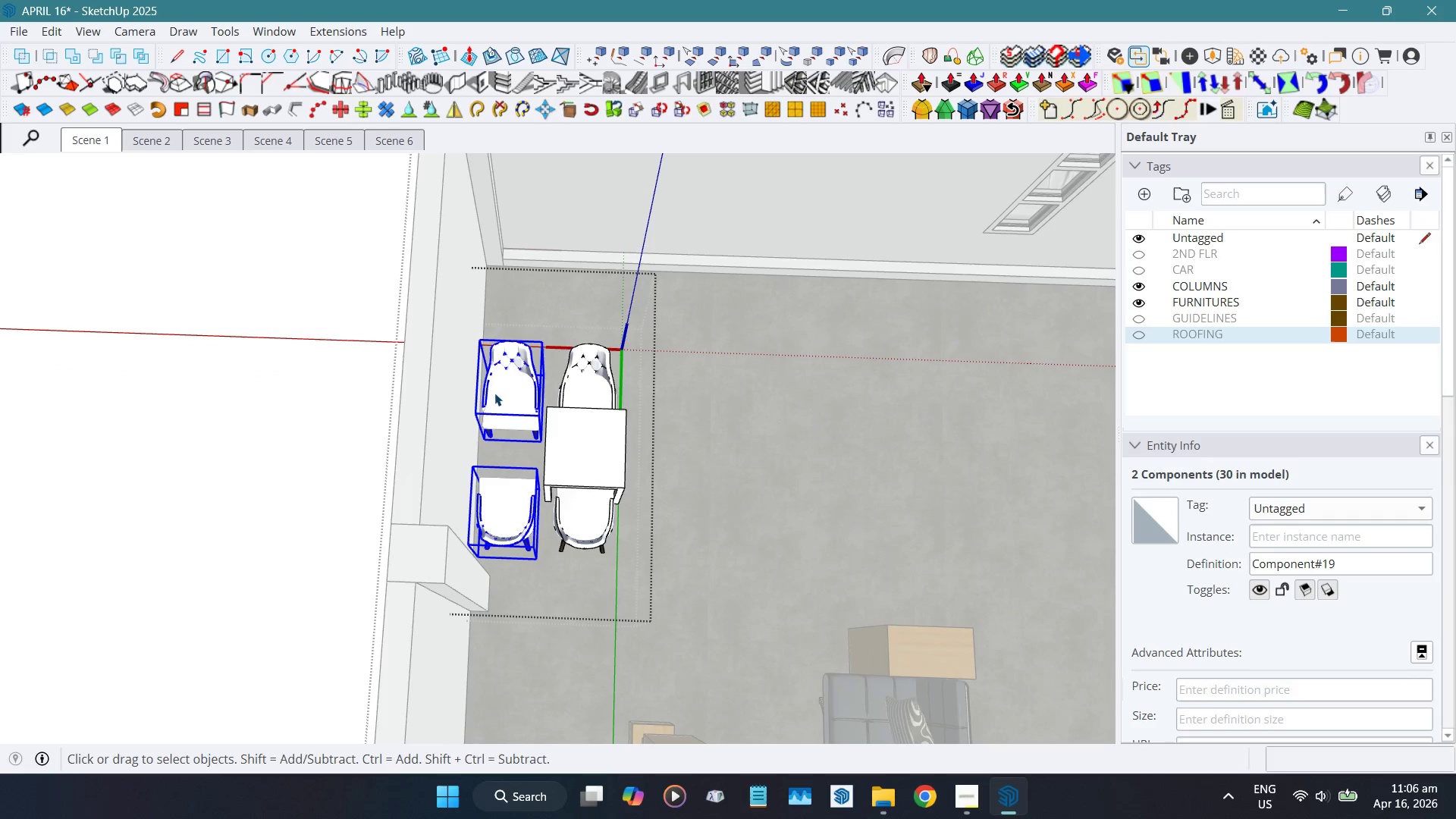 
key(Delete)
 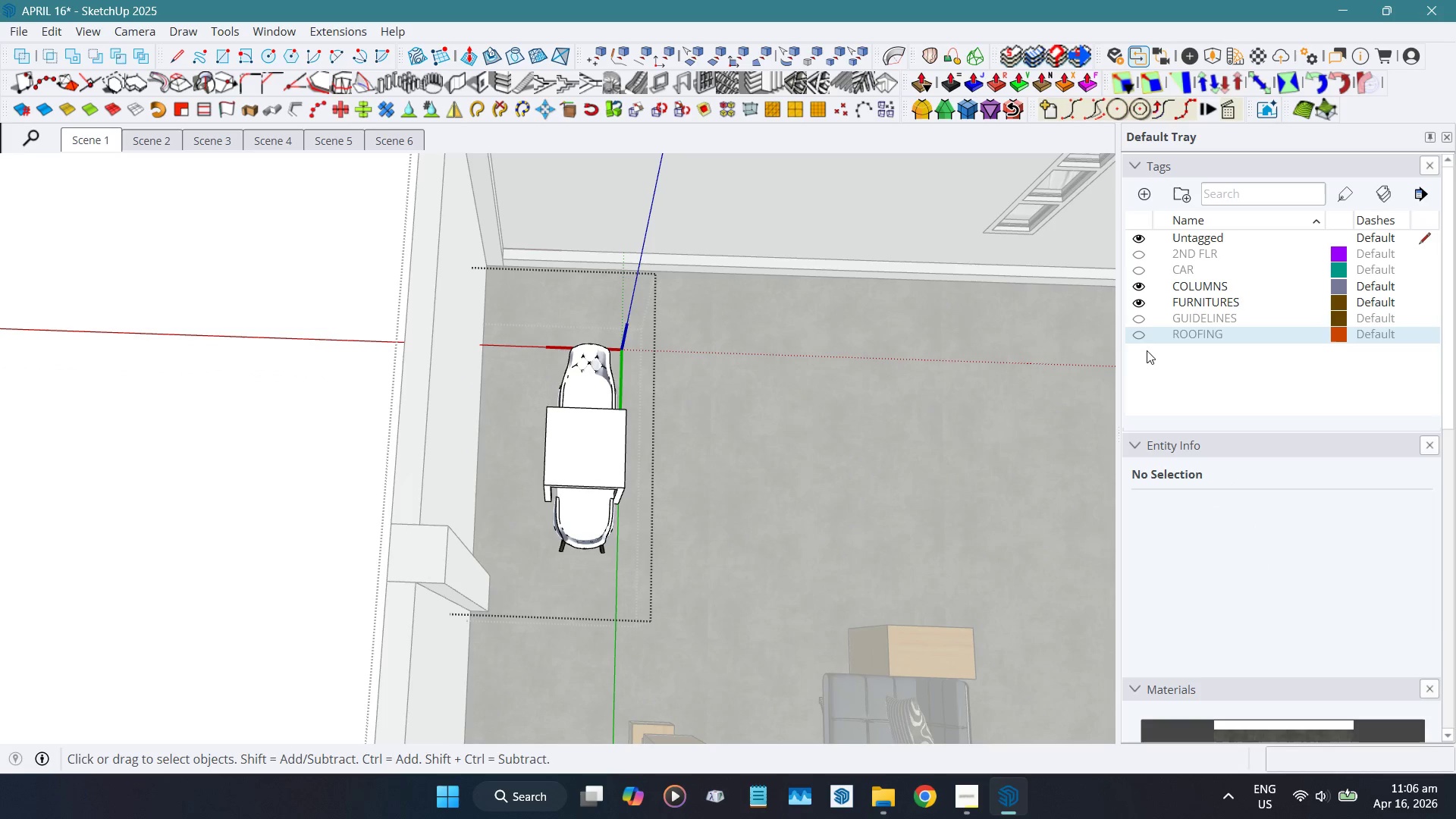 
left_click([1141, 322])
 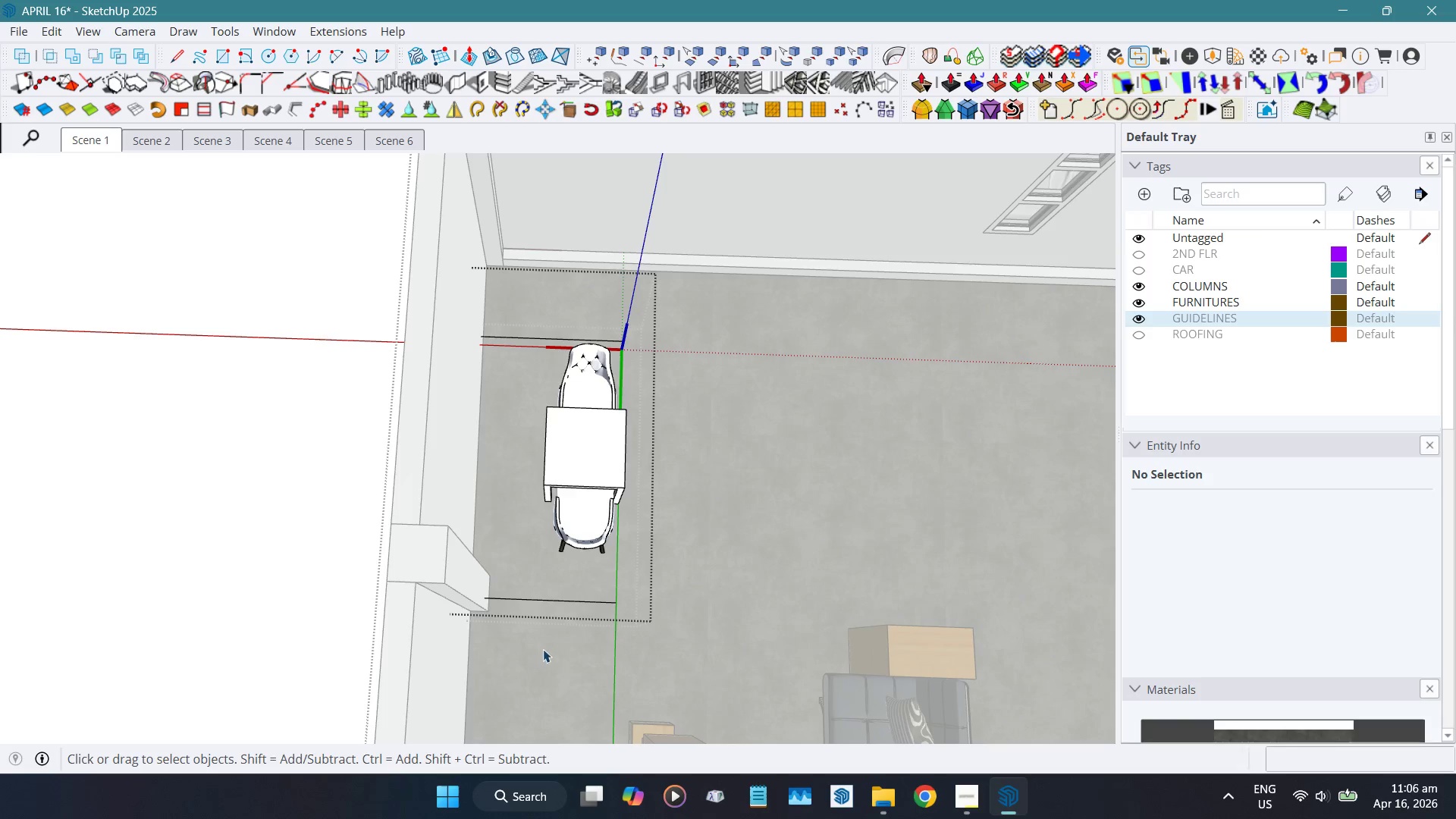 
key(Shift+E)
 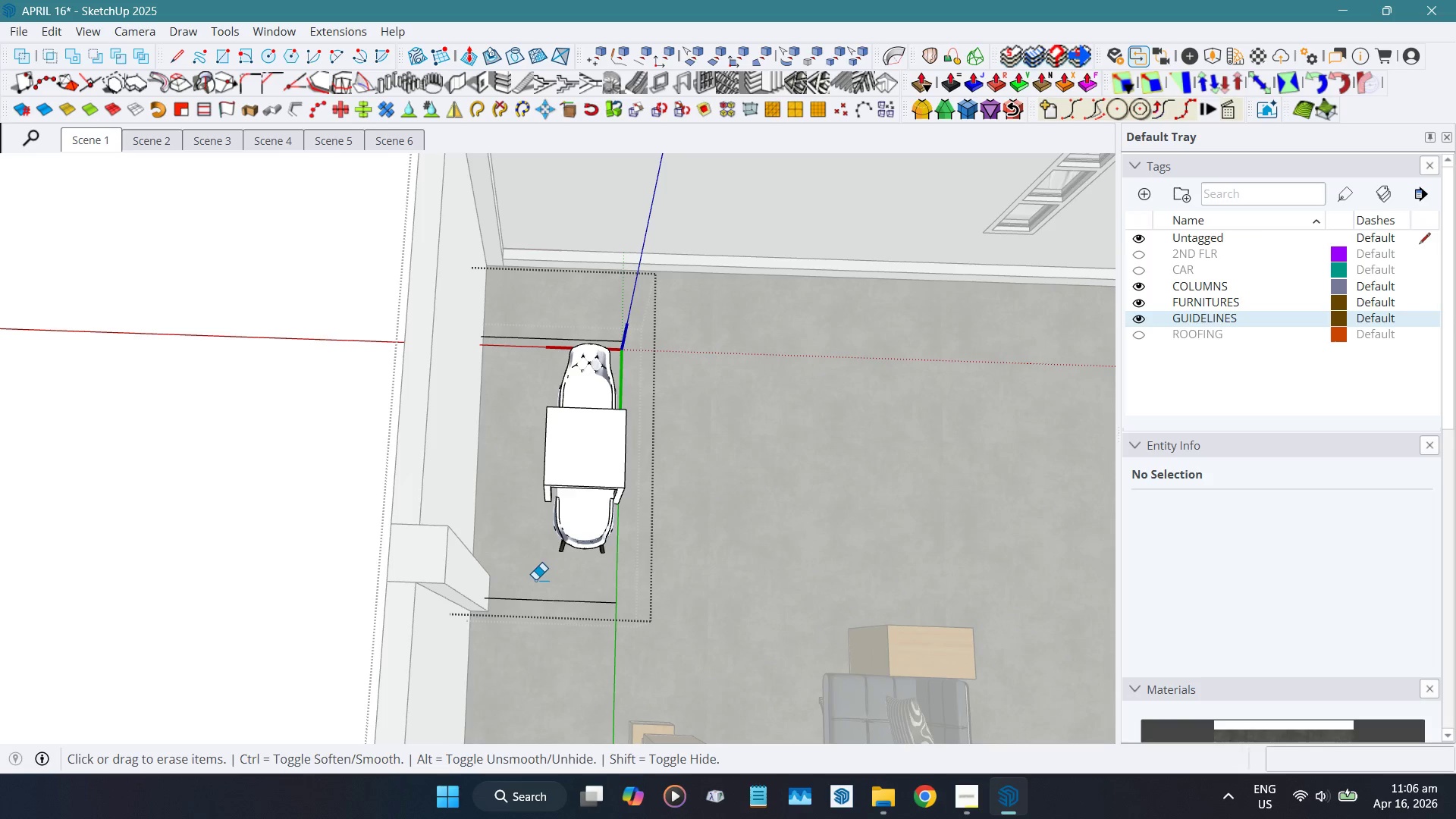 
left_click_drag(start_coordinate=[535, 580], to_coordinate=[540, 654])
 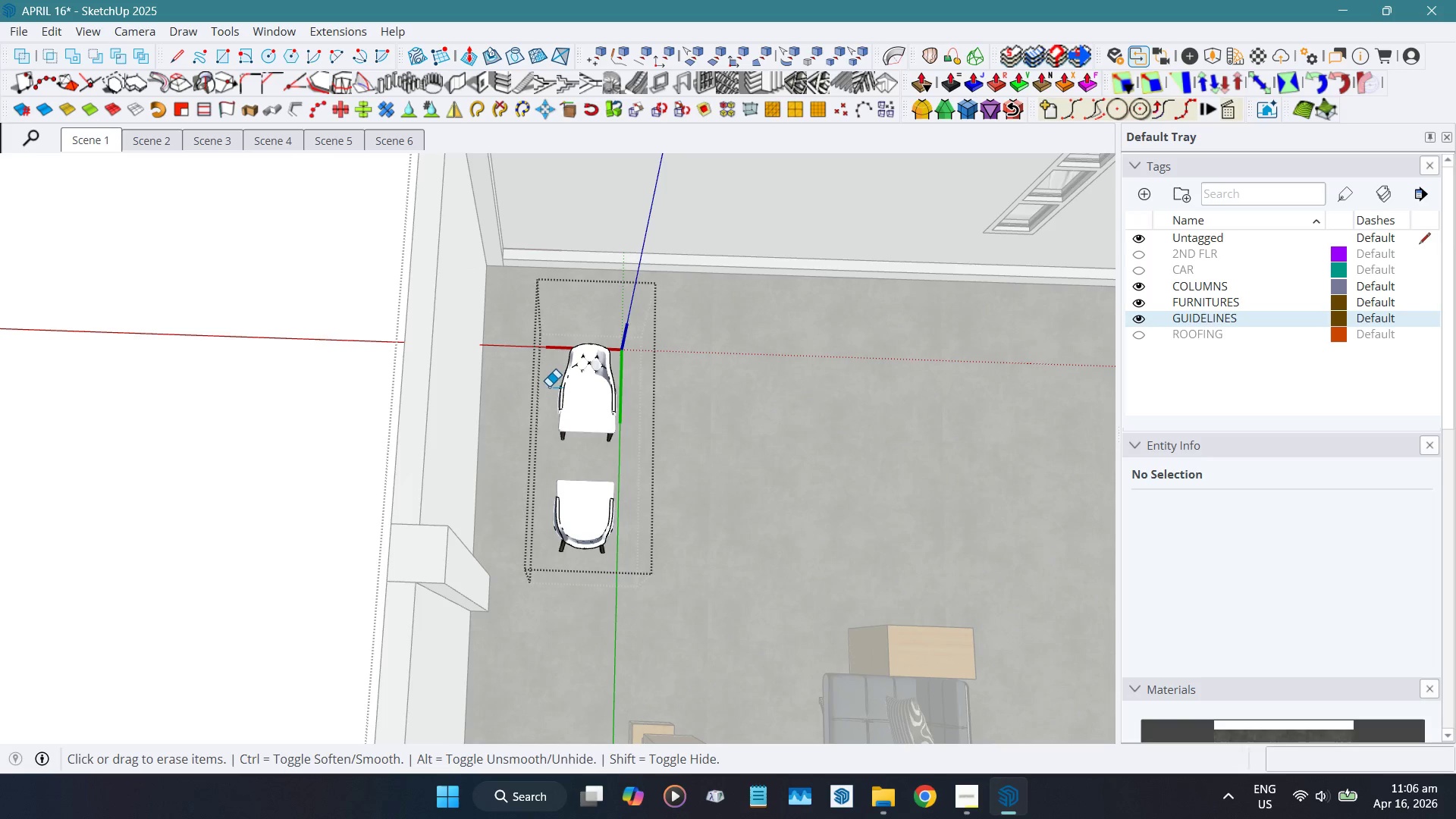 
key(Control+ControlLeft)
 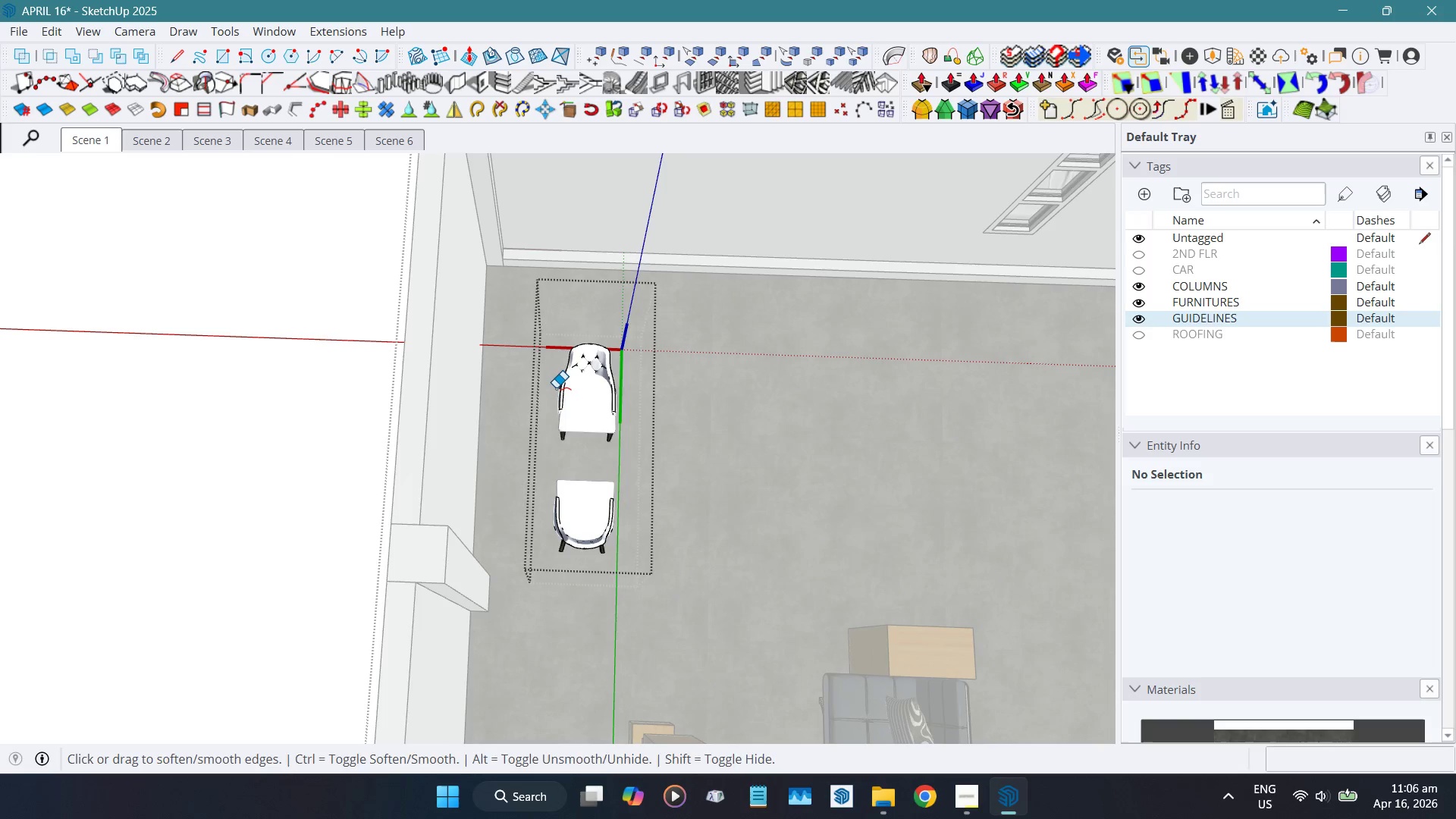 
key(Control+Z)
 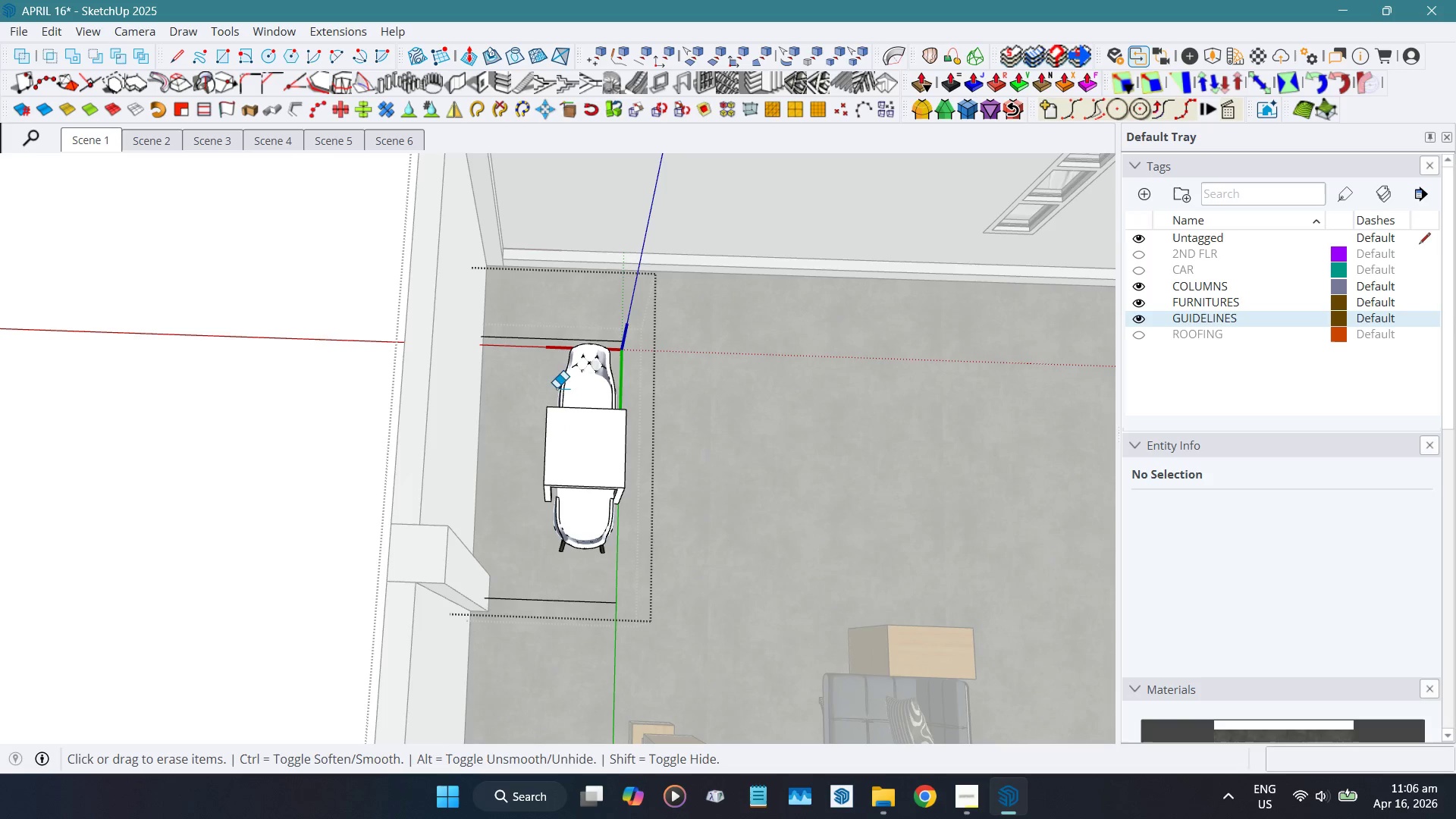 
key(Space)
 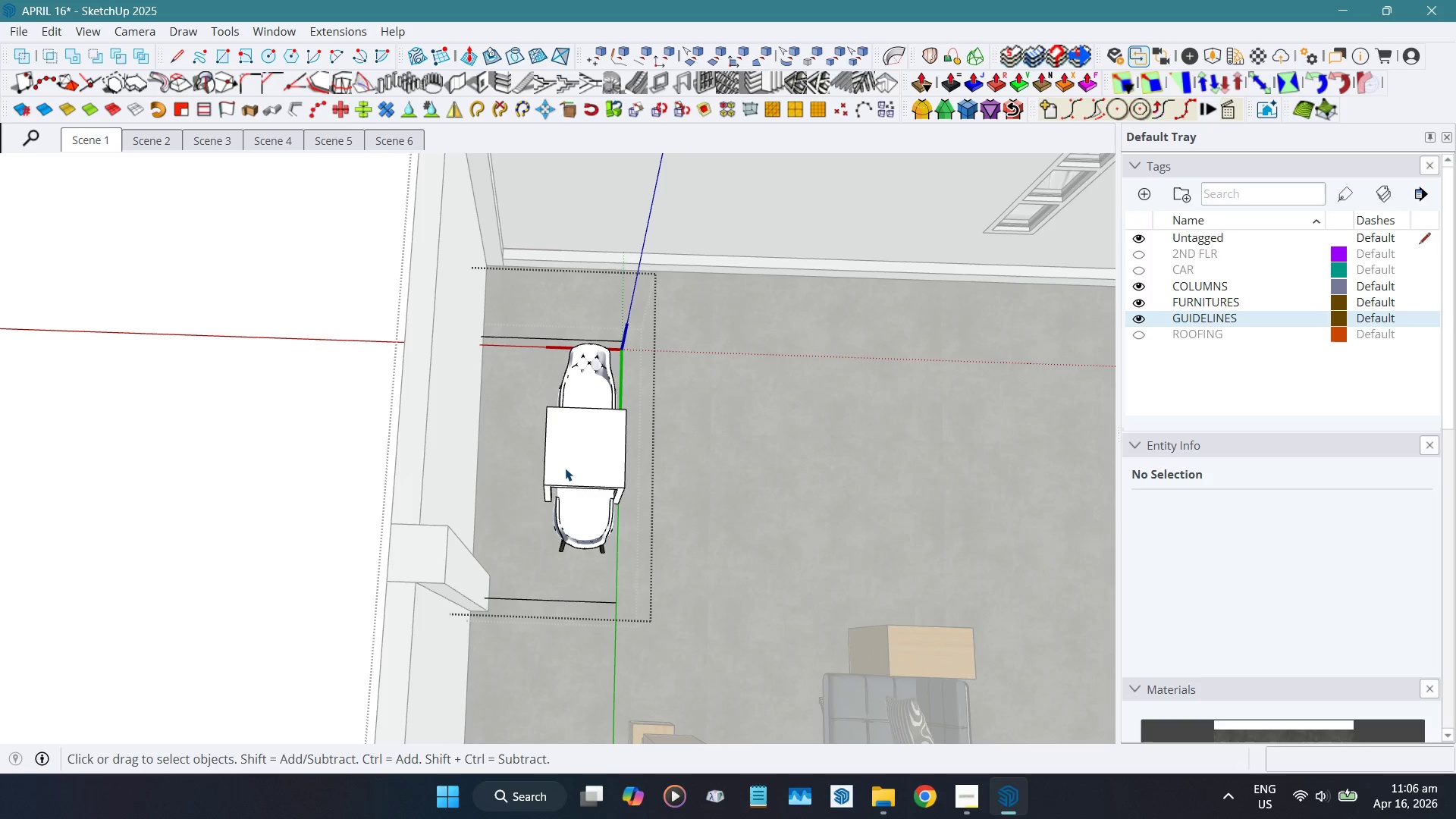 
left_click([567, 468])
 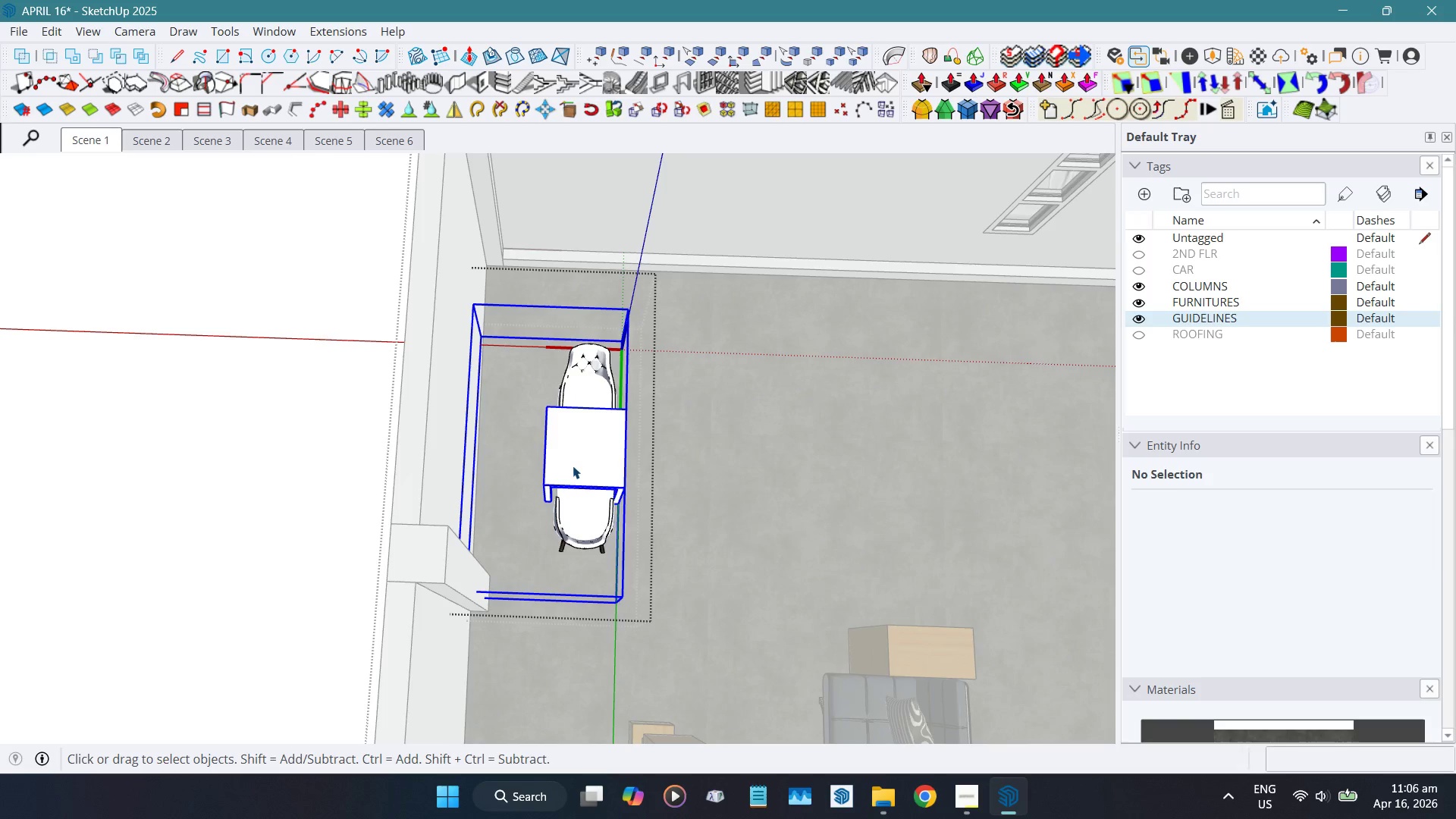 
double_click([573, 466])
 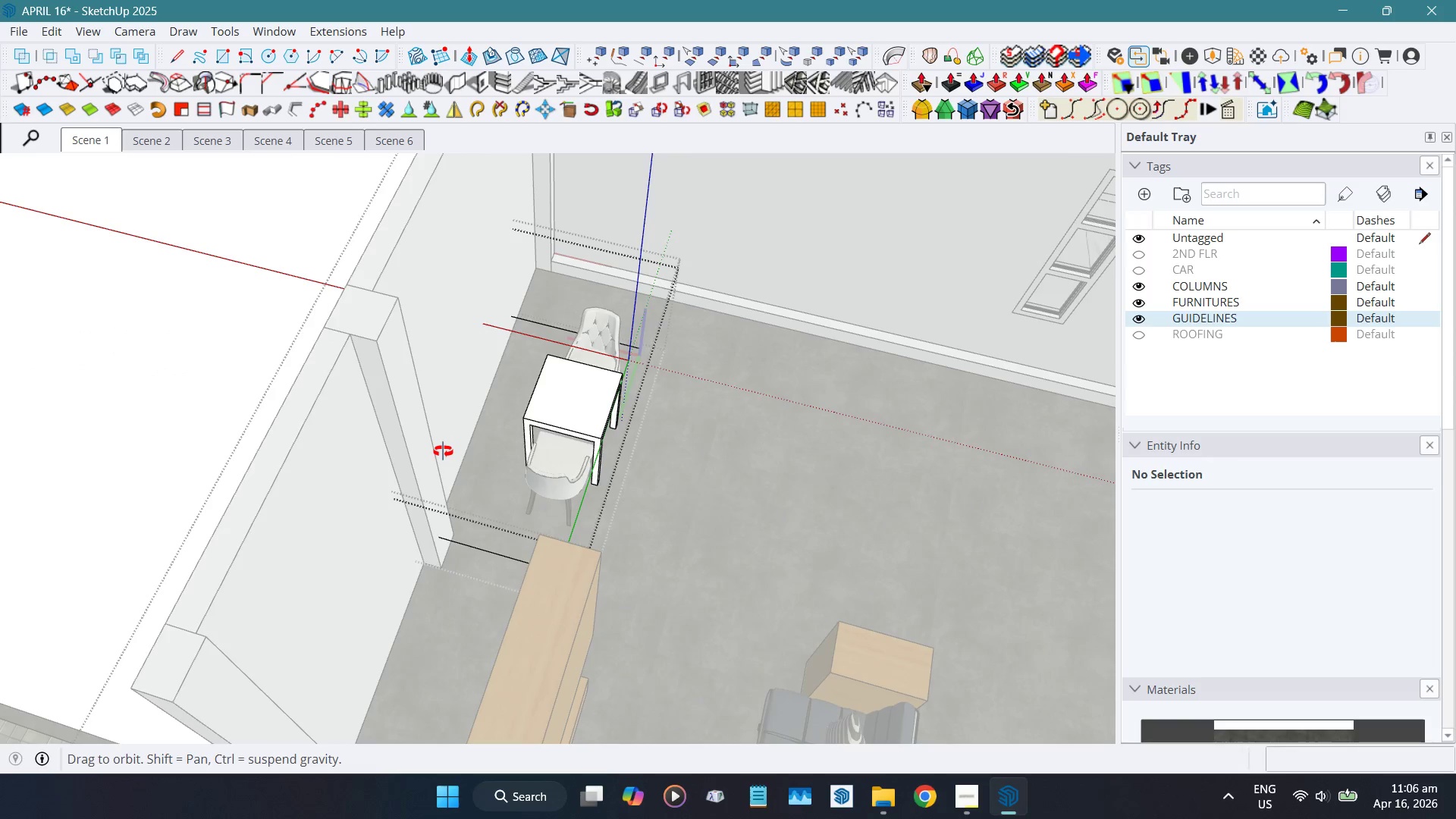 
key(Alt+H)
 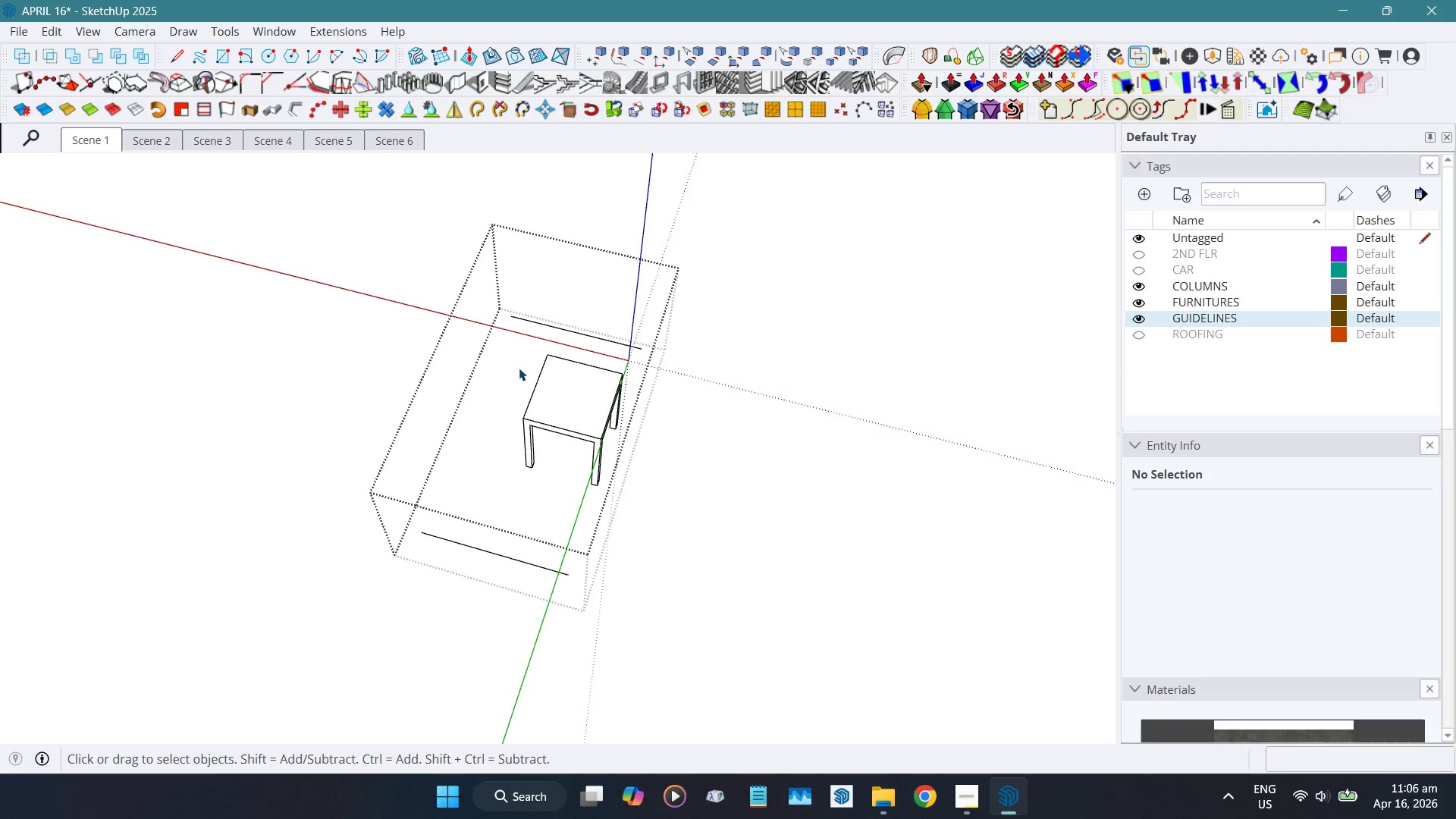 
key(Shift+F)
 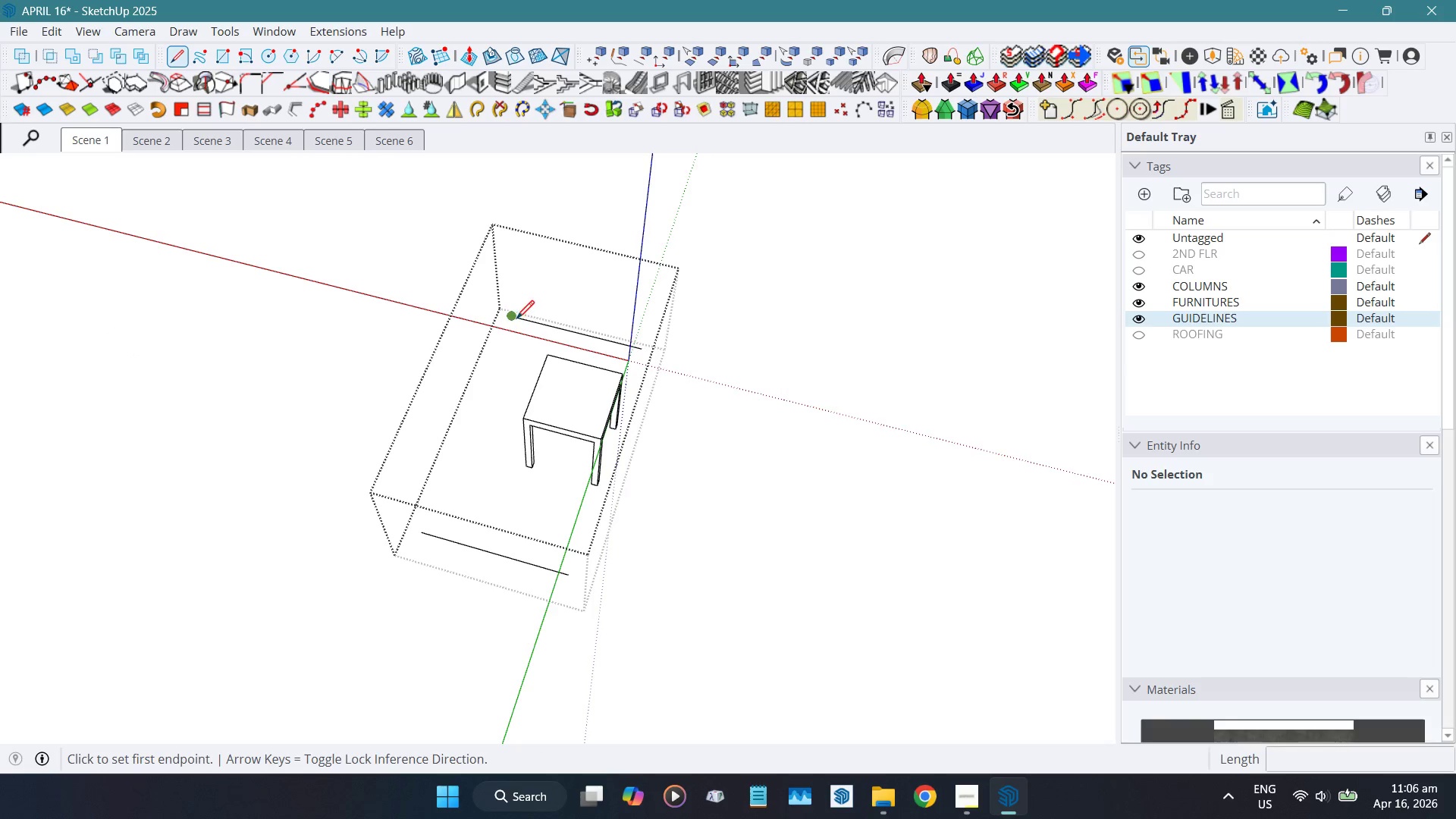 
left_click([516, 320])
 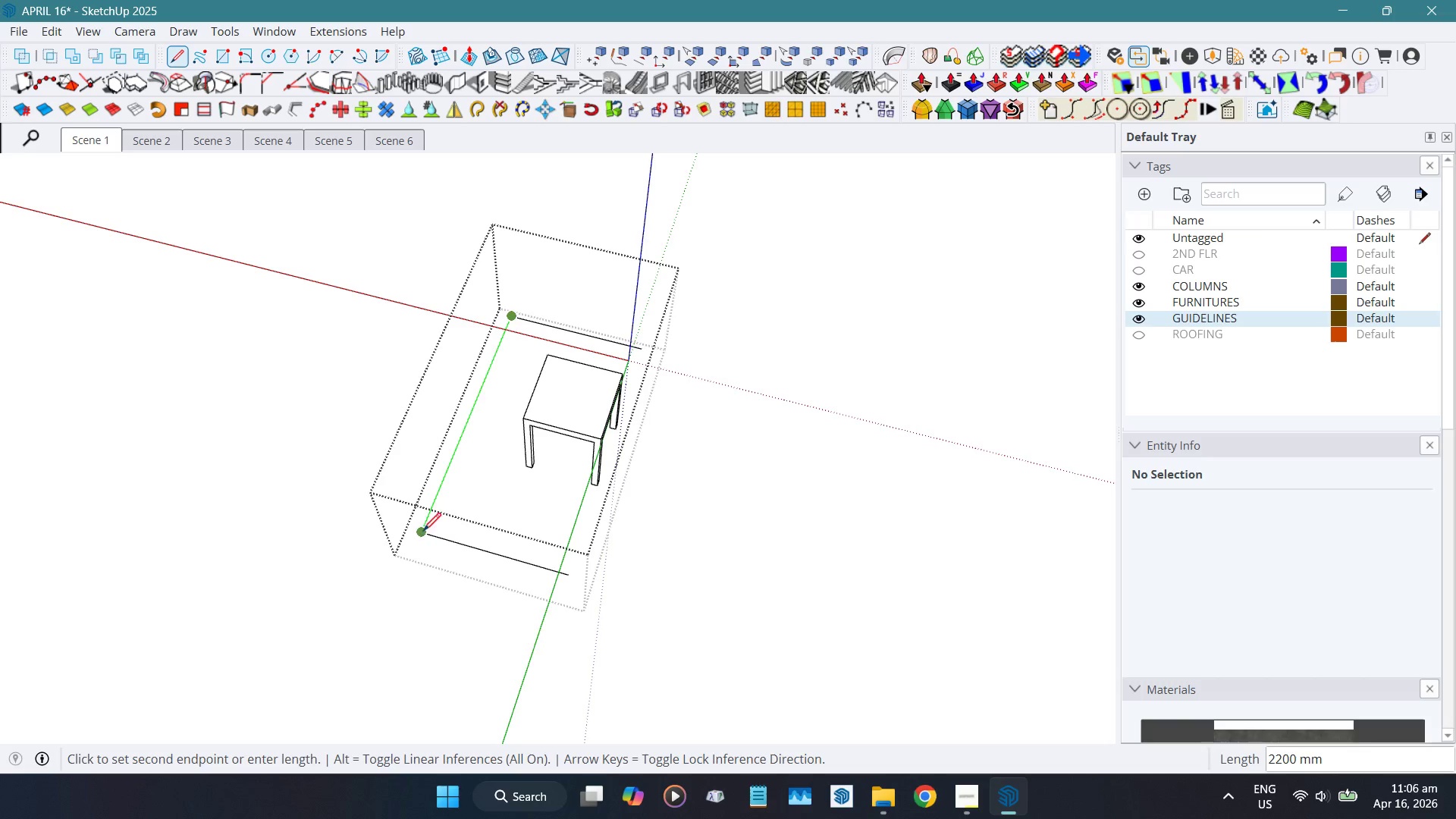 
left_click([424, 532])
 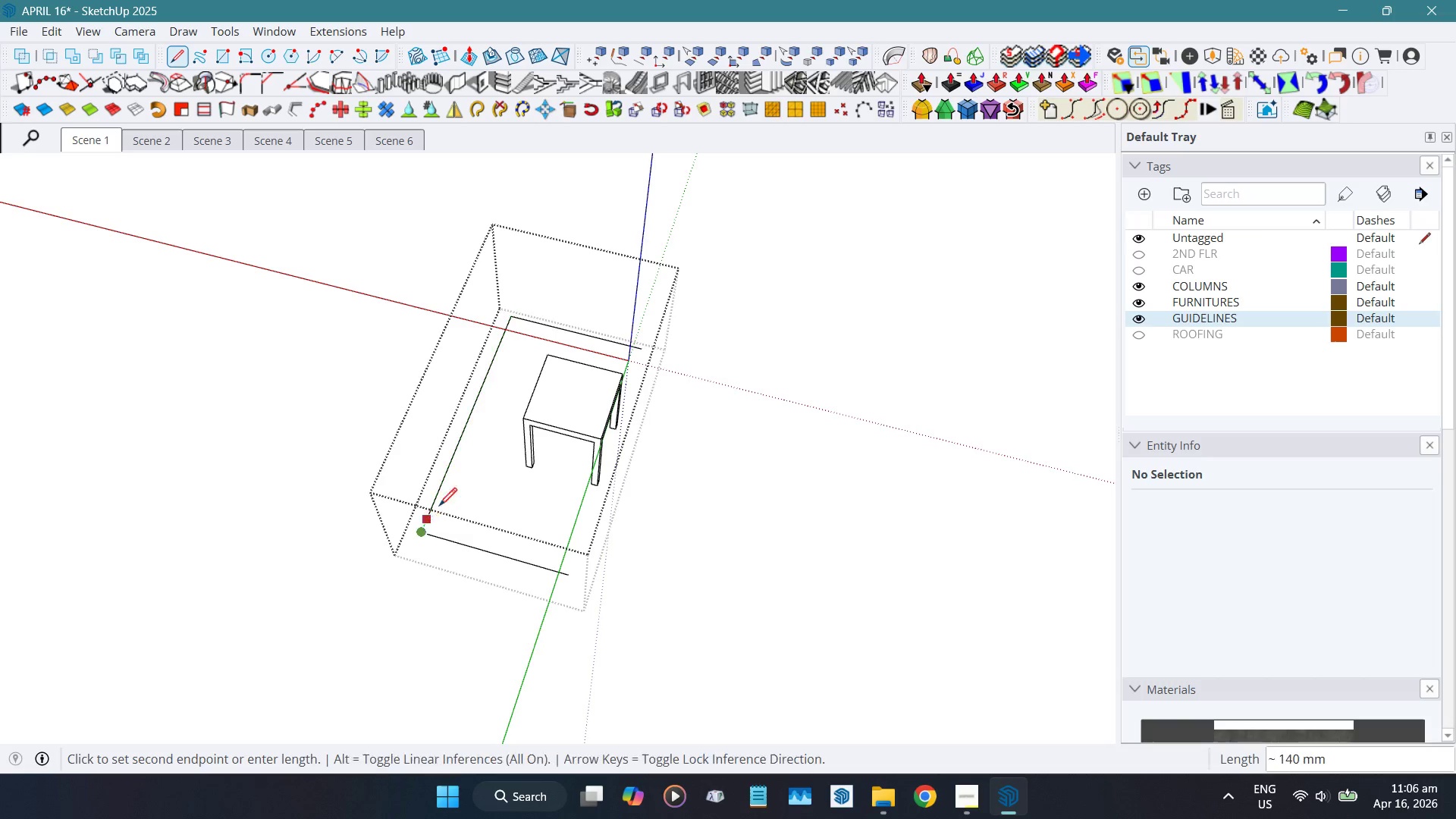 
key(Space)
 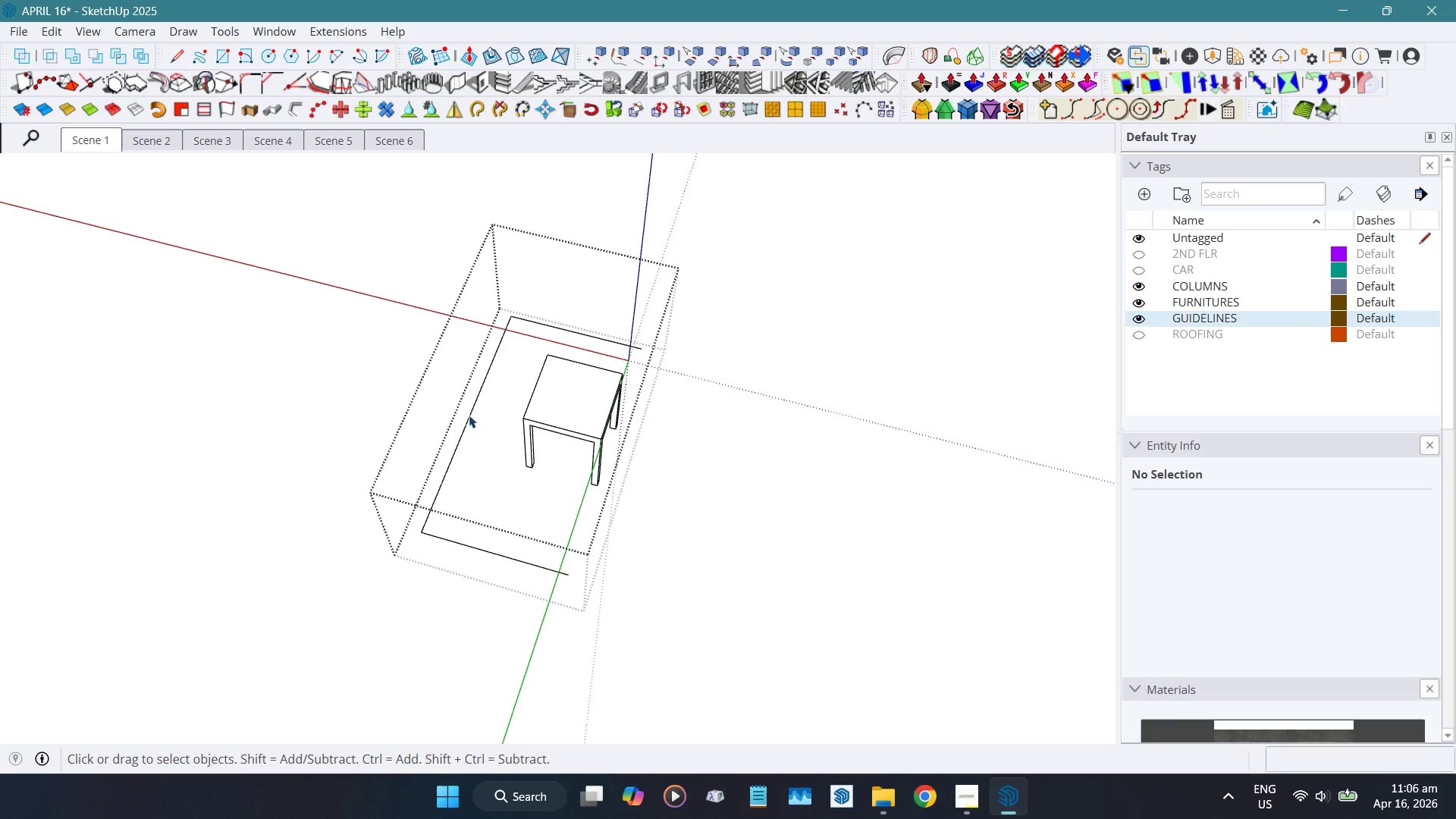 
left_click([469, 414])
 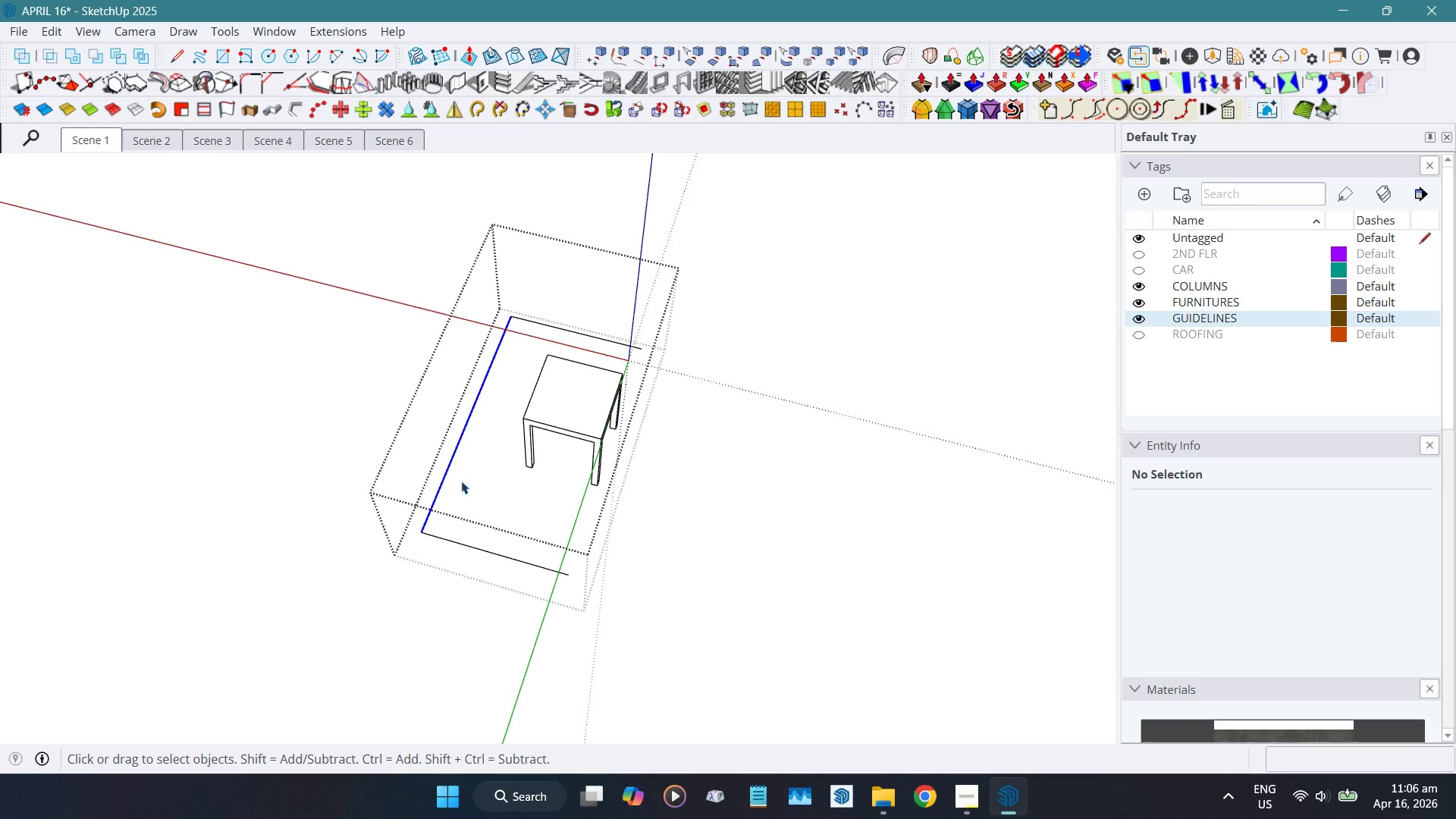 
key(Shift+W)
 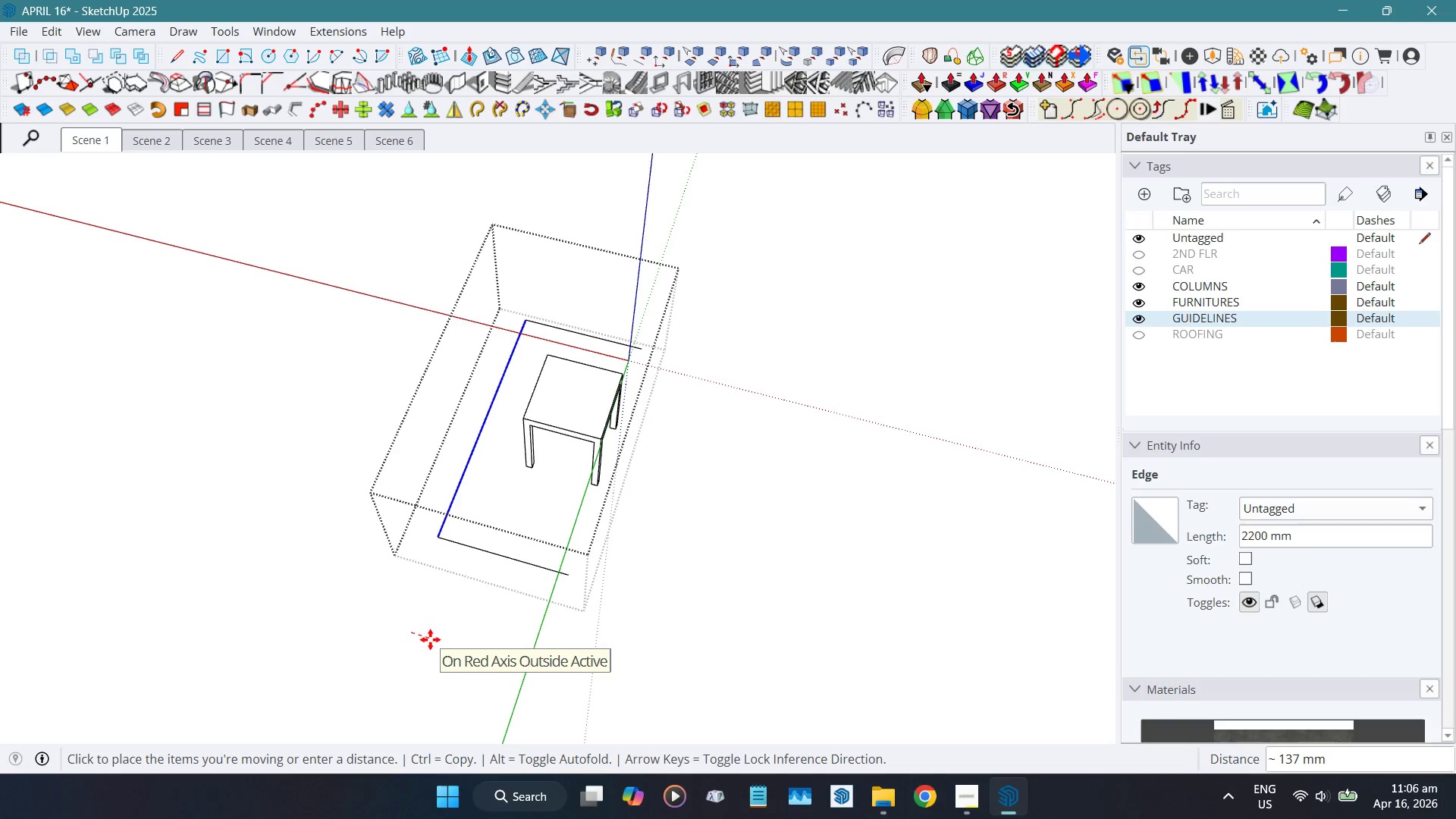 
key(Numpad6)
 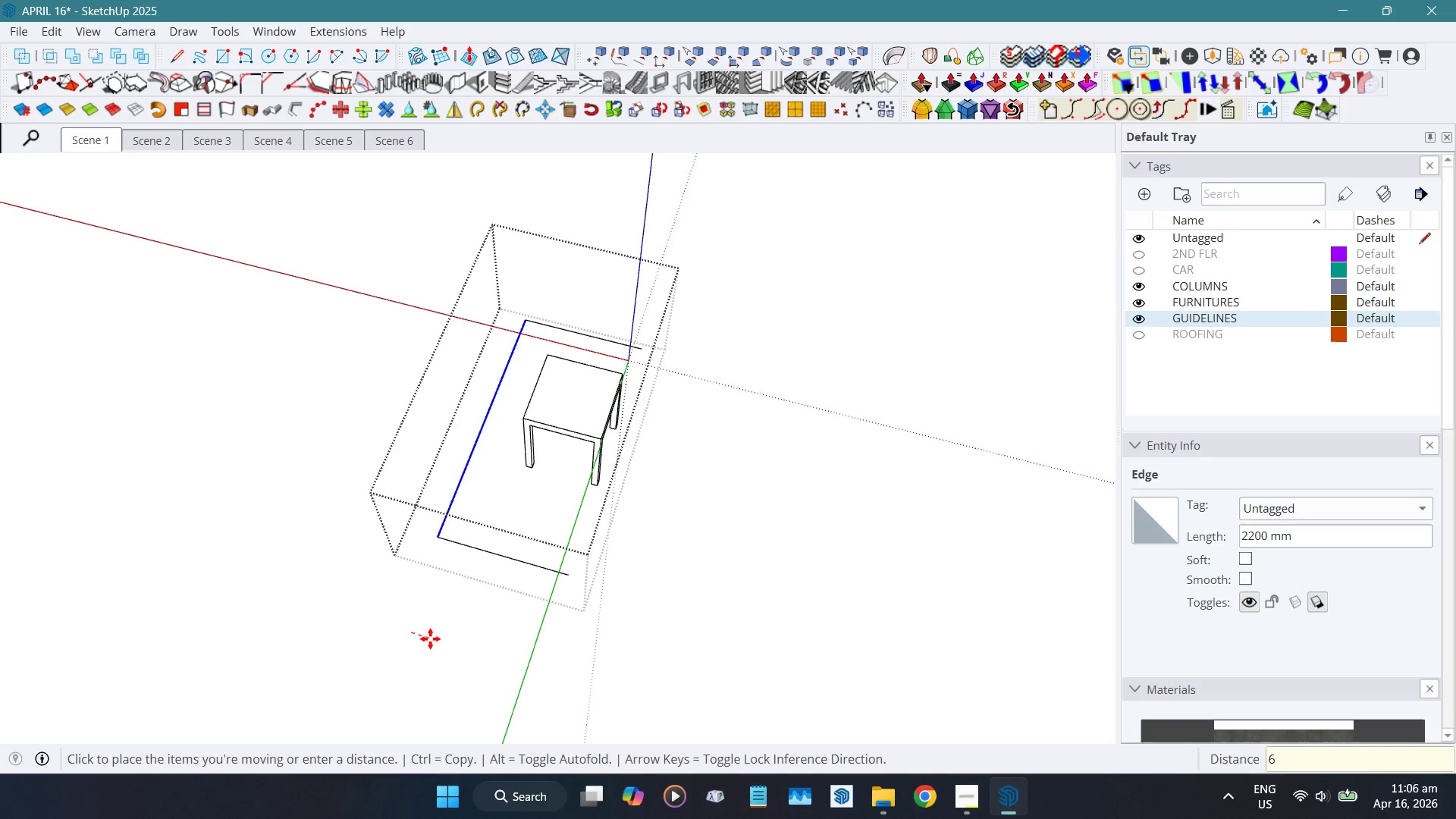 
key(Numpad0)
 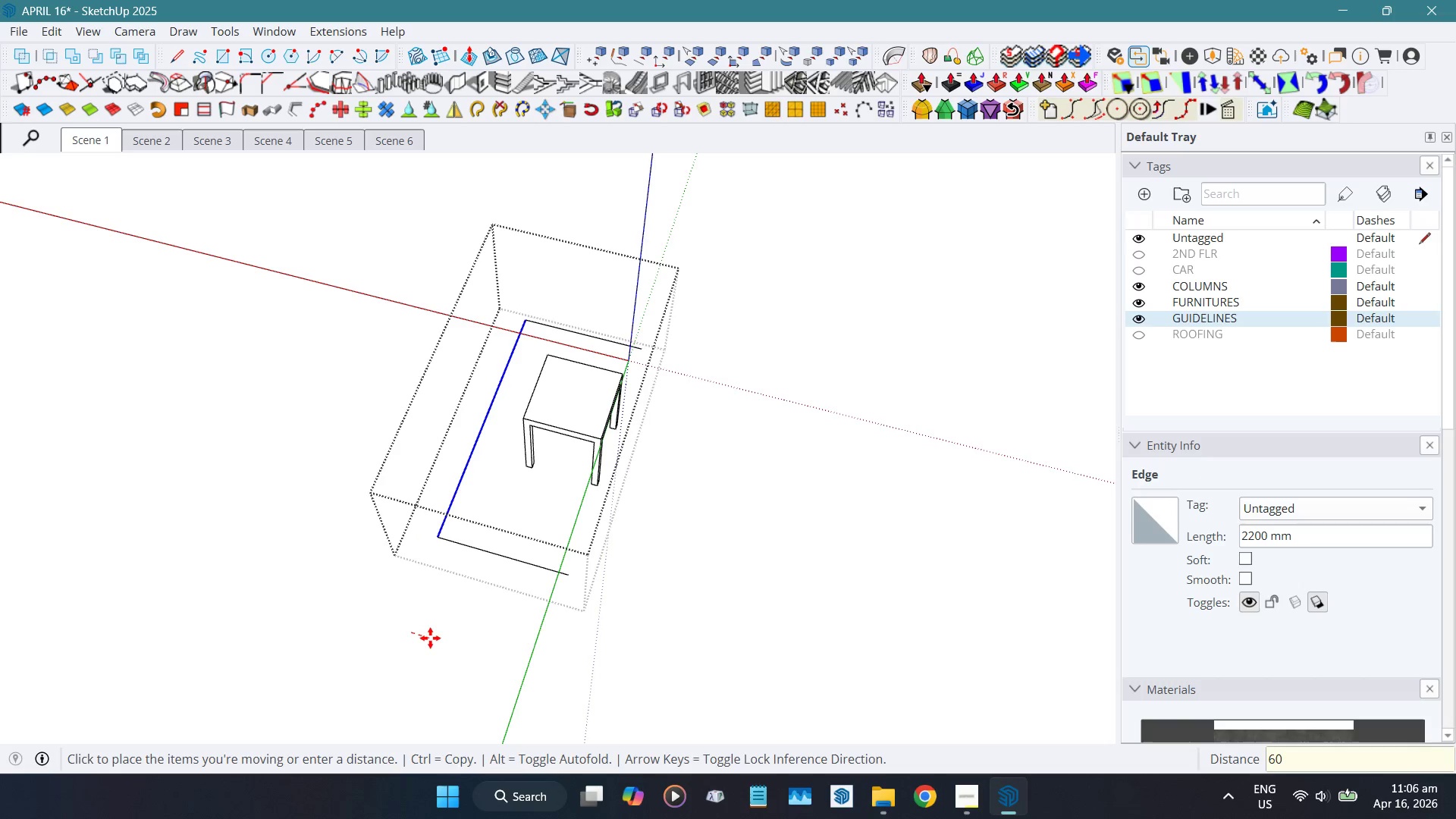 
key(Numpad0)
 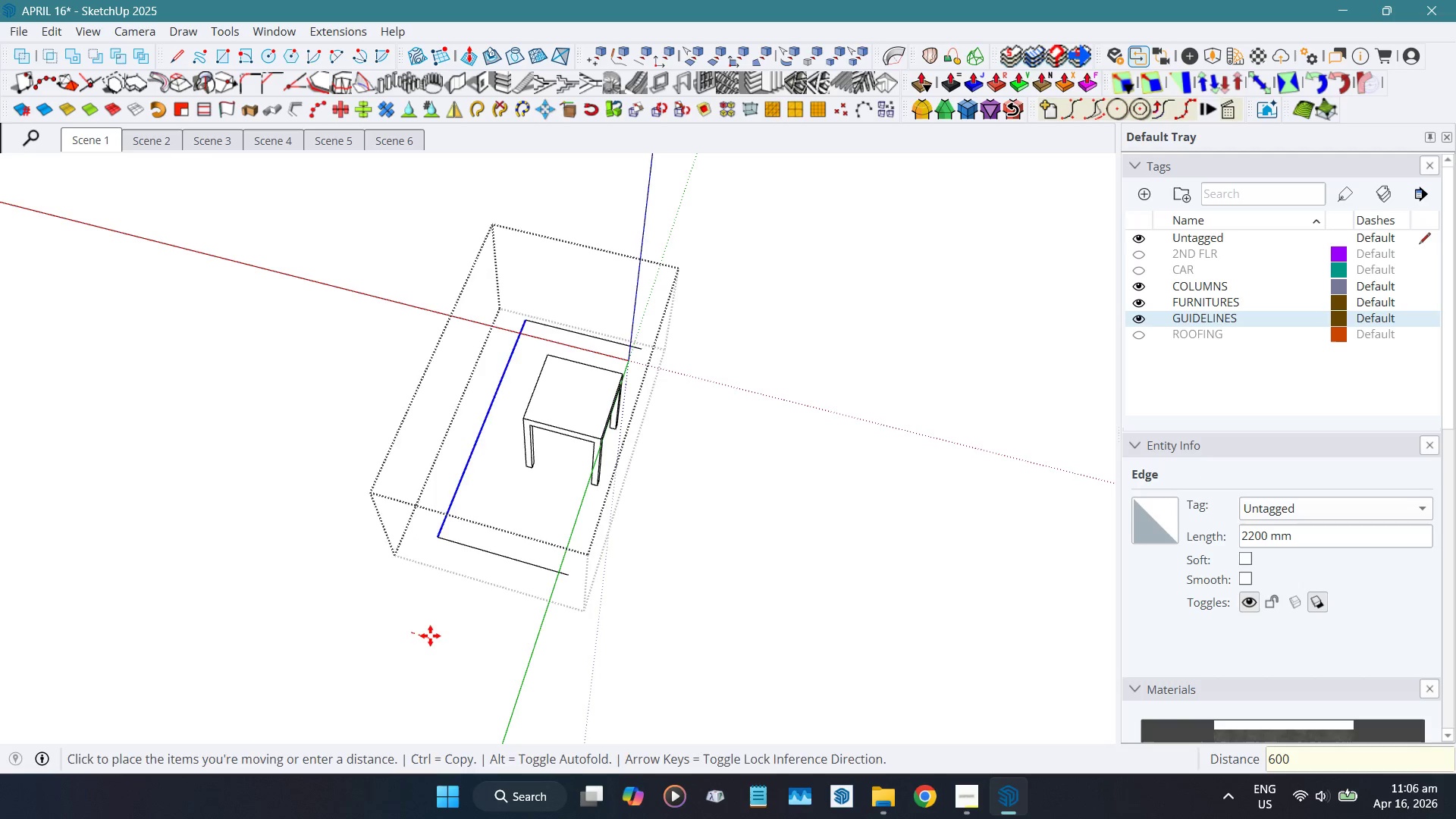 
key(NumpadEnter)
 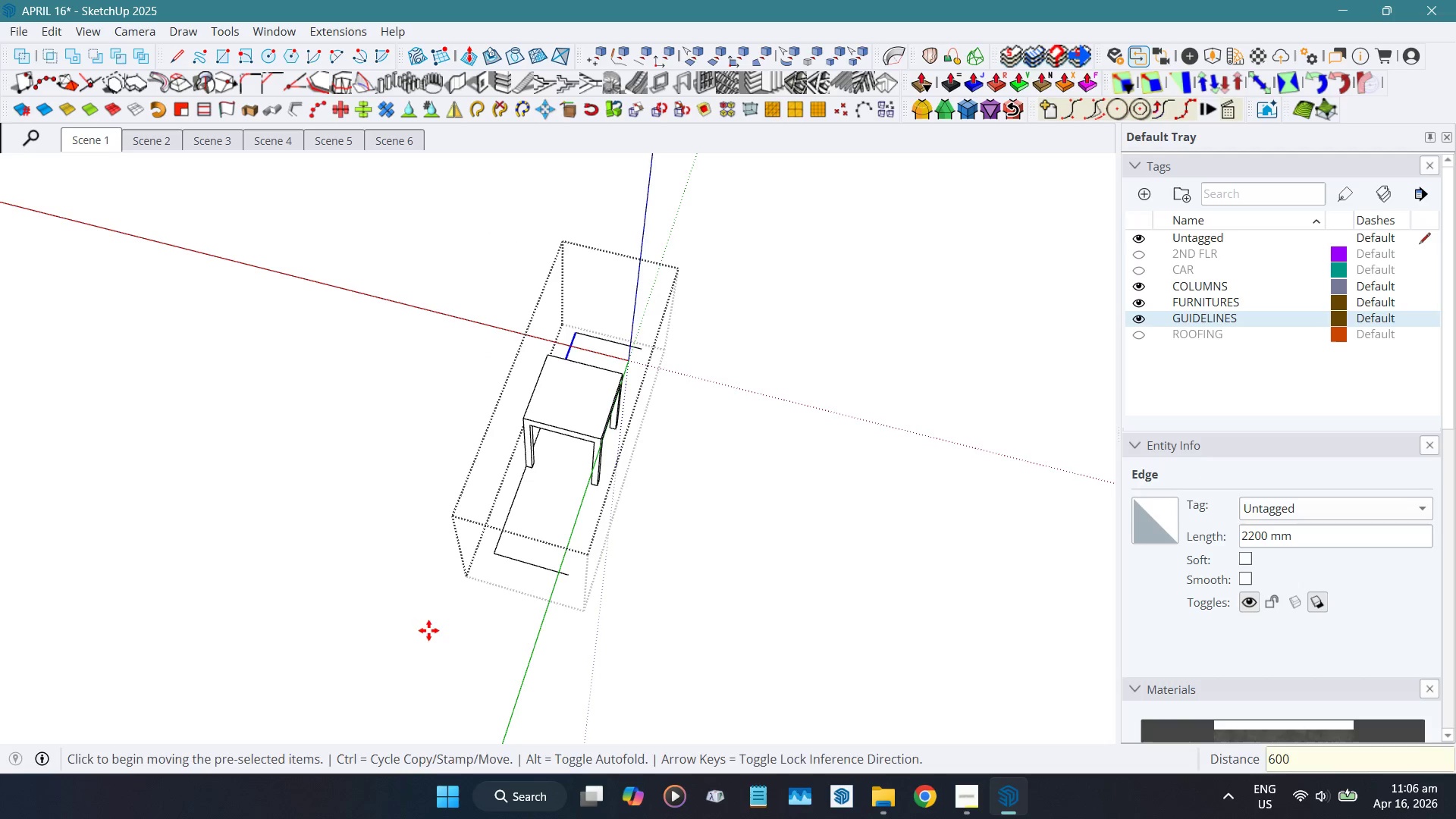 
key(Space)
 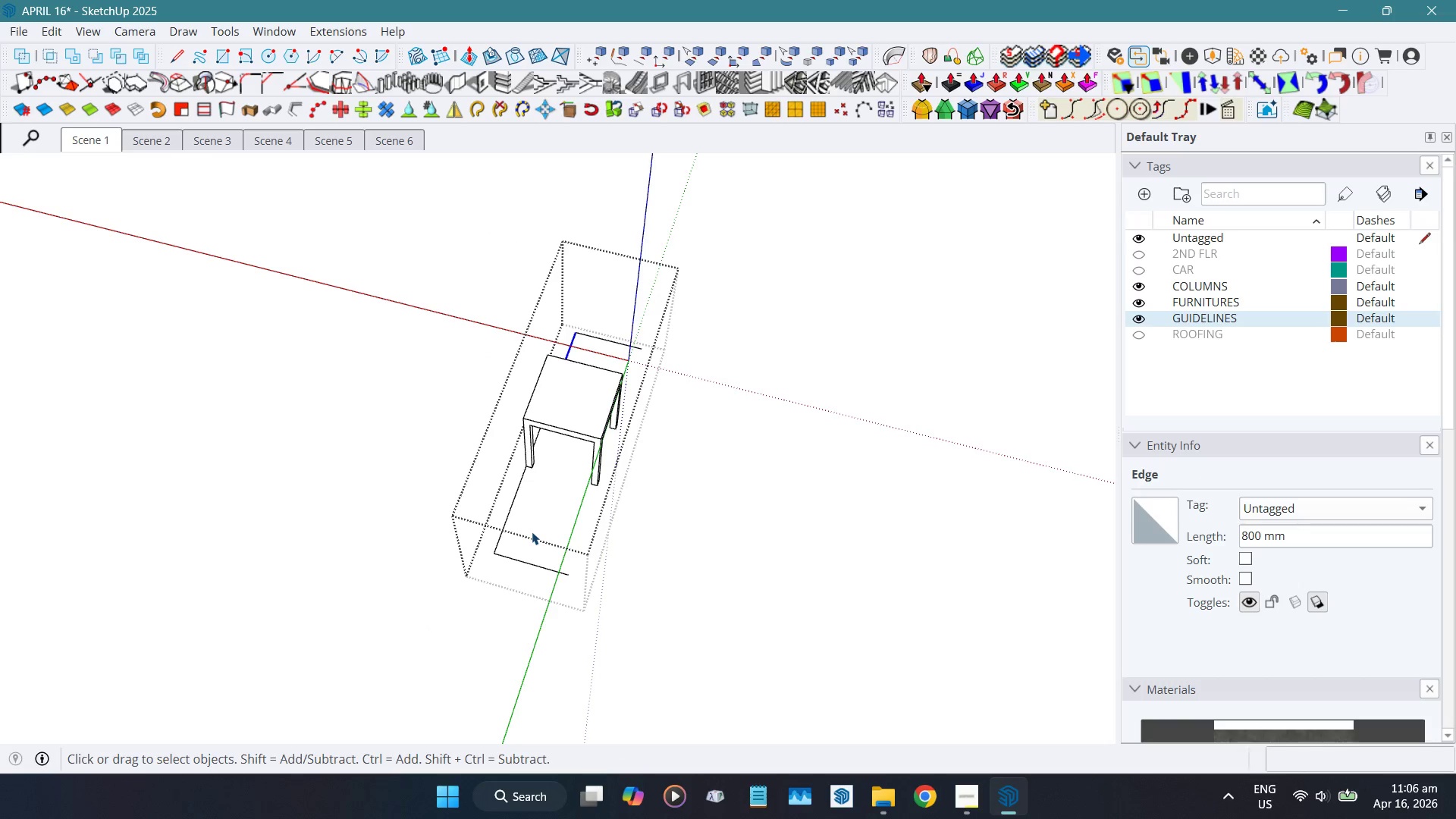 
key(Shift+E)
 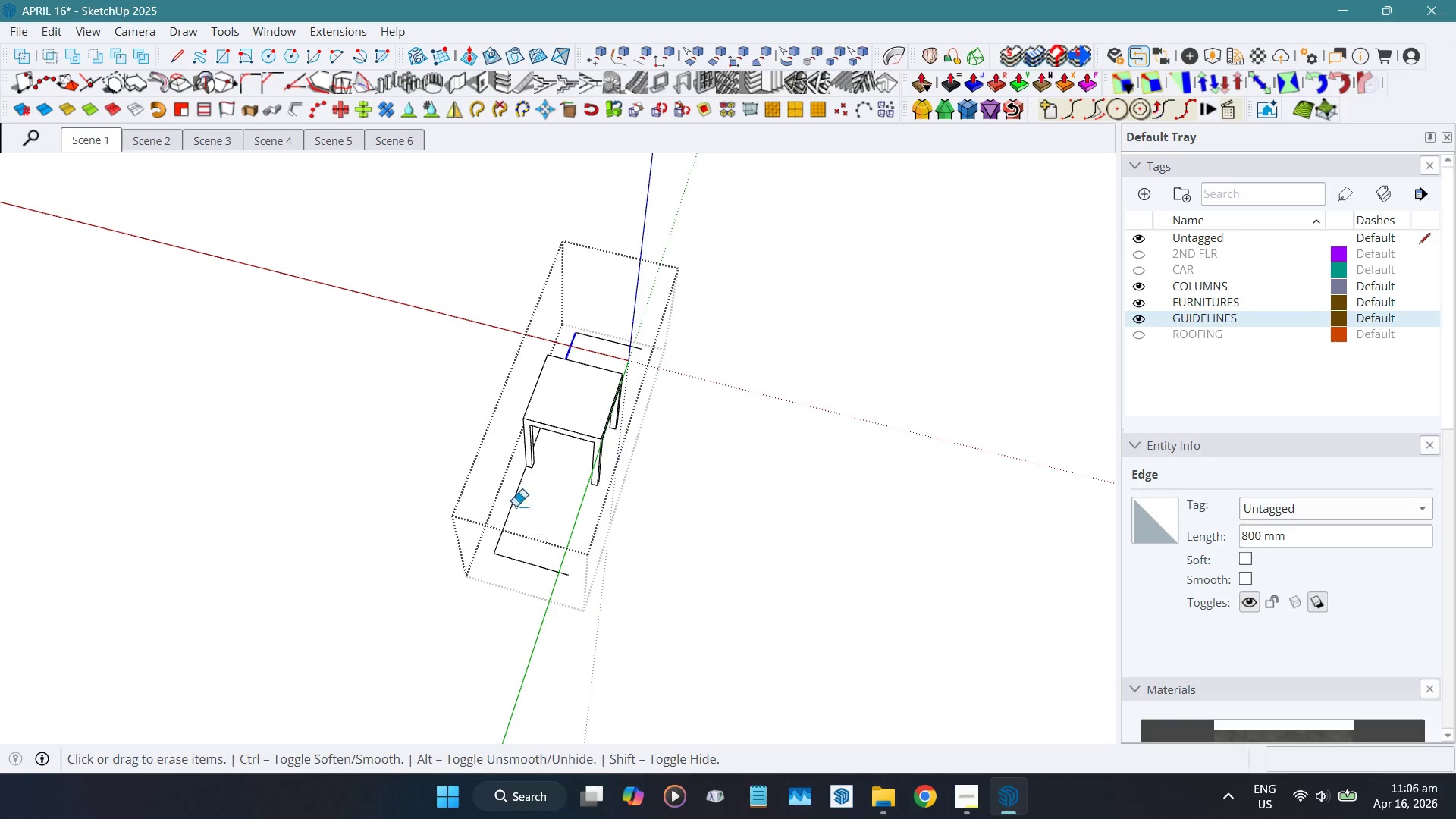 
left_click_drag(start_coordinate=[532, 532], to_coordinate=[495, 485])
 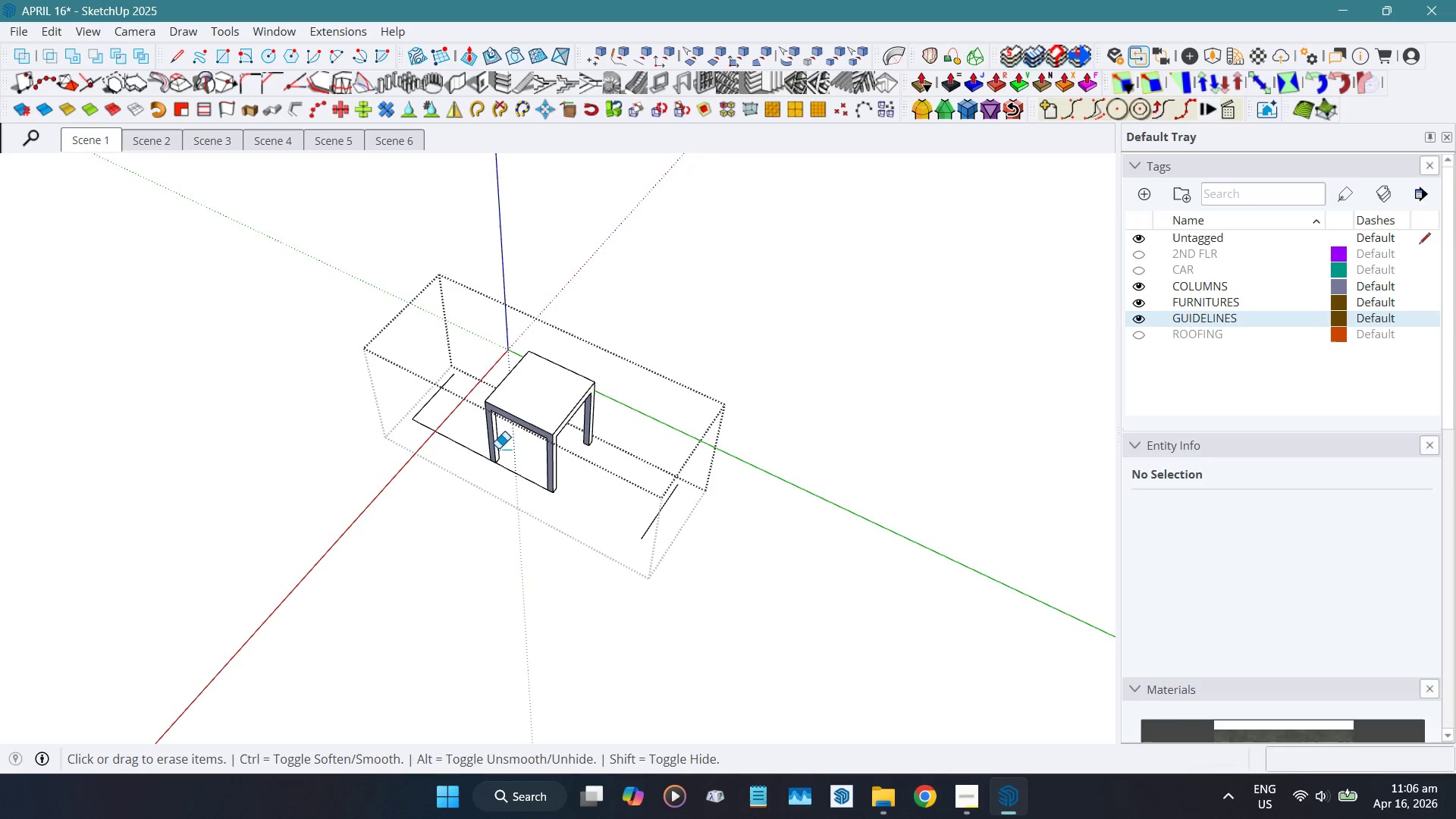 
left_click_drag(start_coordinate=[471, 447], to_coordinate=[431, 494])
 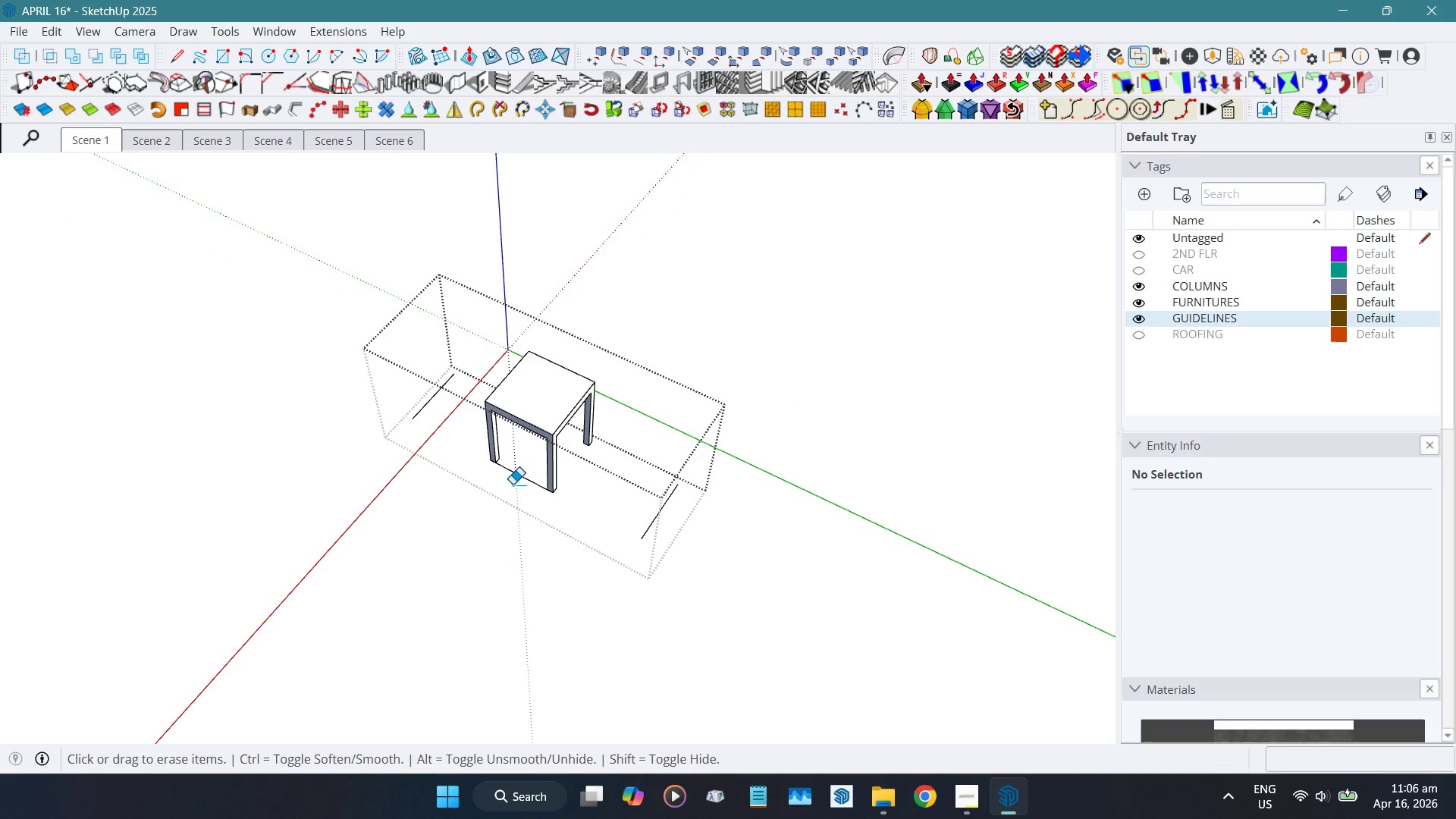 
left_click_drag(start_coordinate=[513, 482], to_coordinate=[516, 475])
 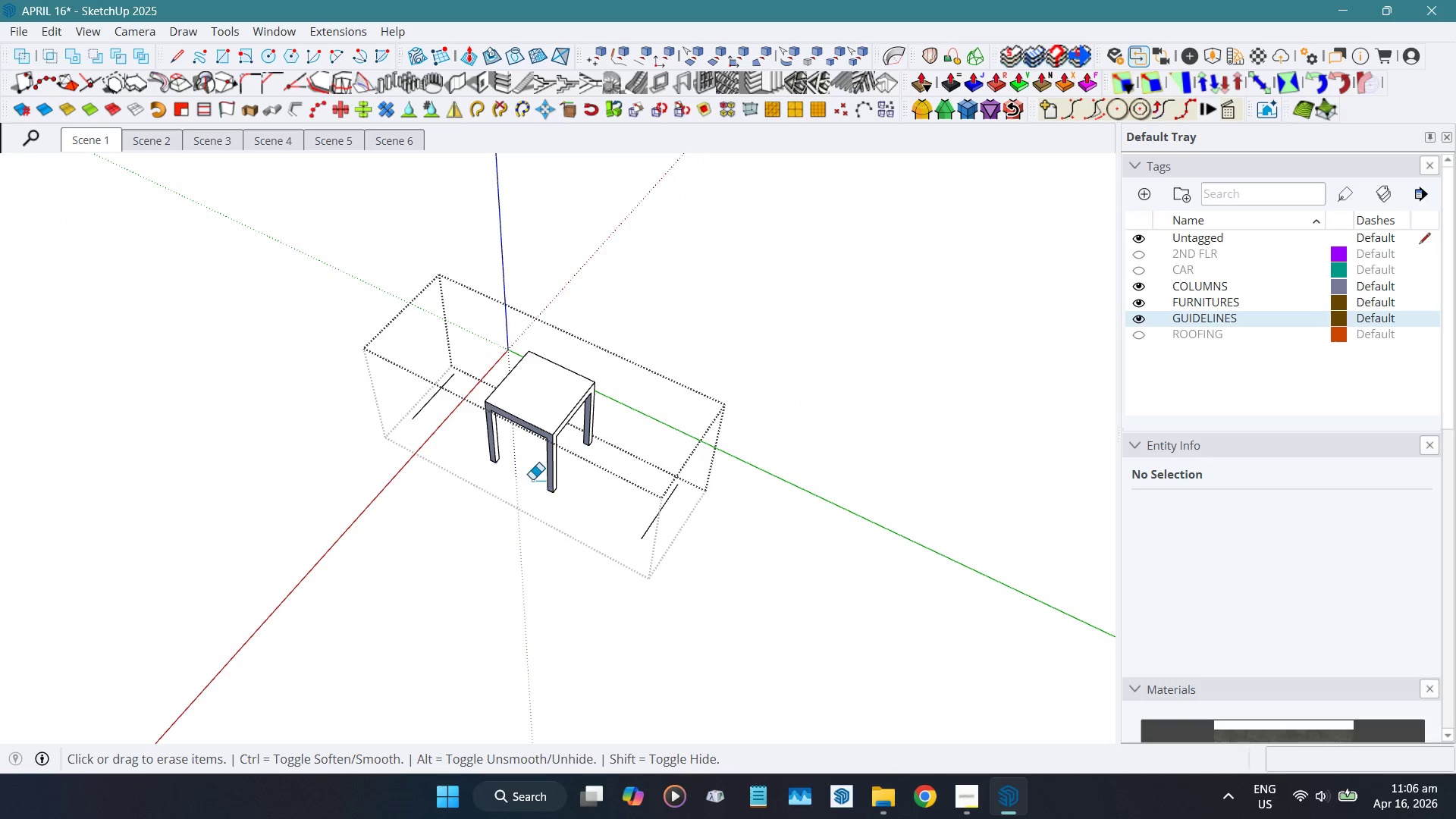 
key(Space)
 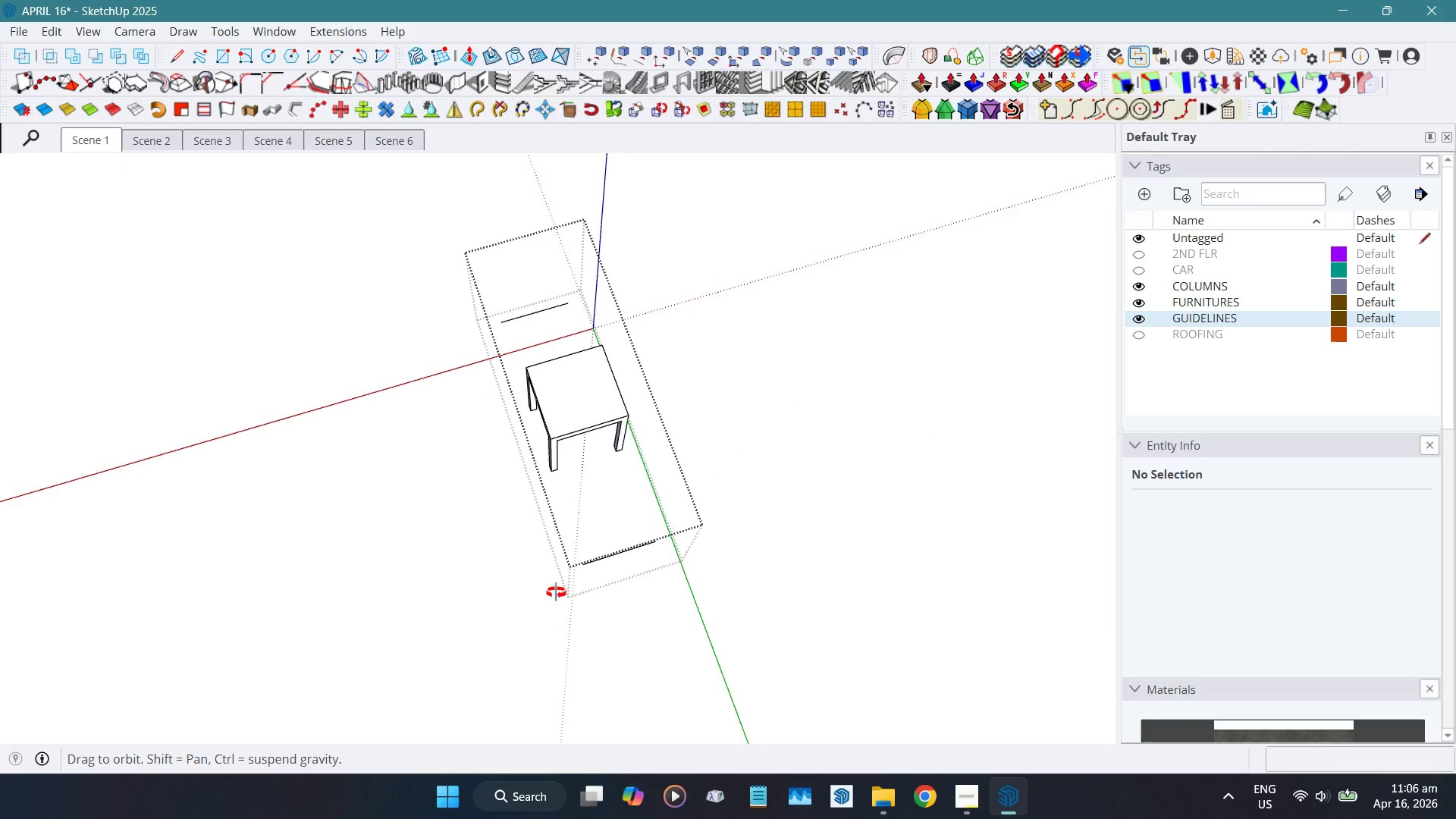 
key(Escape)
 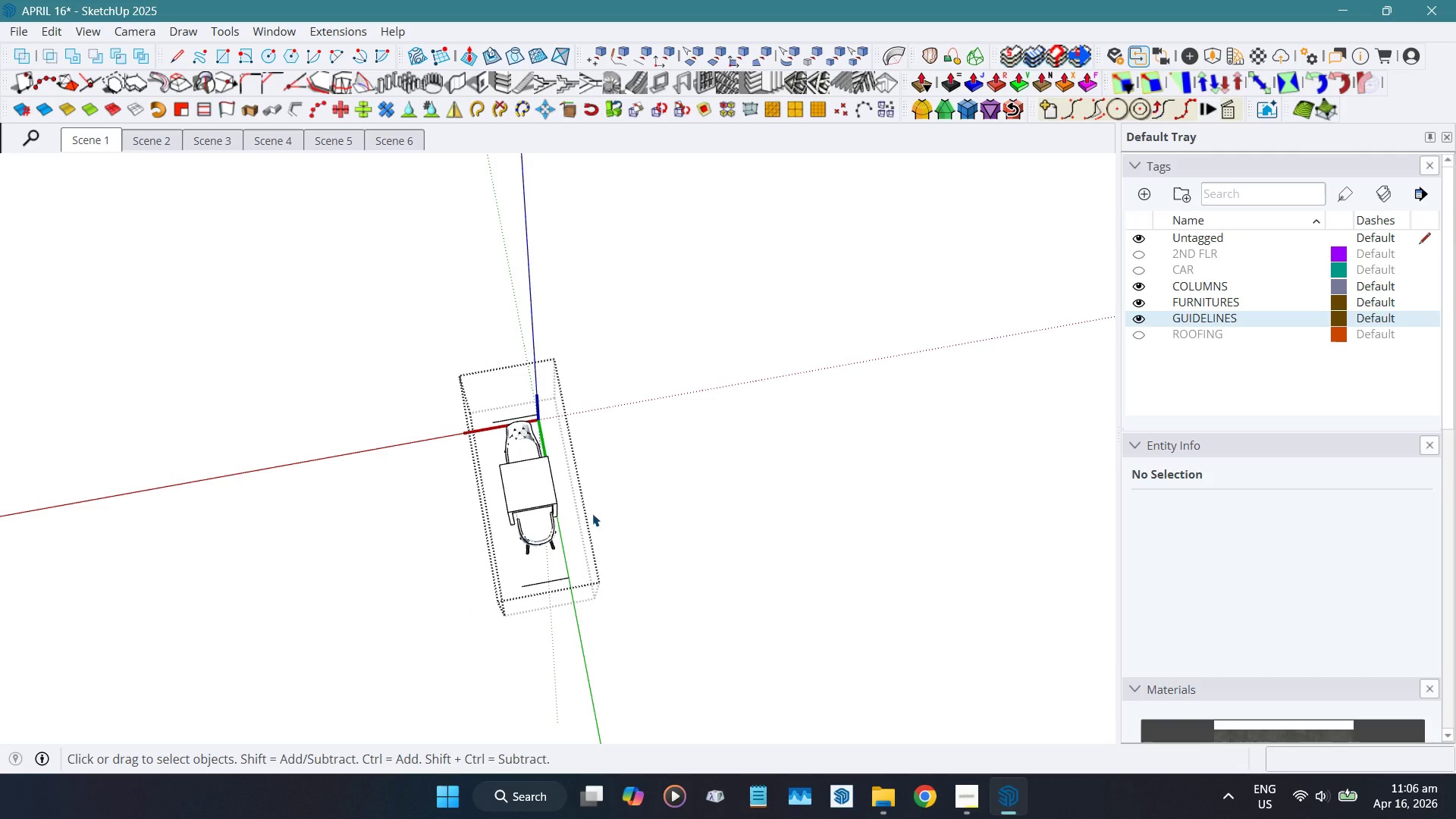 
scroll: coordinate [442, 625], scroll_direction: down, amount: 6.0
 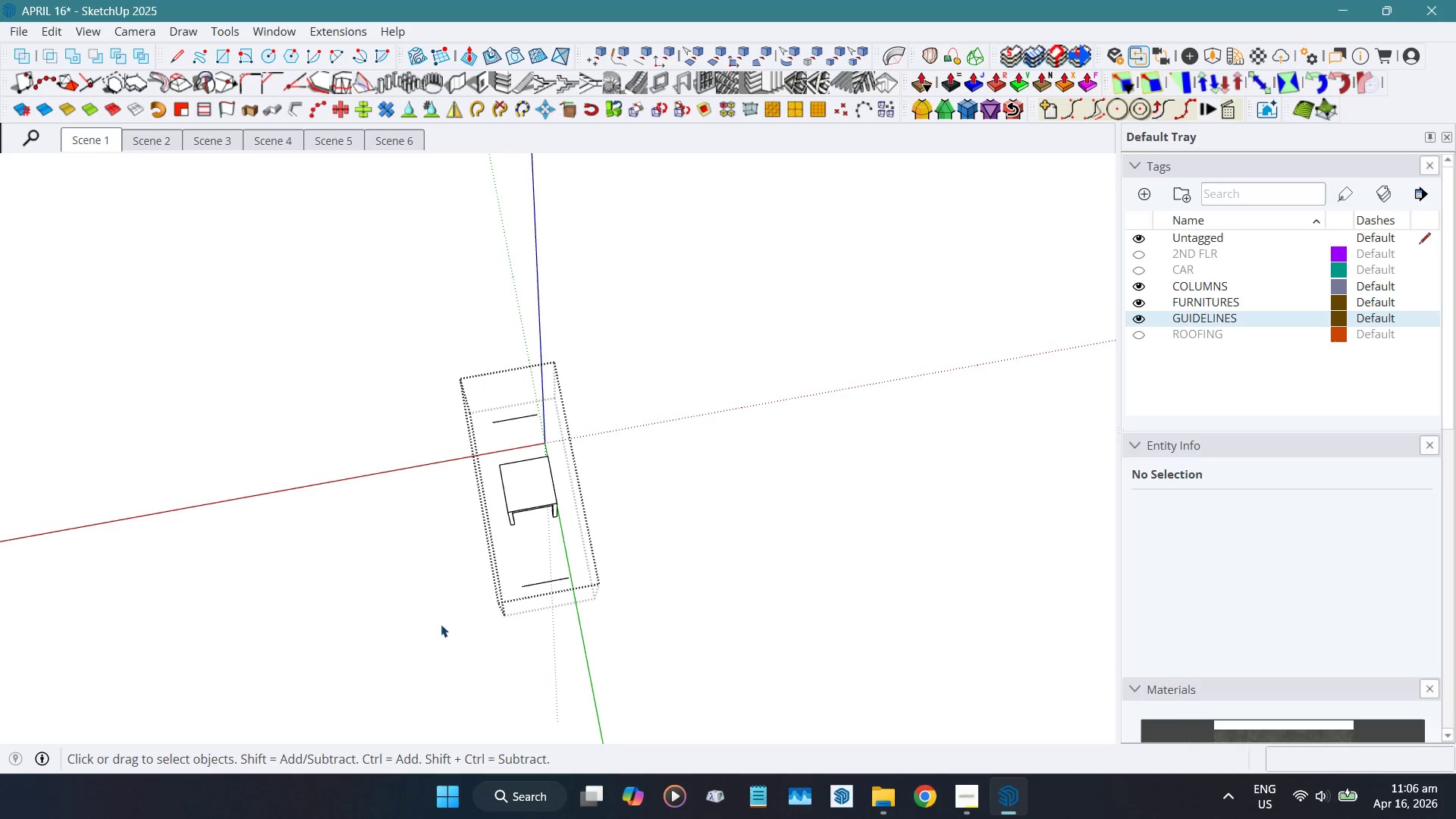 
key(Escape)
 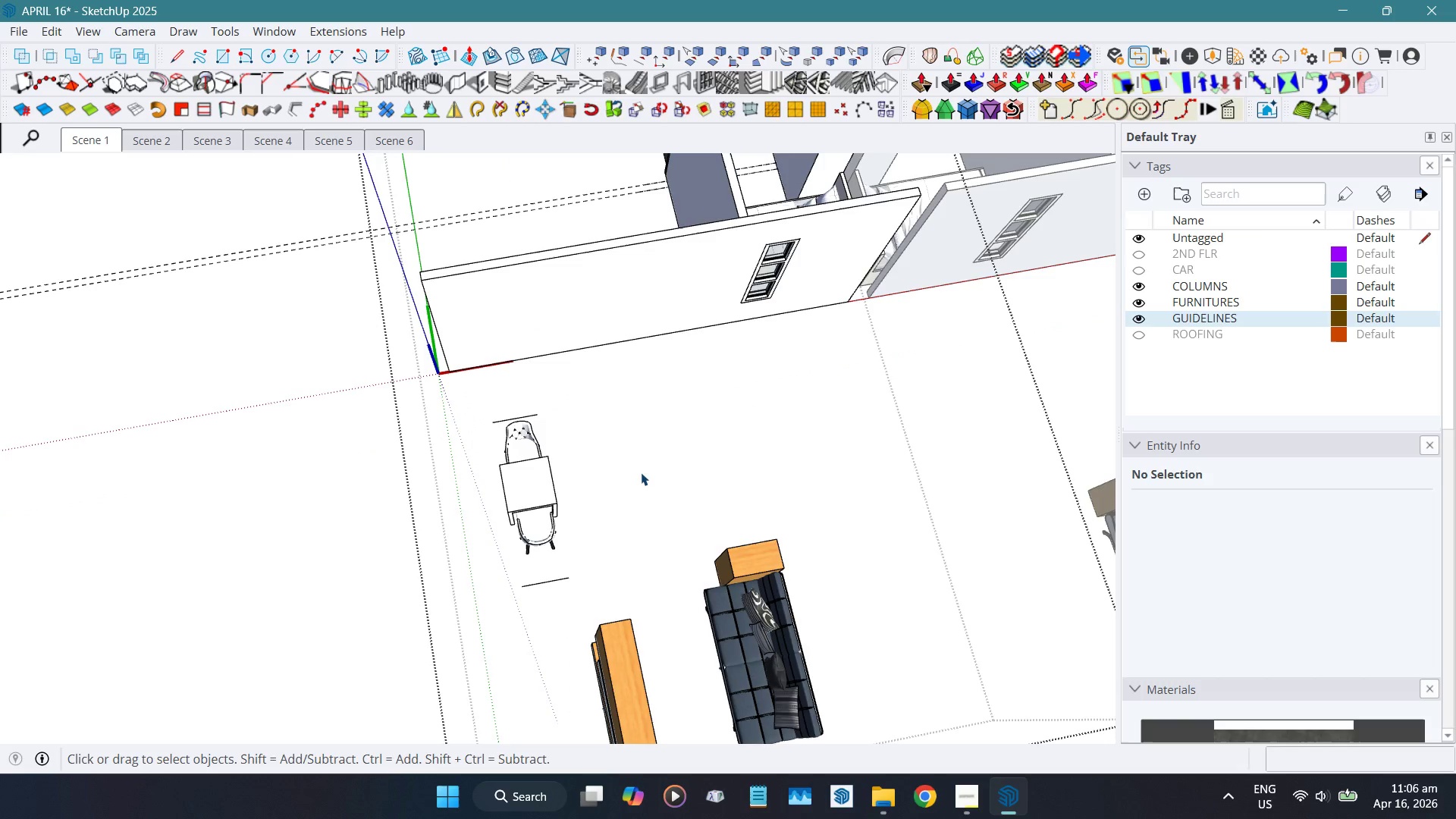 
key(Escape)
 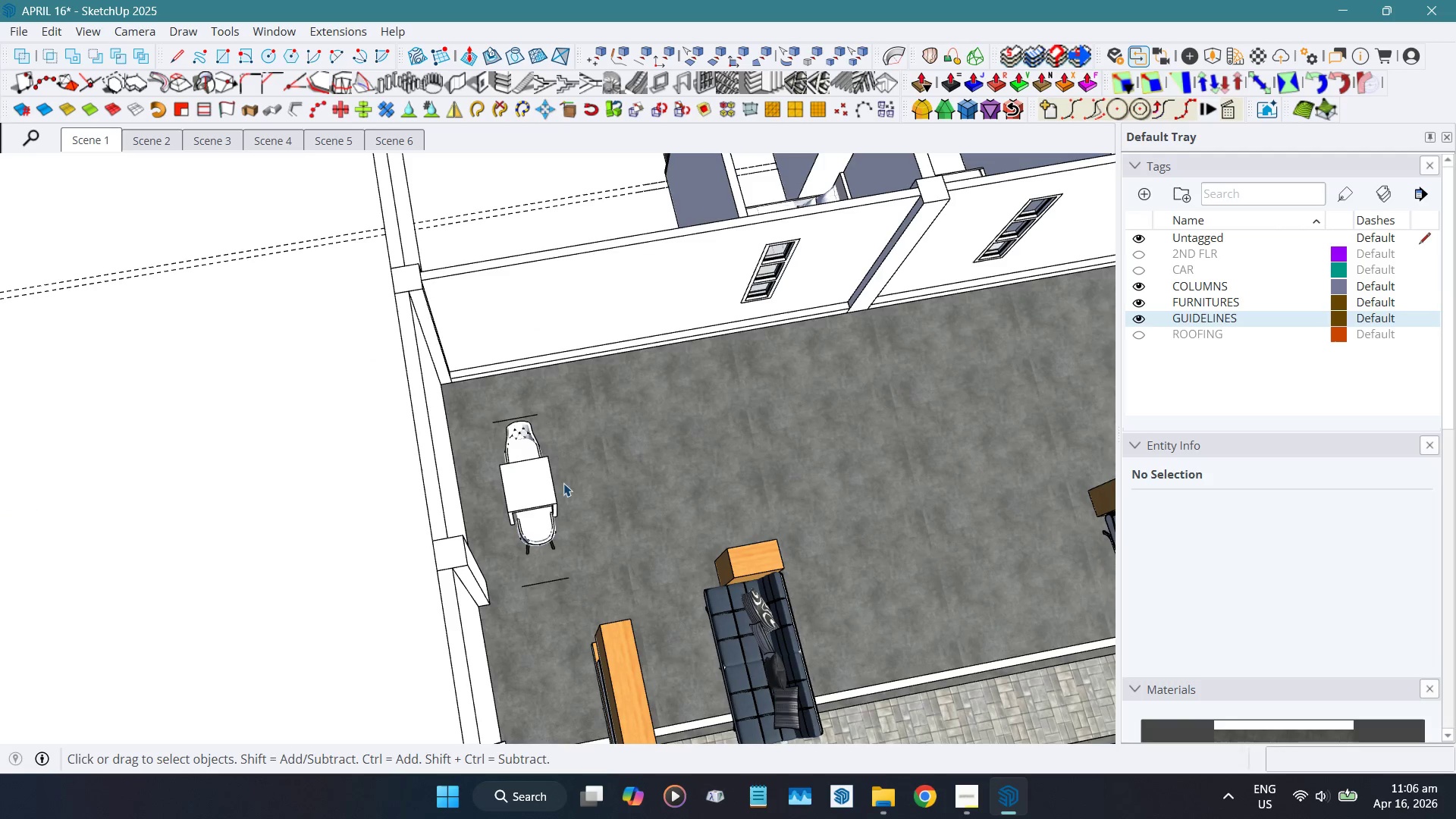 
left_click([554, 480])
 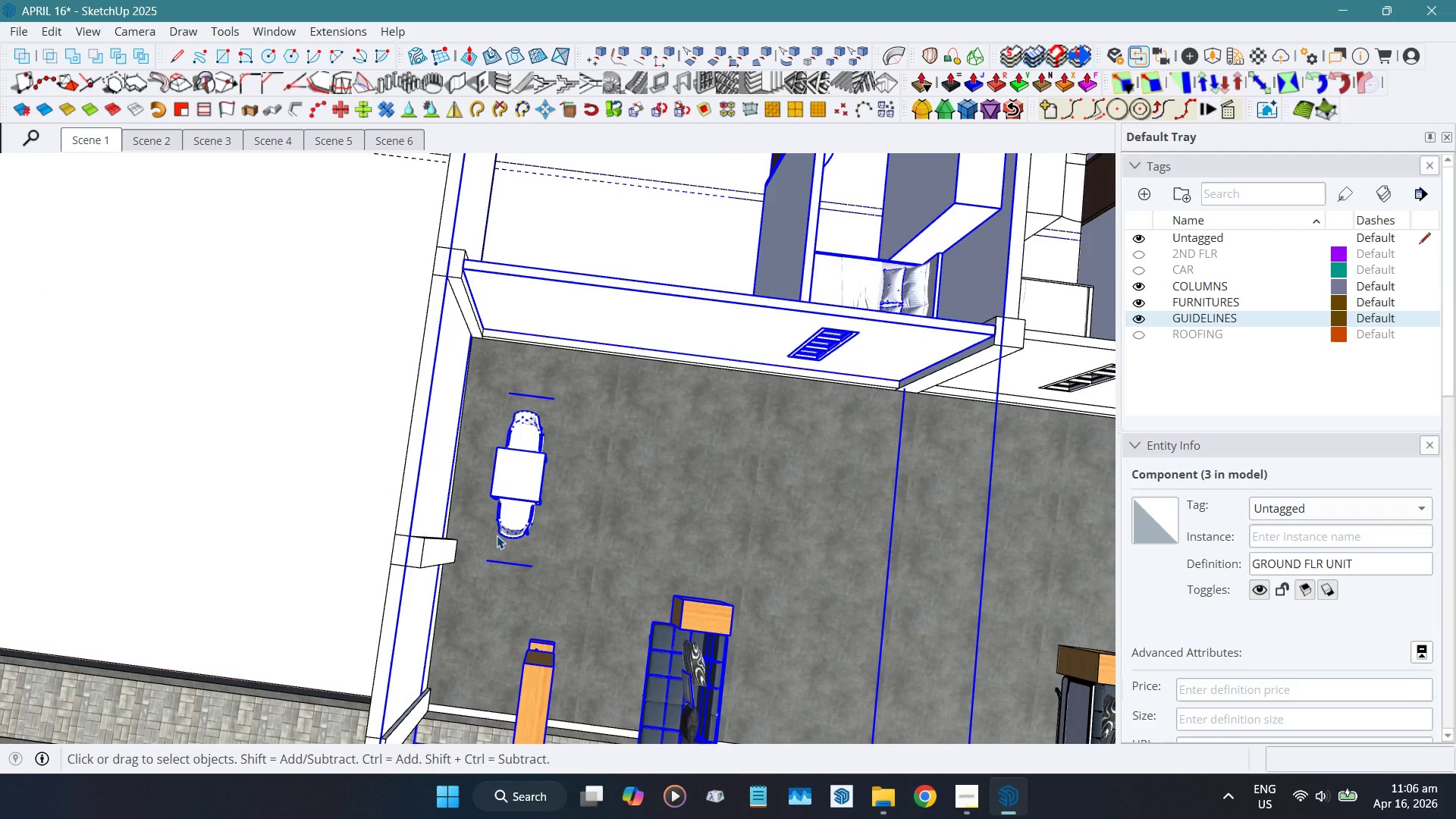 
left_click([495, 486])
 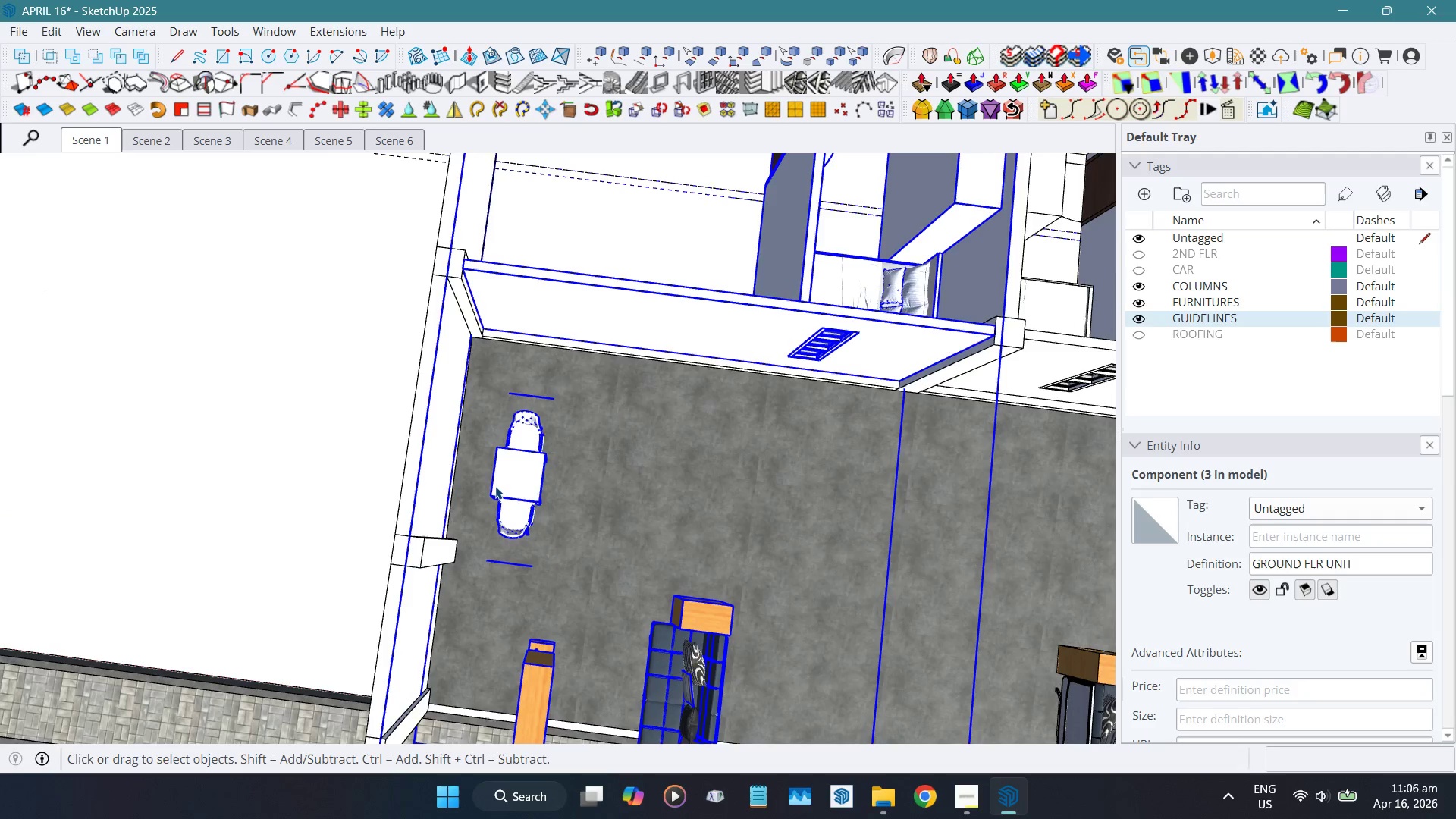 
left_click_drag(start_coordinate=[495, 486], to_coordinate=[504, 486])
 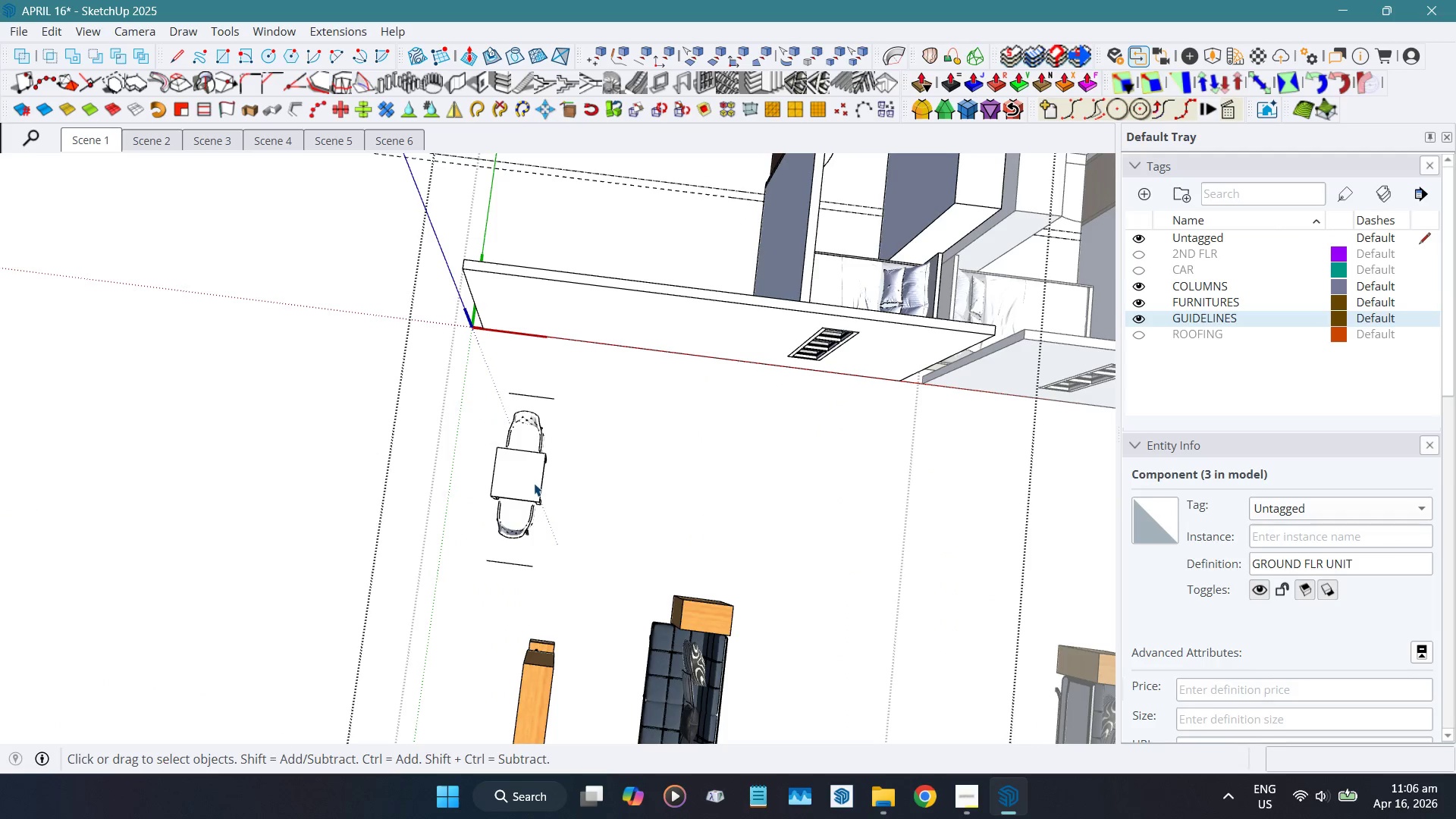 
triple_click([534, 483])
 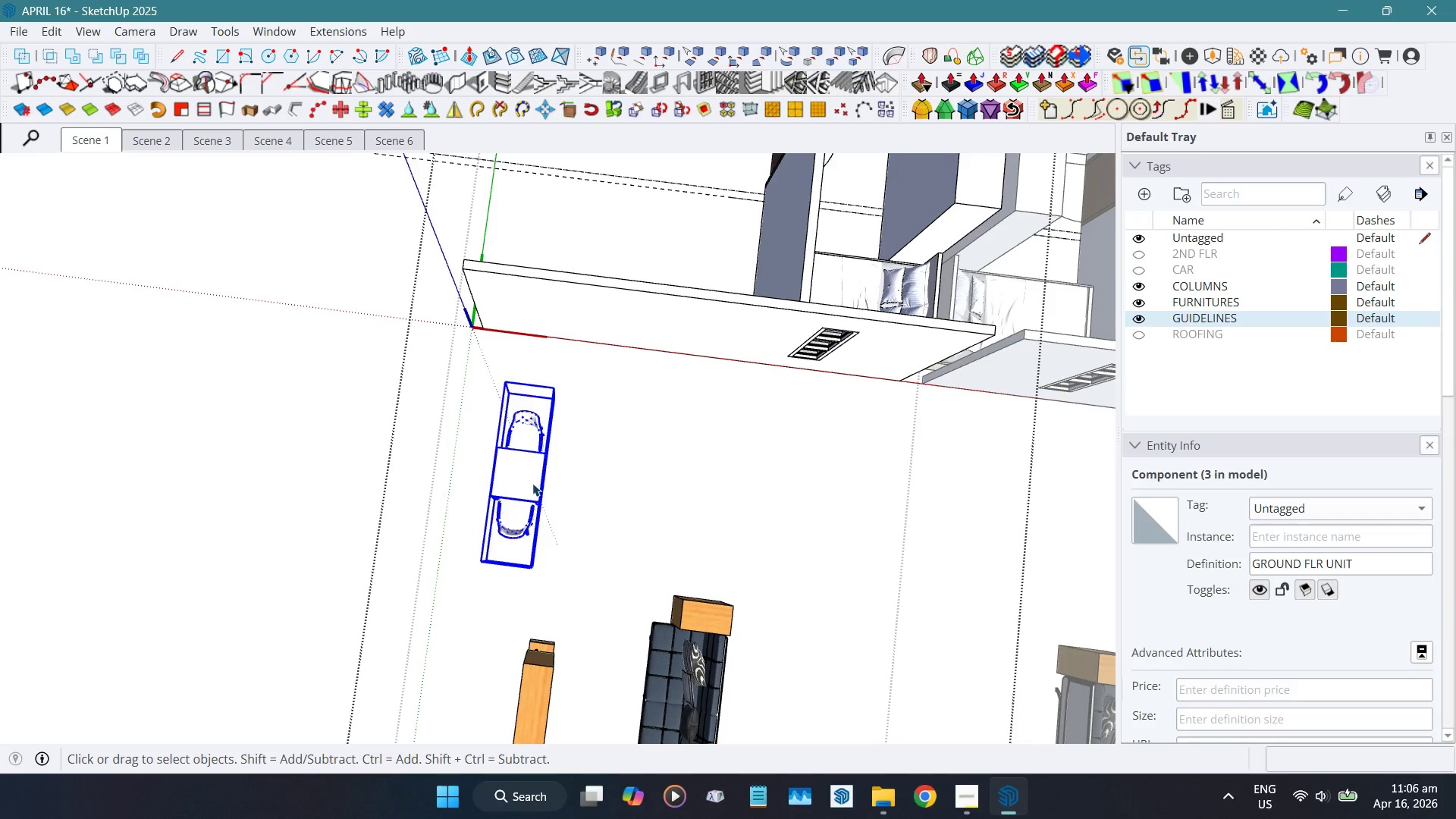 
hold_key(key=ShiftLeft, duration=0.34)
 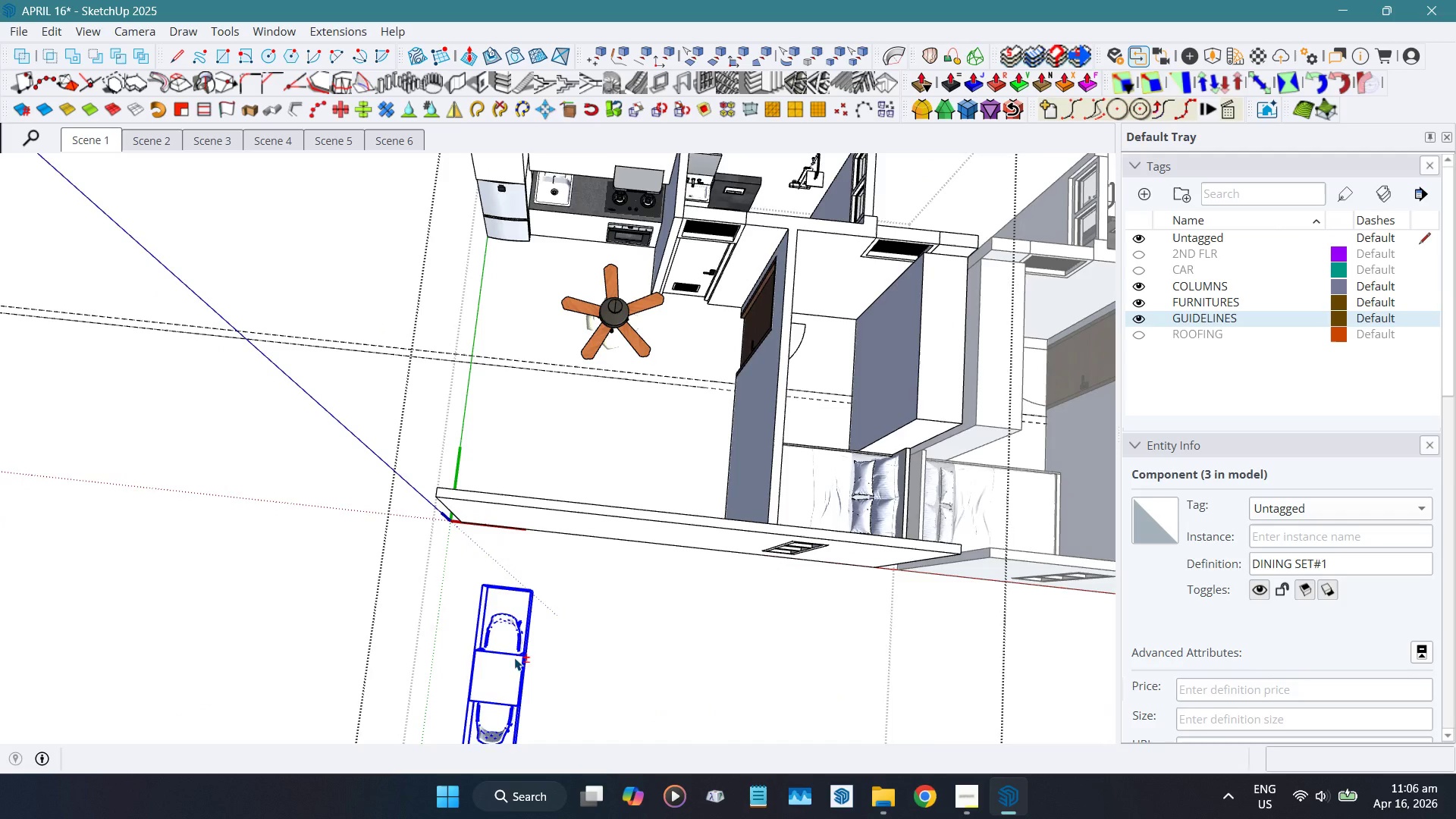 
key(Alt+H)
 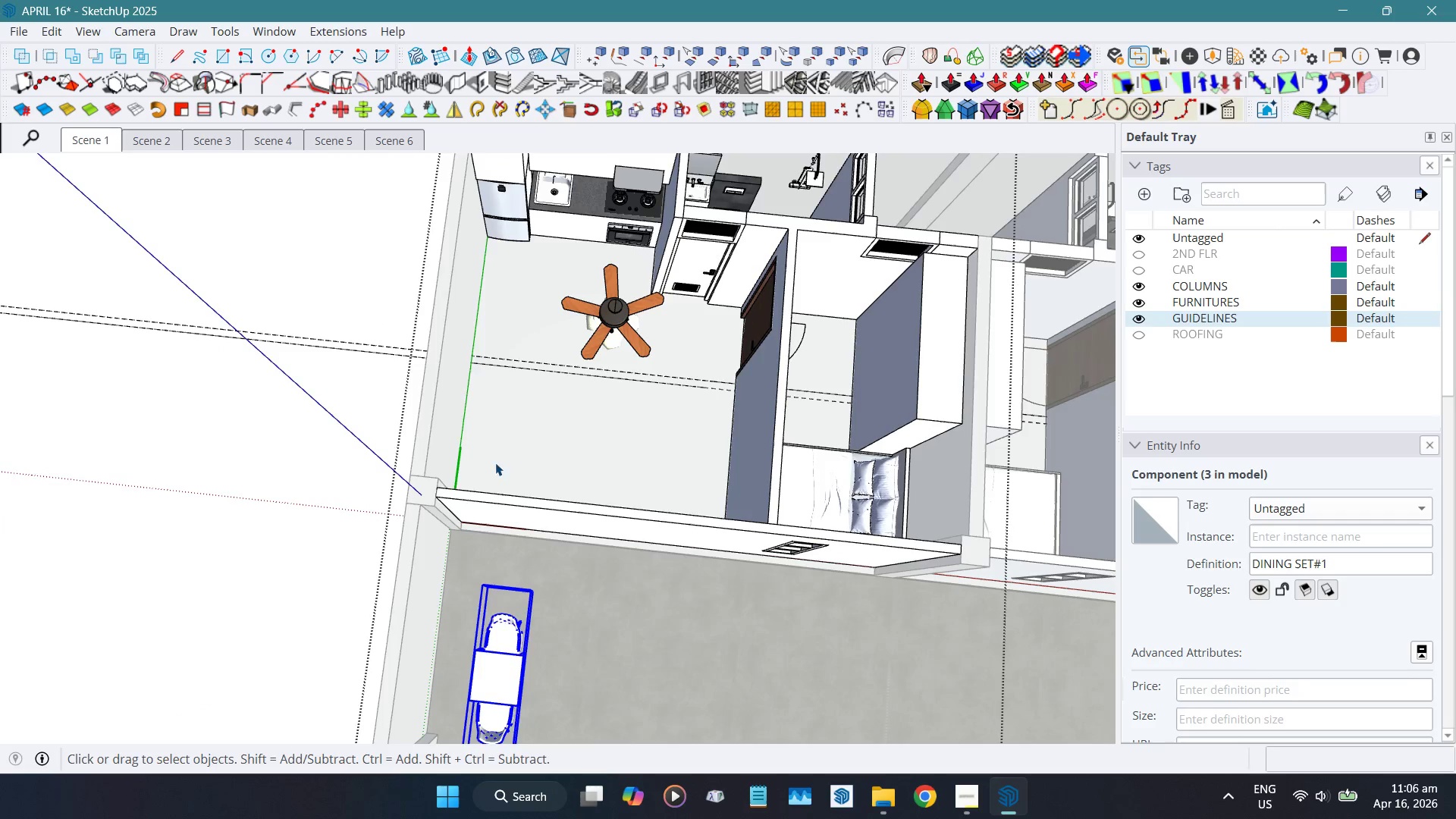 
scroll: coordinate [488, 438], scroll_direction: down, amount: 3.0
 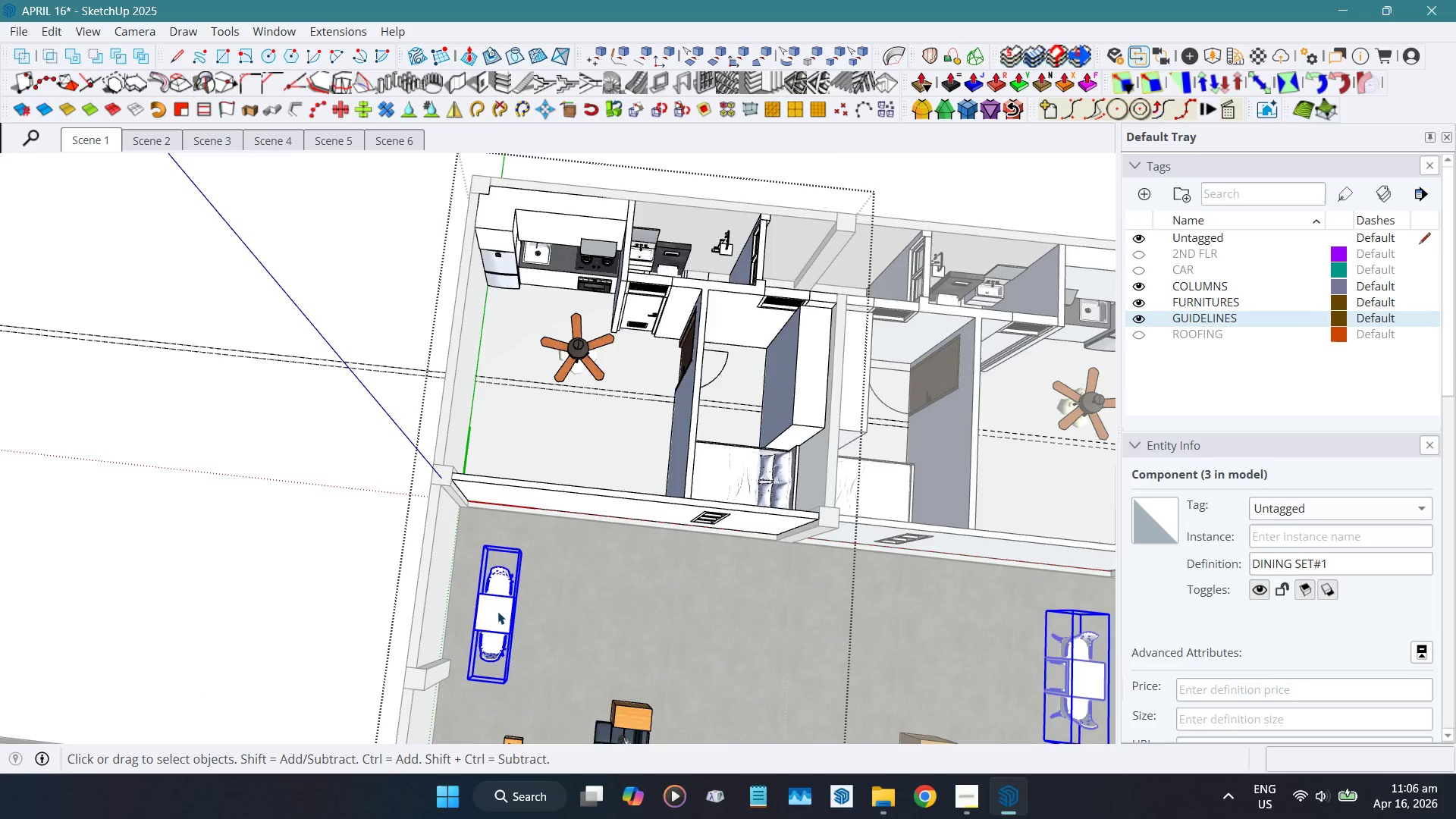 
scroll: coordinate [526, 717], scroll_direction: up, amount: 11.0
 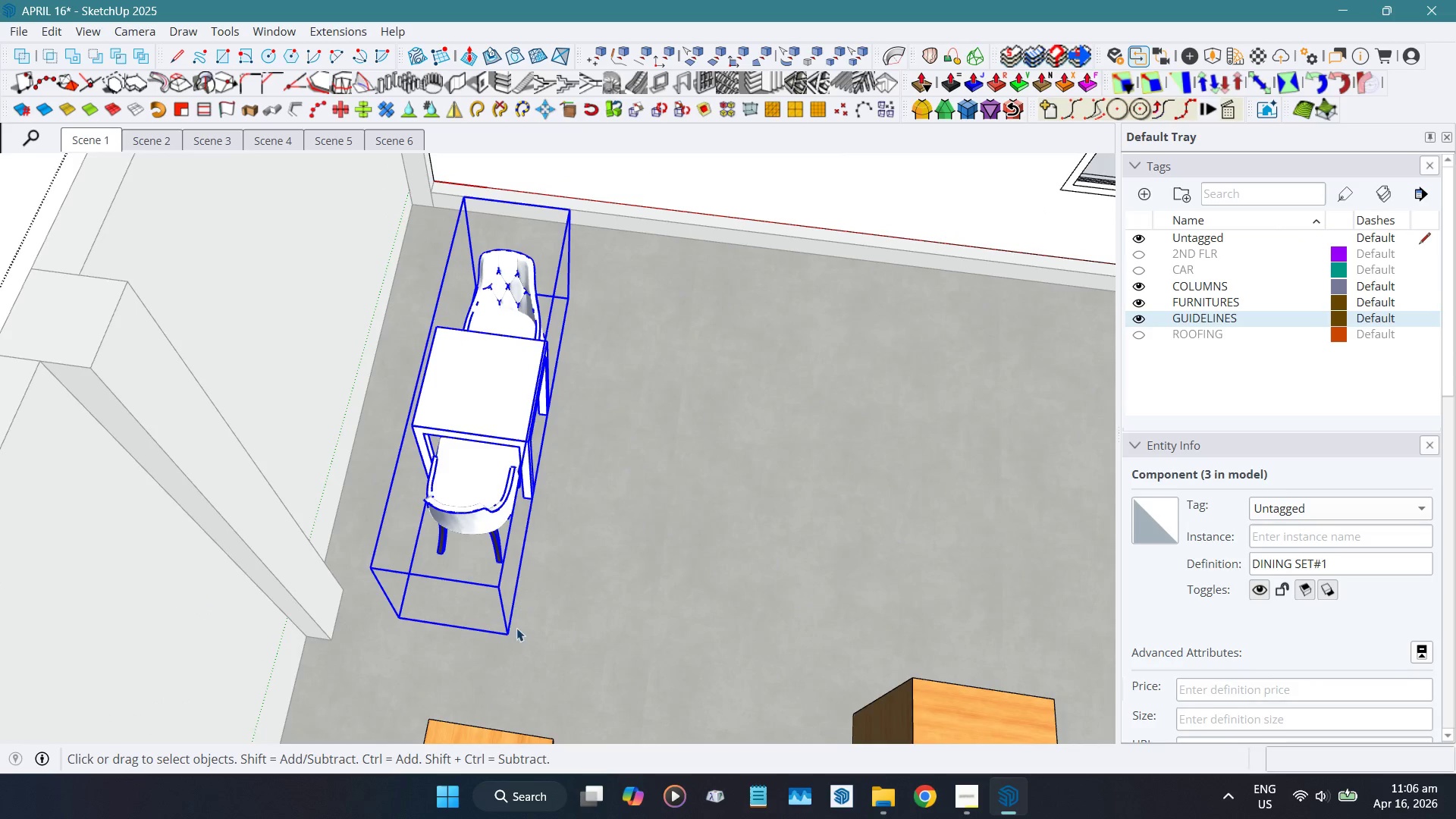 
key(Shift+W)
 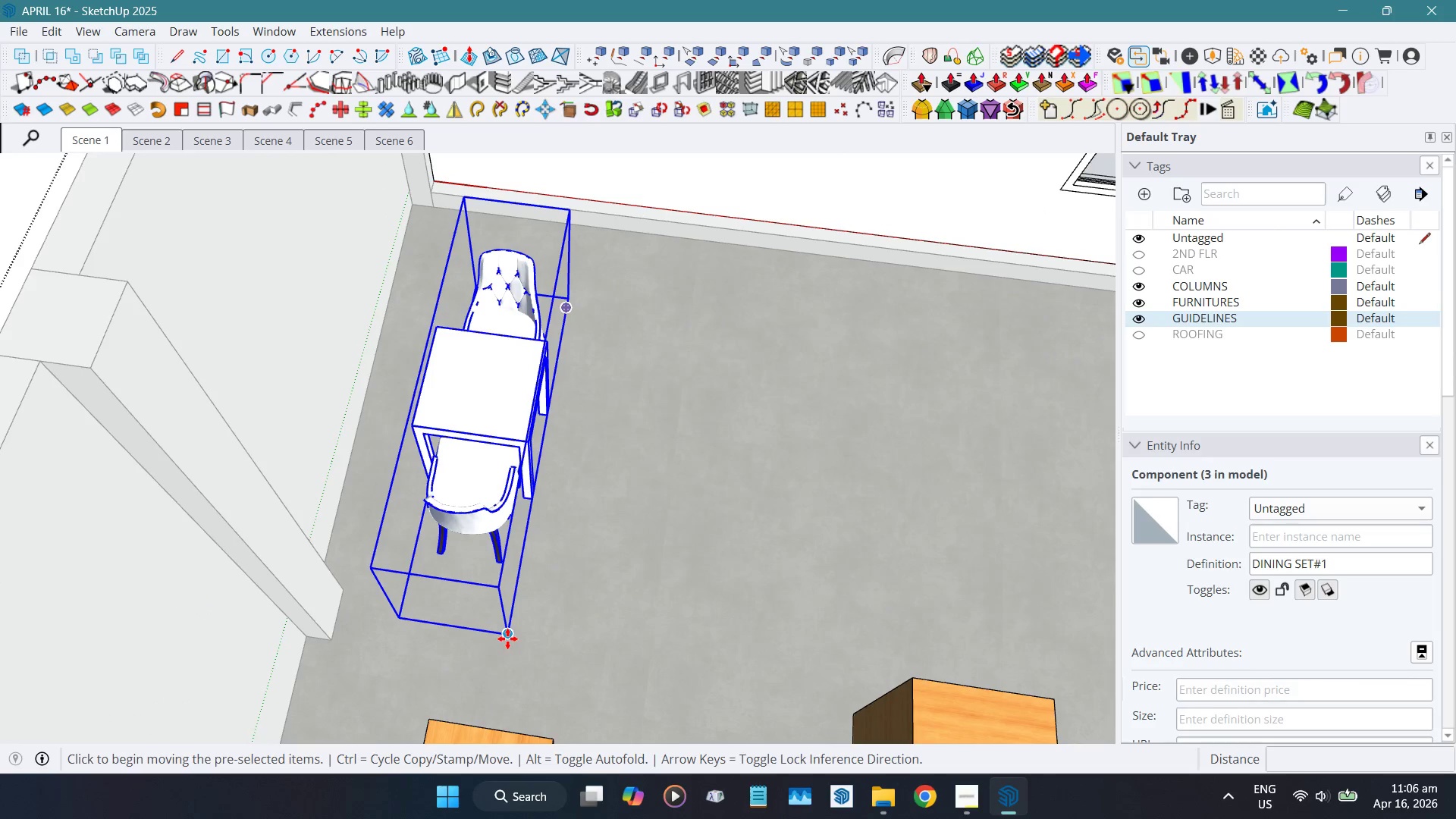 
left_click([507, 639])
 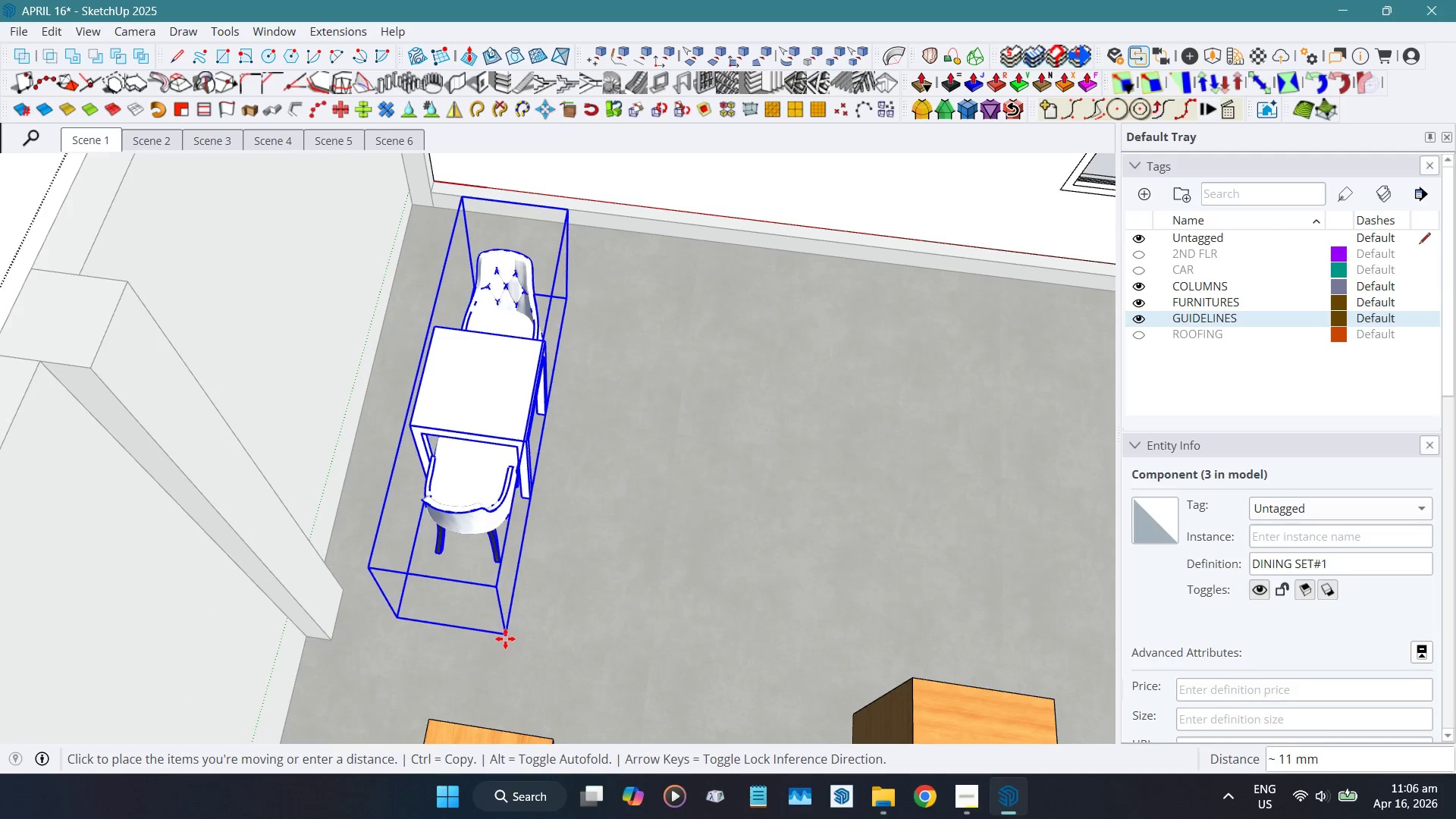 
hold_key(key=ShiftLeft, duration=0.53)
 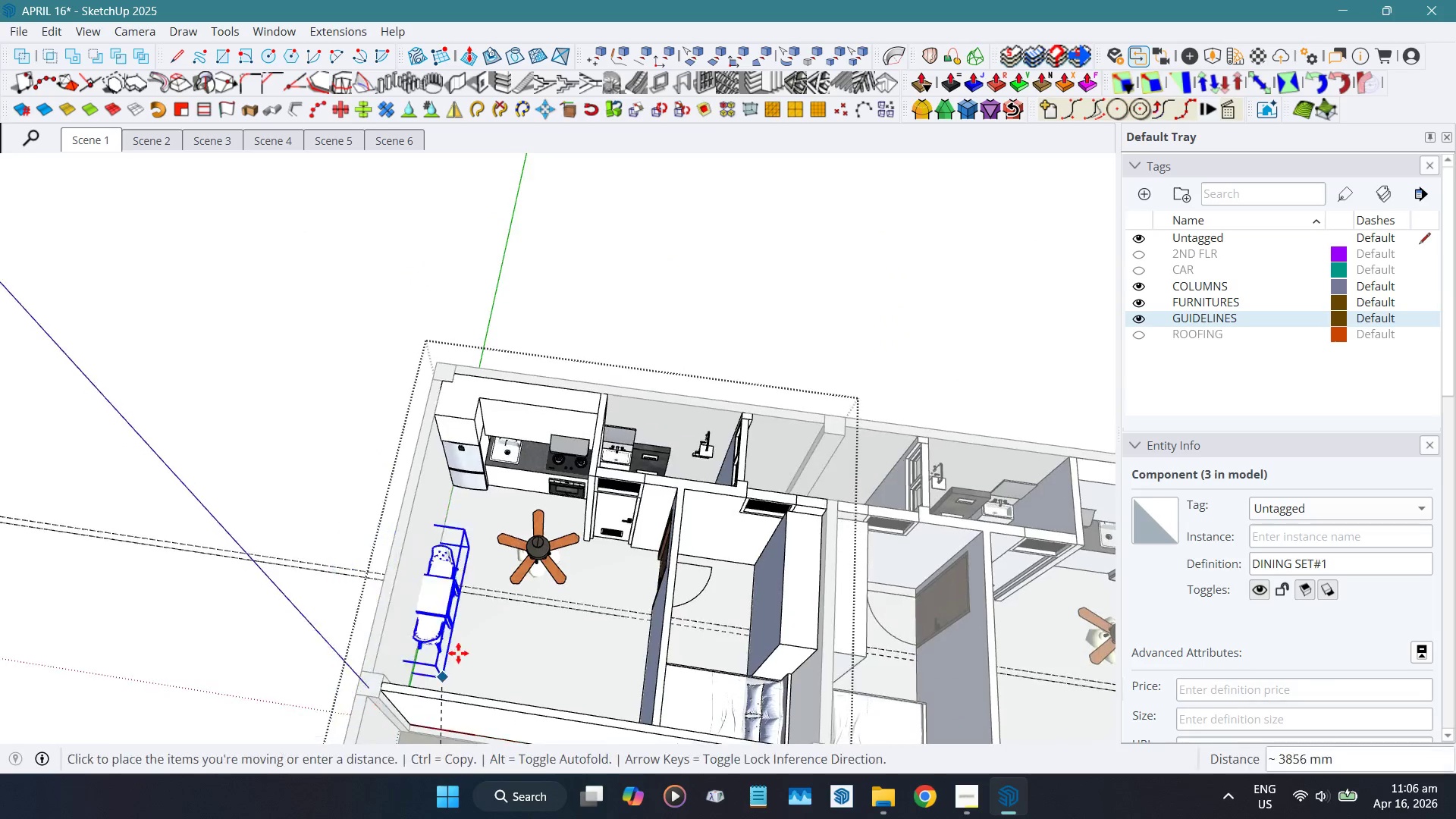 
scroll: coordinate [489, 591], scroll_direction: down, amount: 10.0
 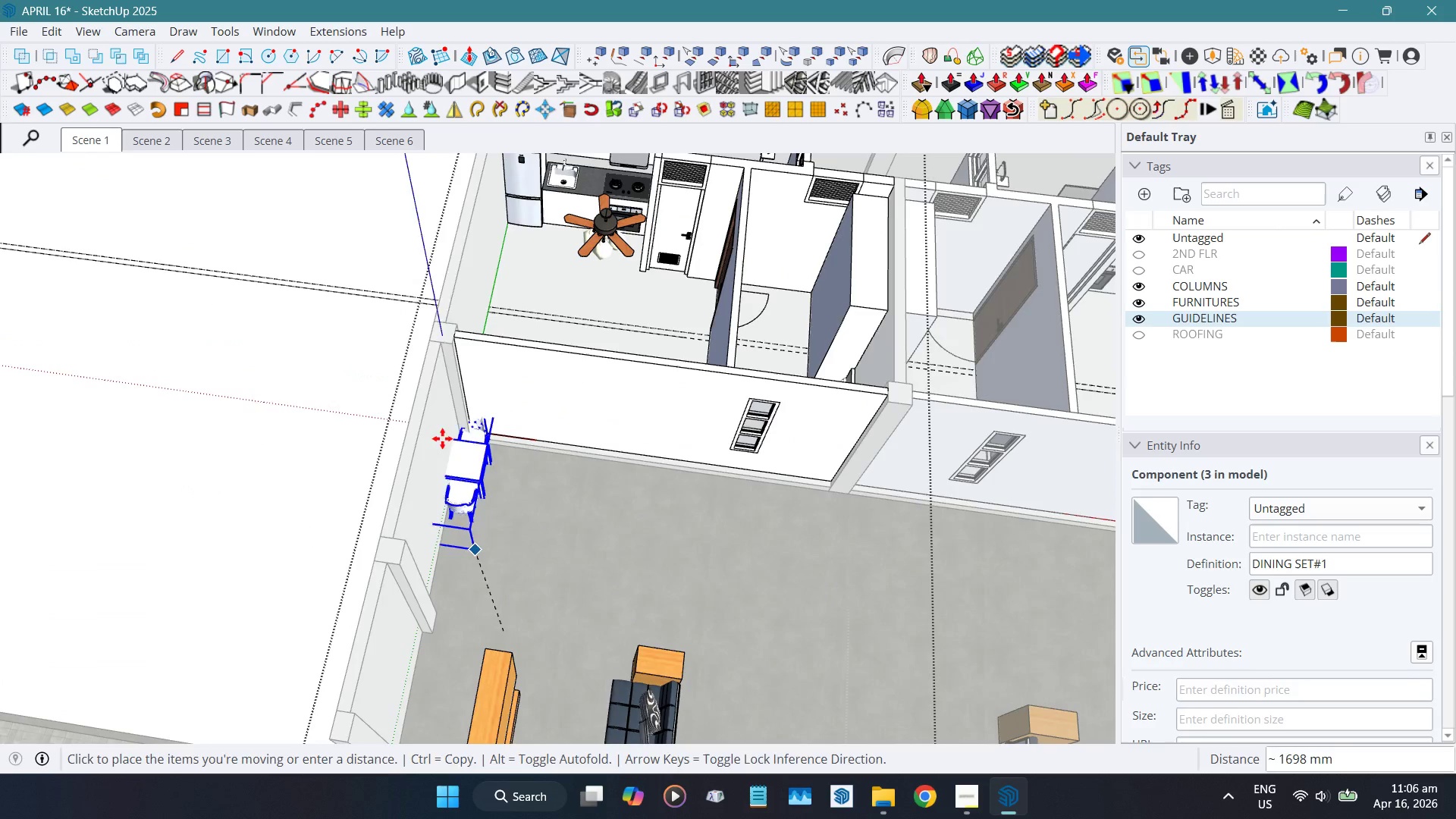 
scroll: coordinate [418, 510], scroll_direction: up, amount: 14.0
 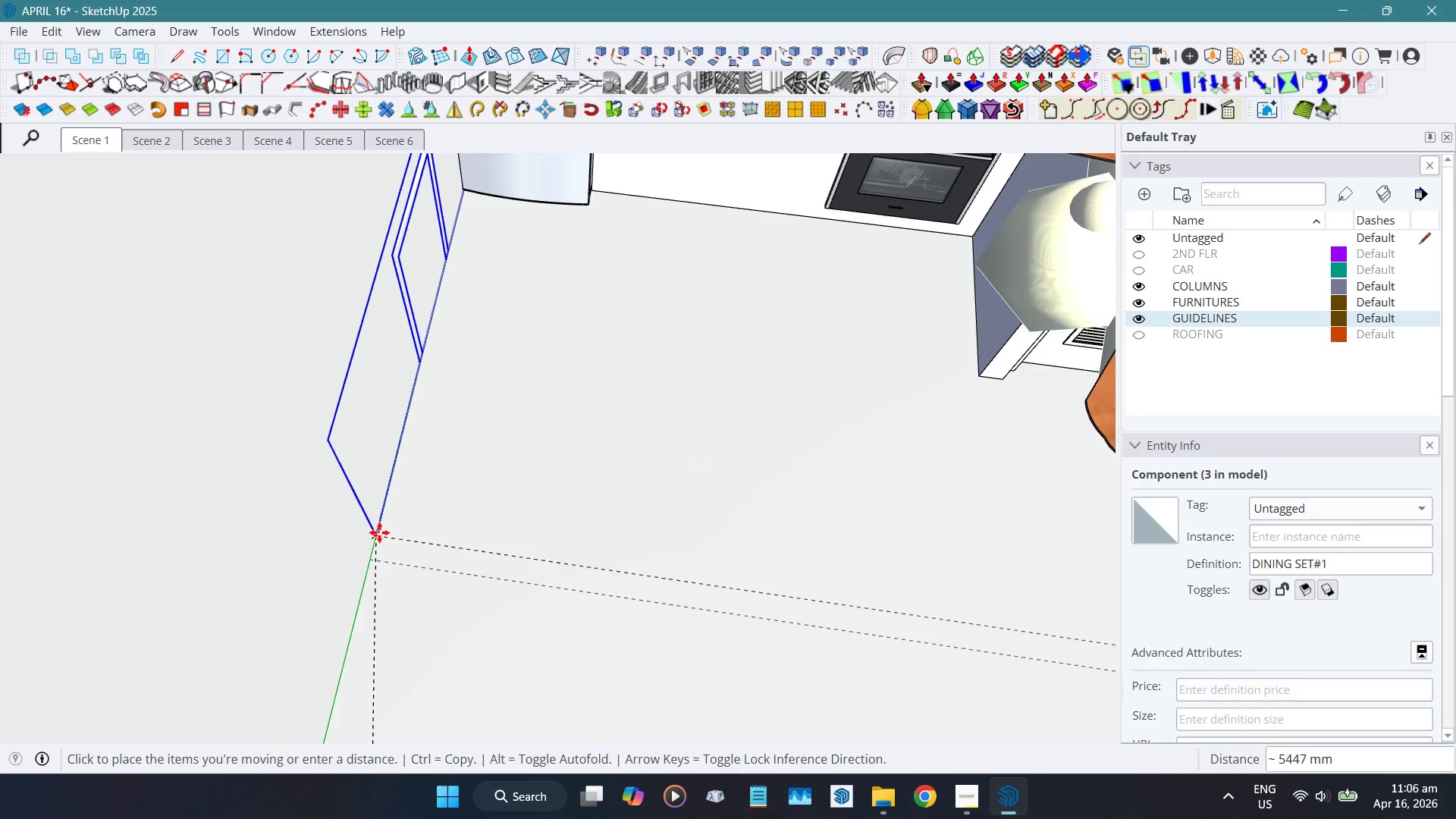 
left_click([379, 532])
 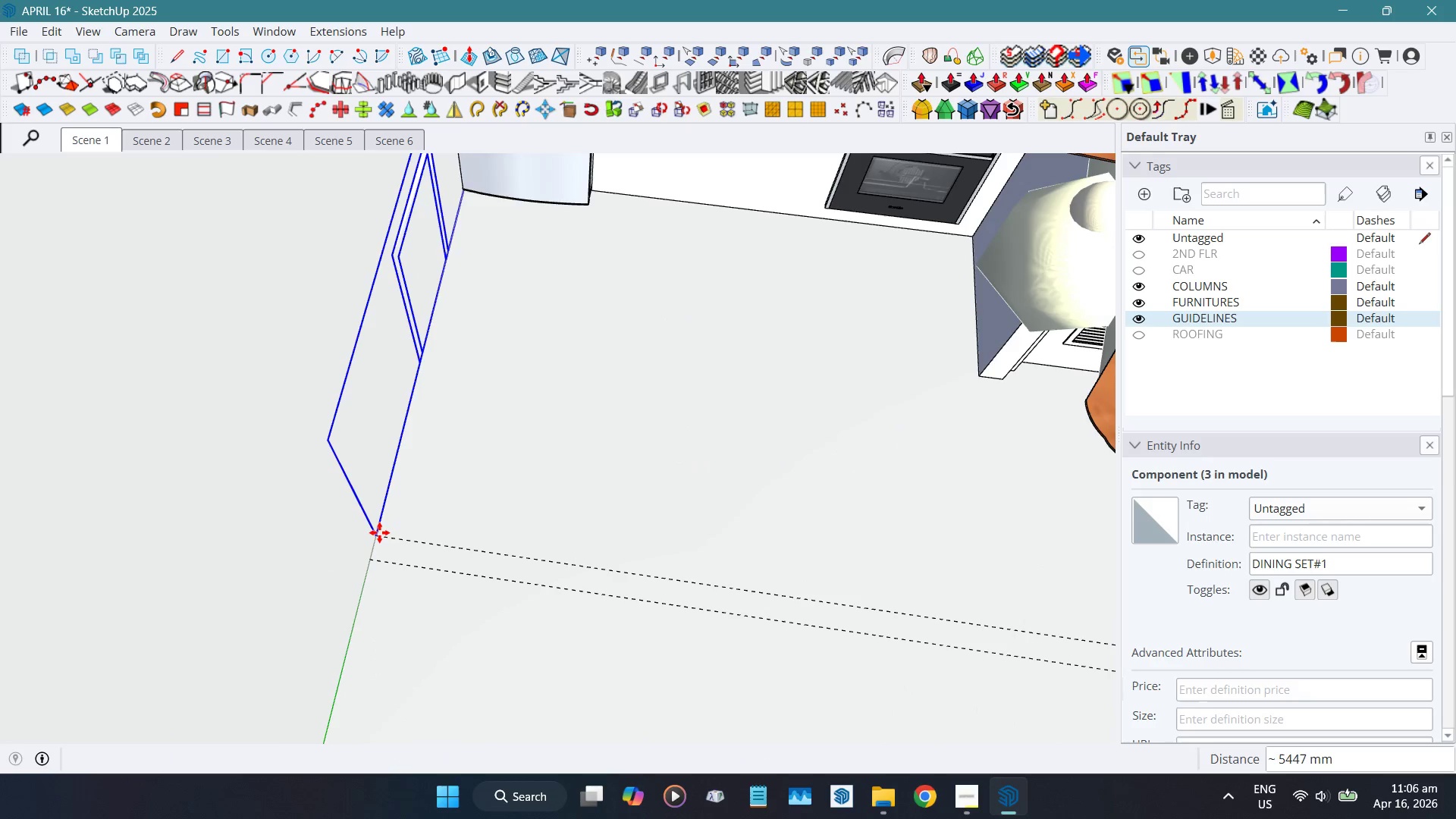 
key(Shift+R)
 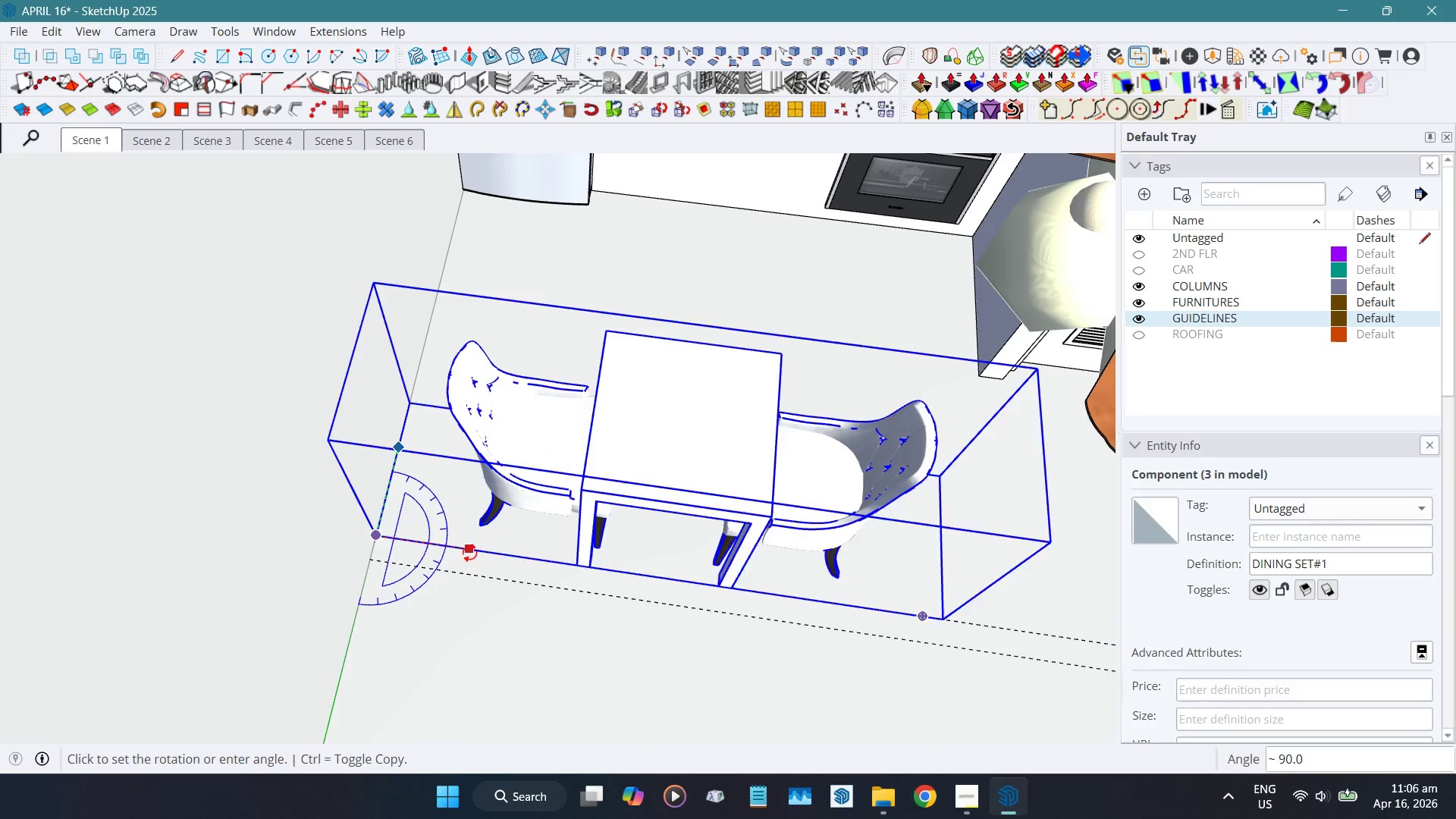 
left_click([472, 549])
 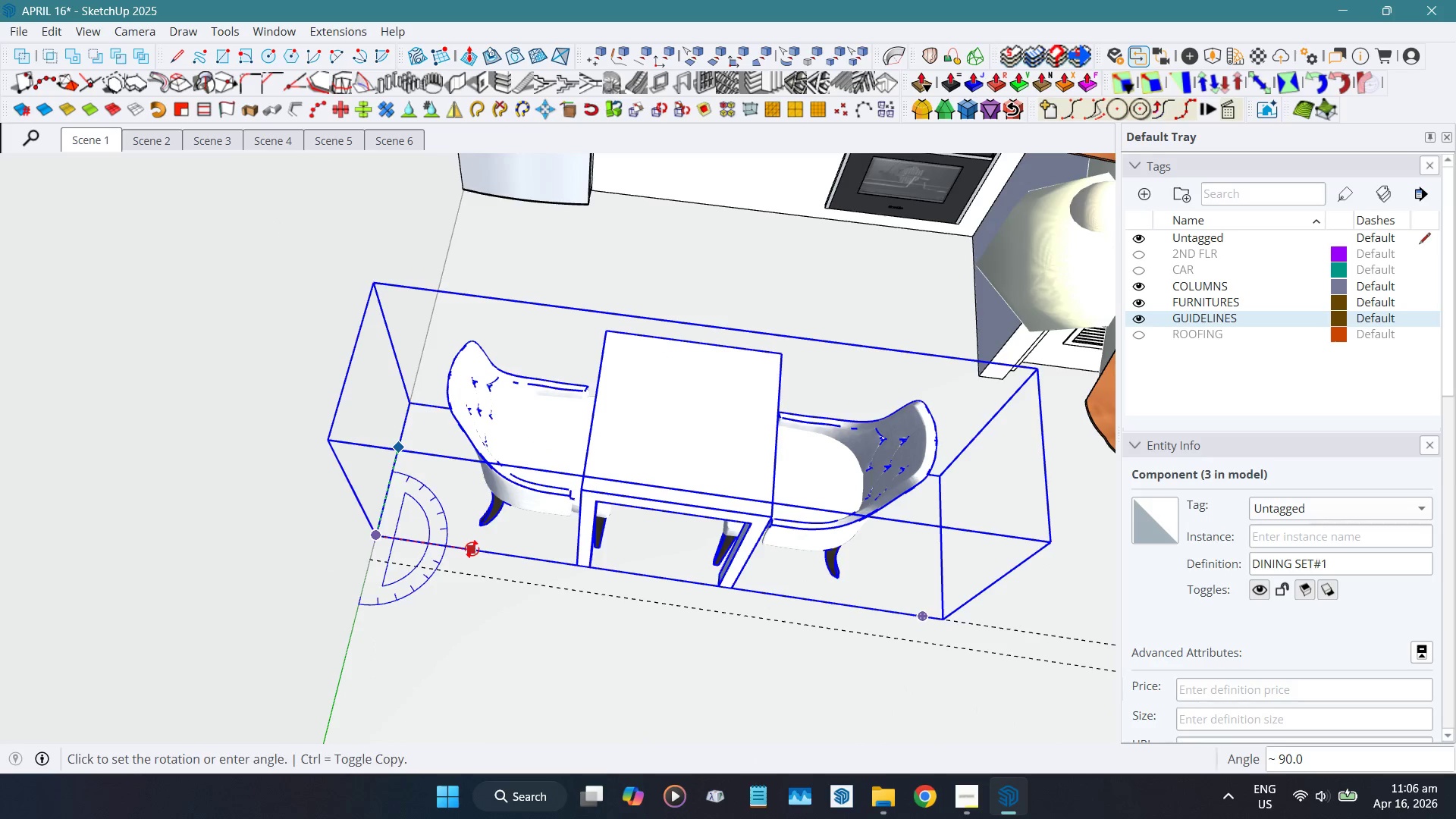 
key(Space)
 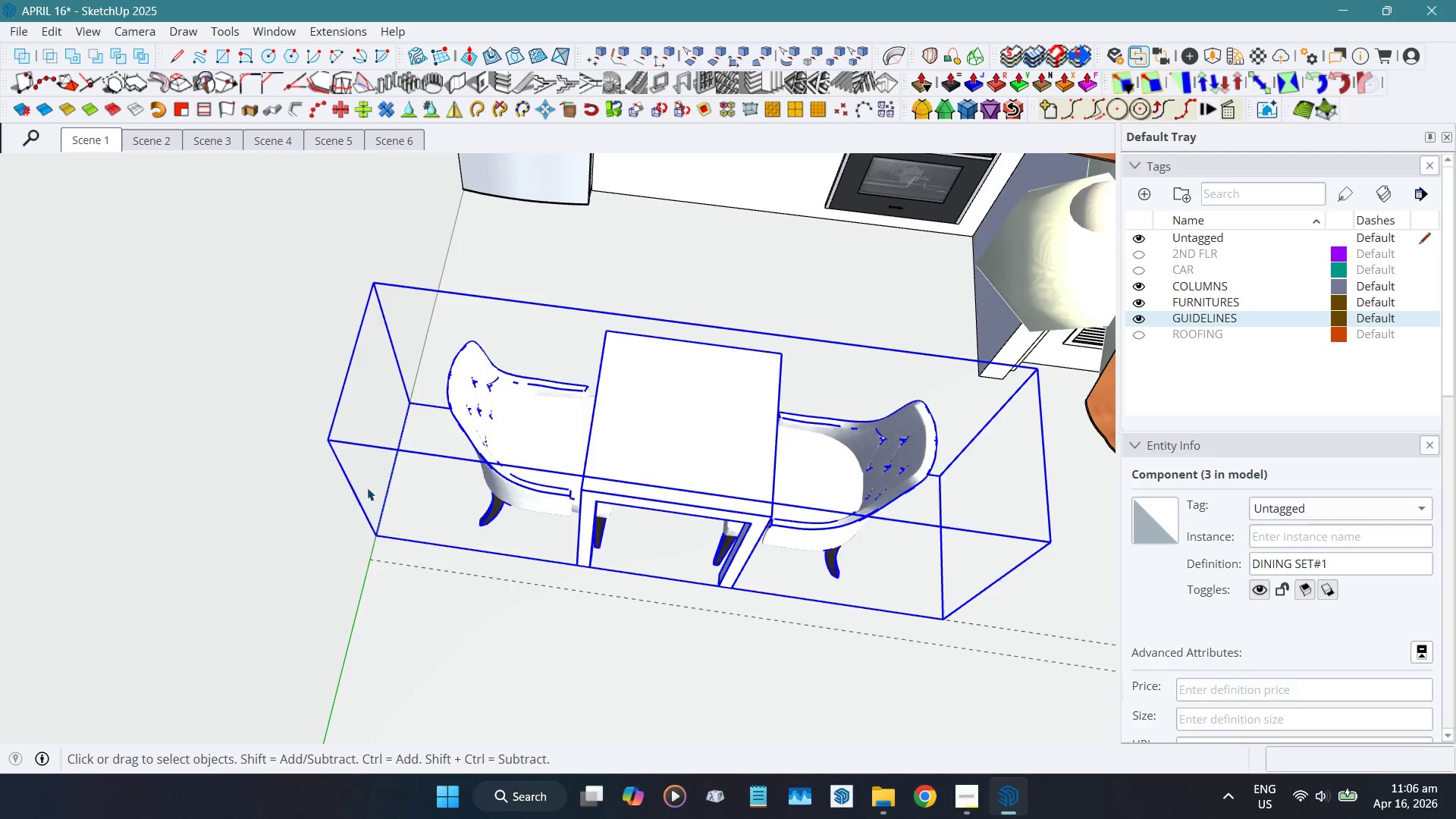 
hold_key(key=ShiftLeft, duration=1.95)
 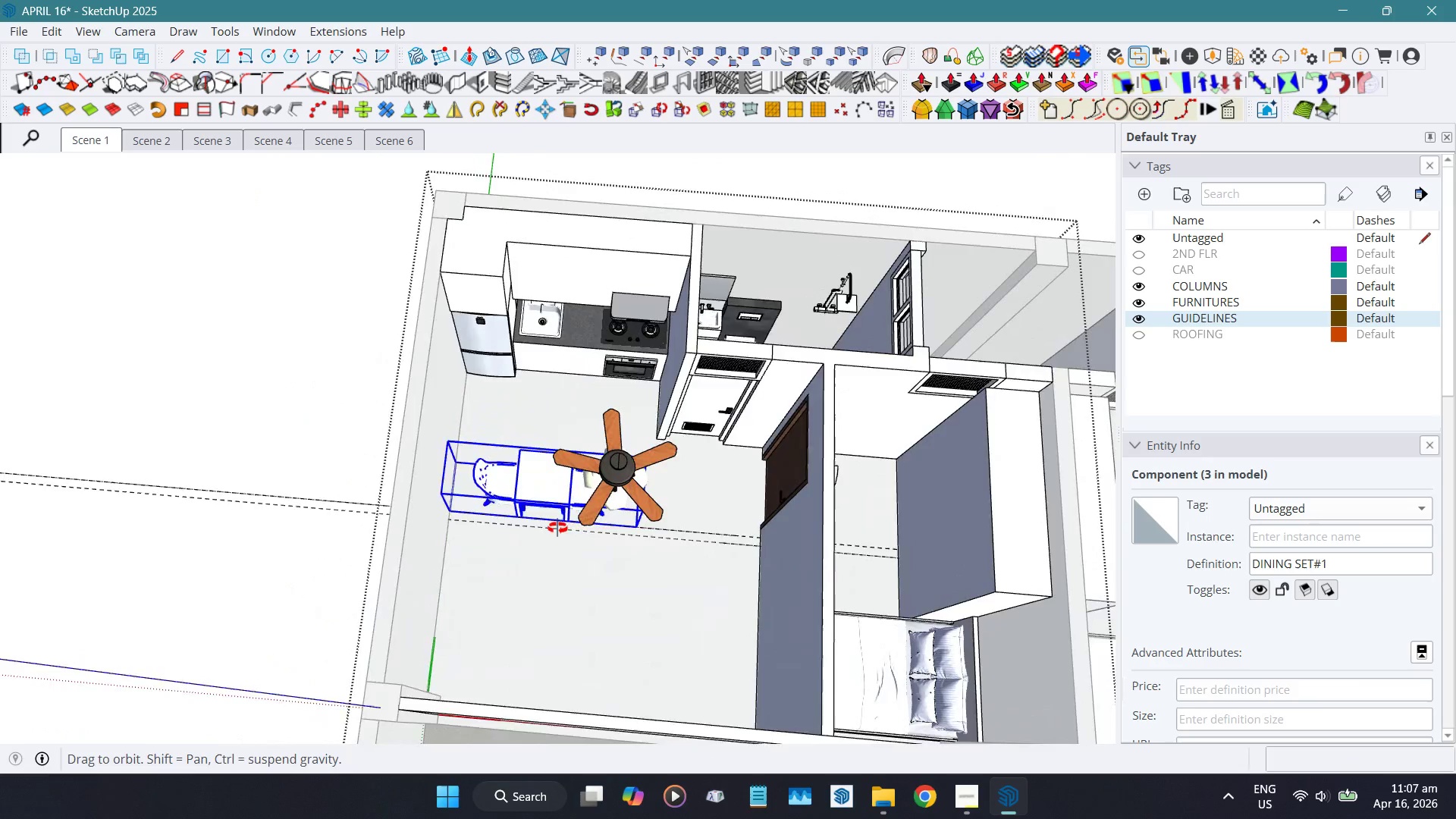 
scroll: coordinate [450, 448], scroll_direction: down, amount: 12.0
 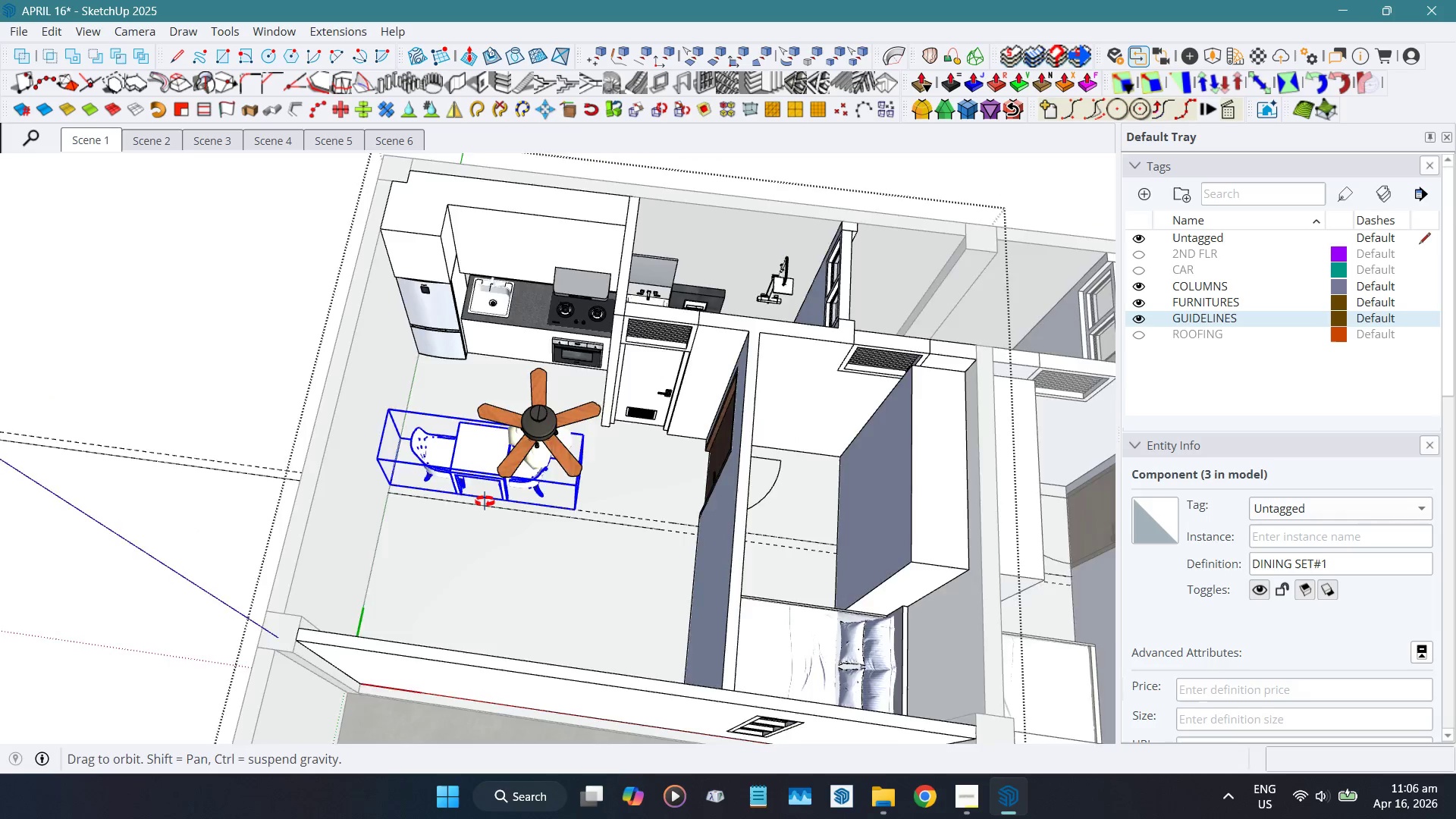 
hold_key(key=ShiftLeft, duration=0.33)
 